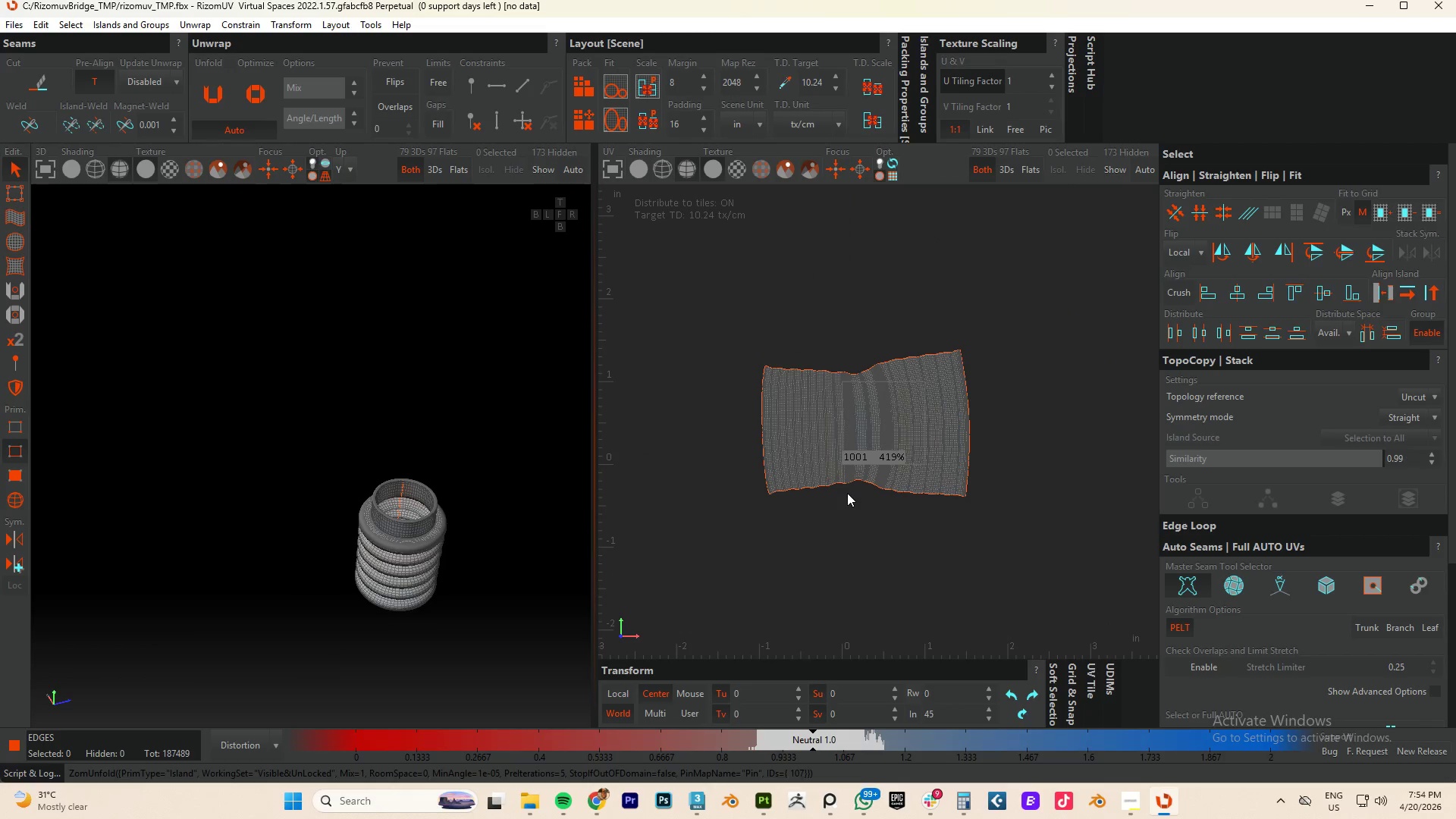 
key(F4)
 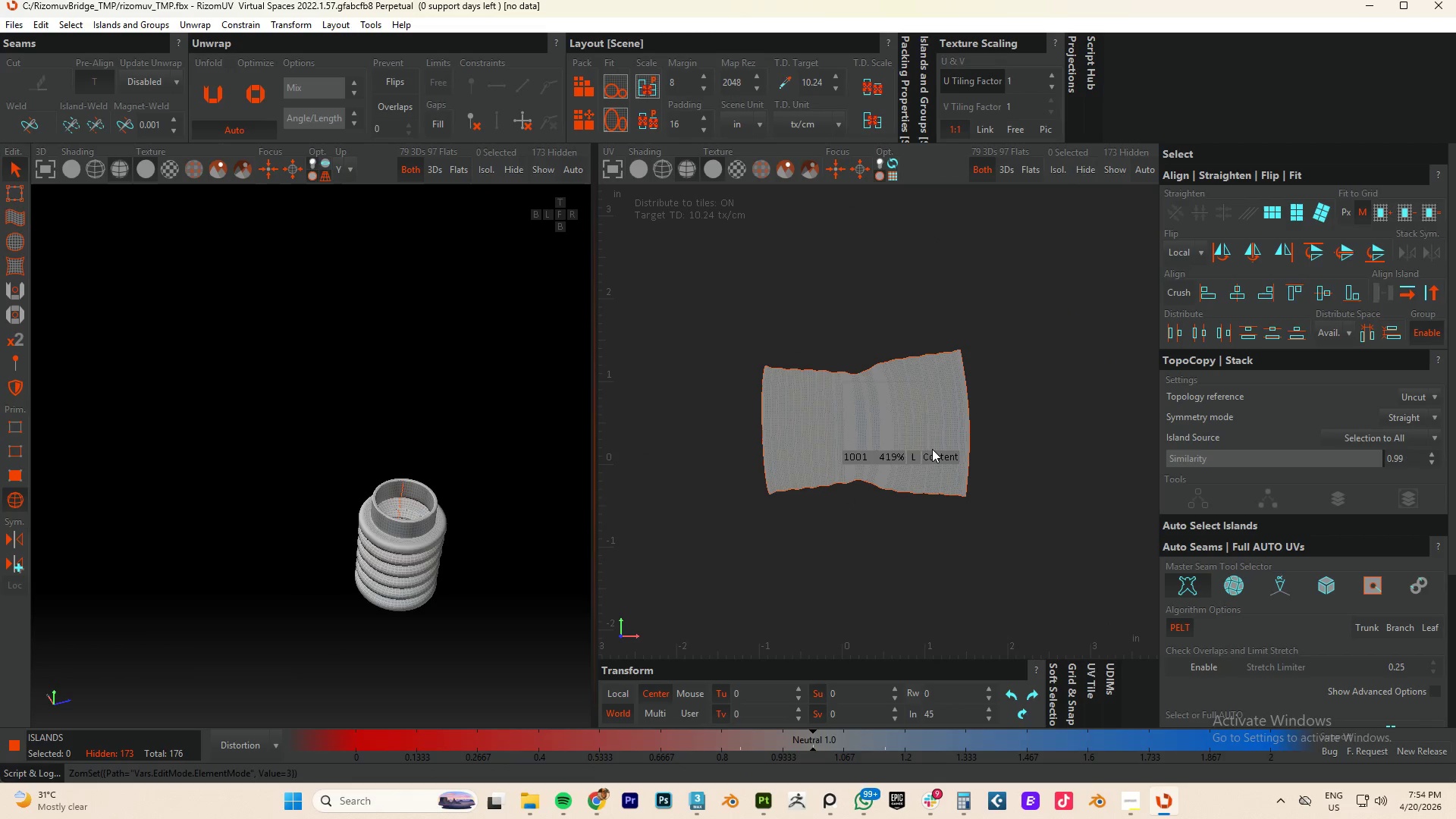 
left_click([932, 449])
 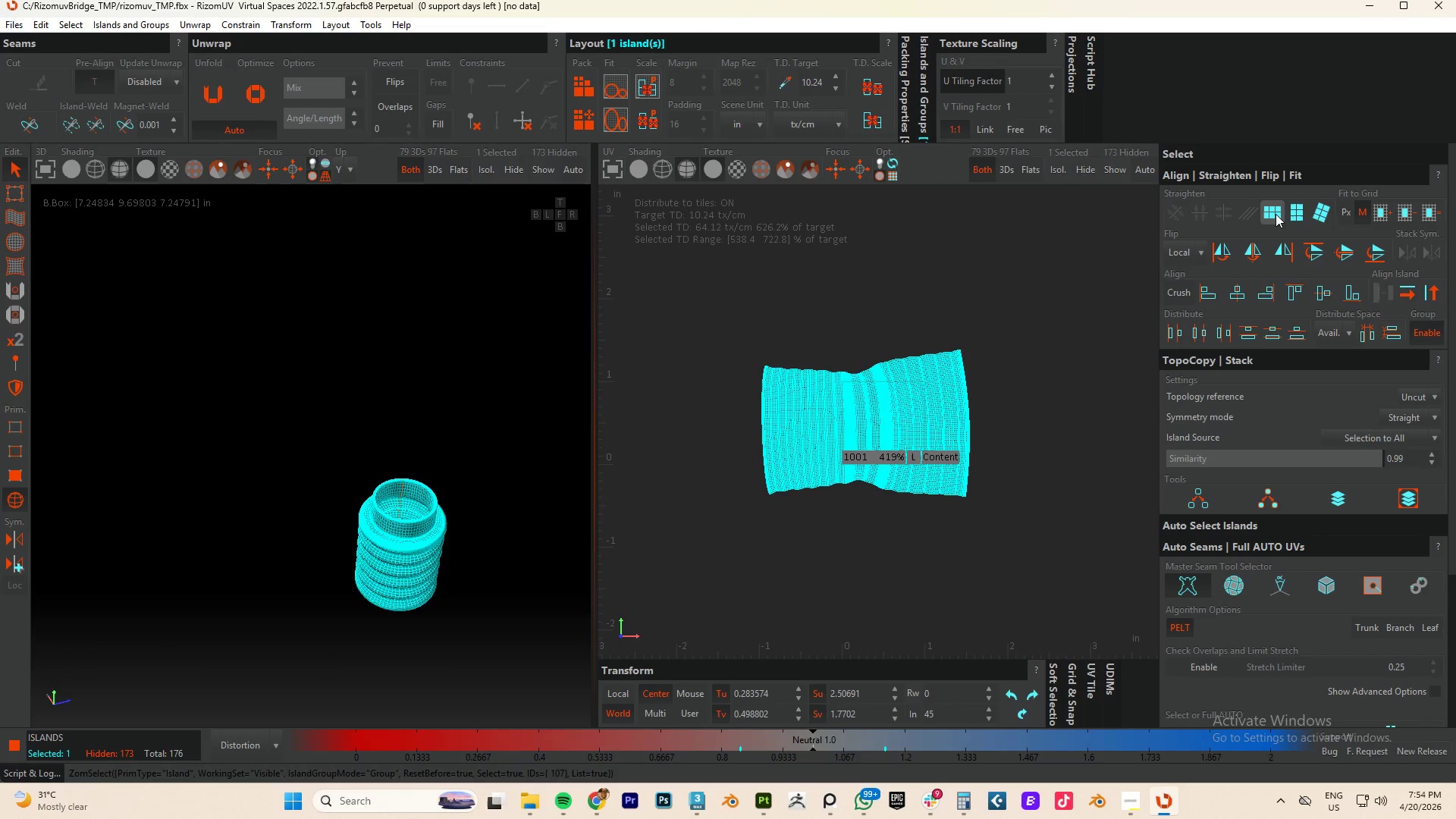 
left_click([1276, 214])
 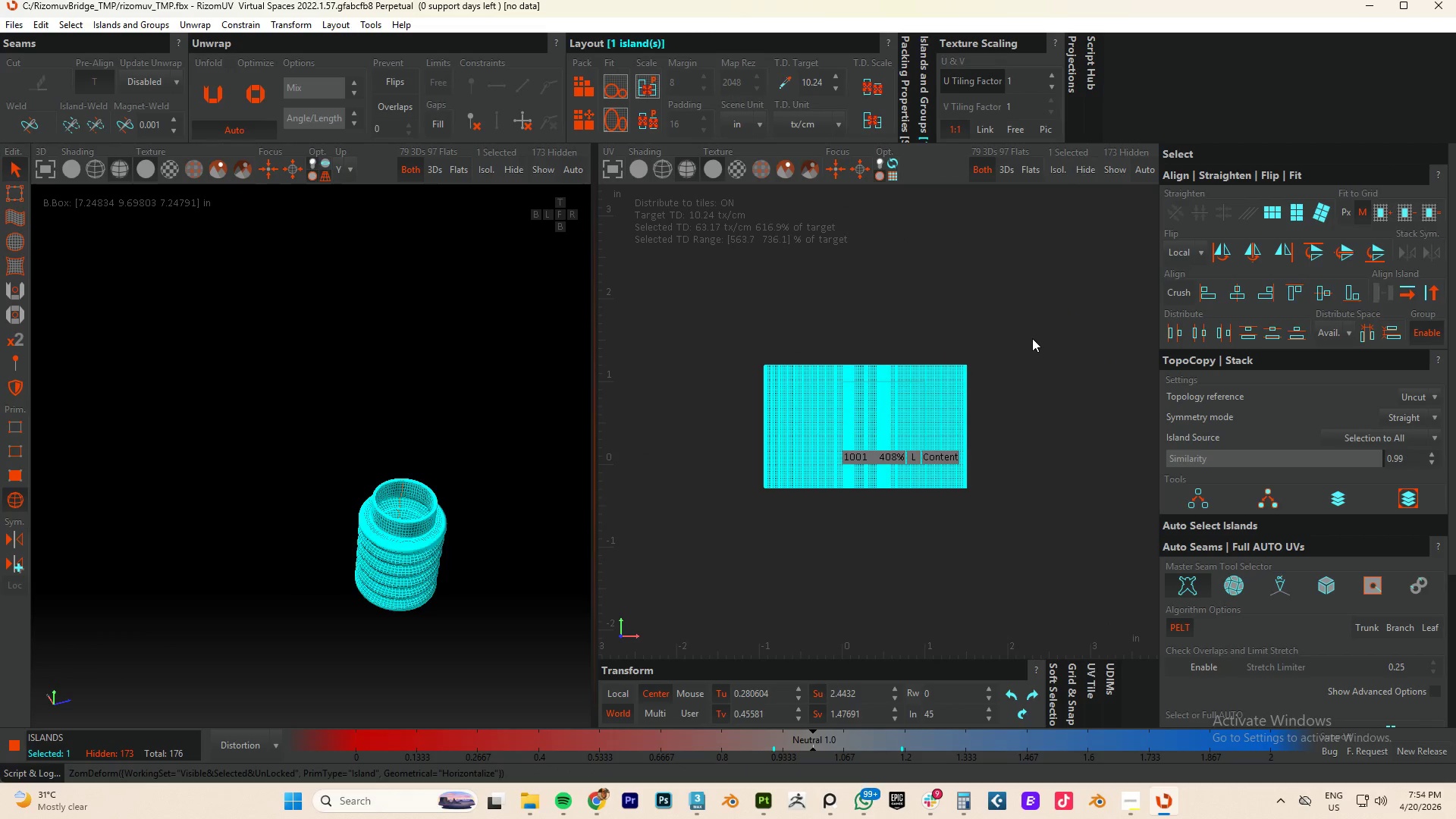 
key(P)
 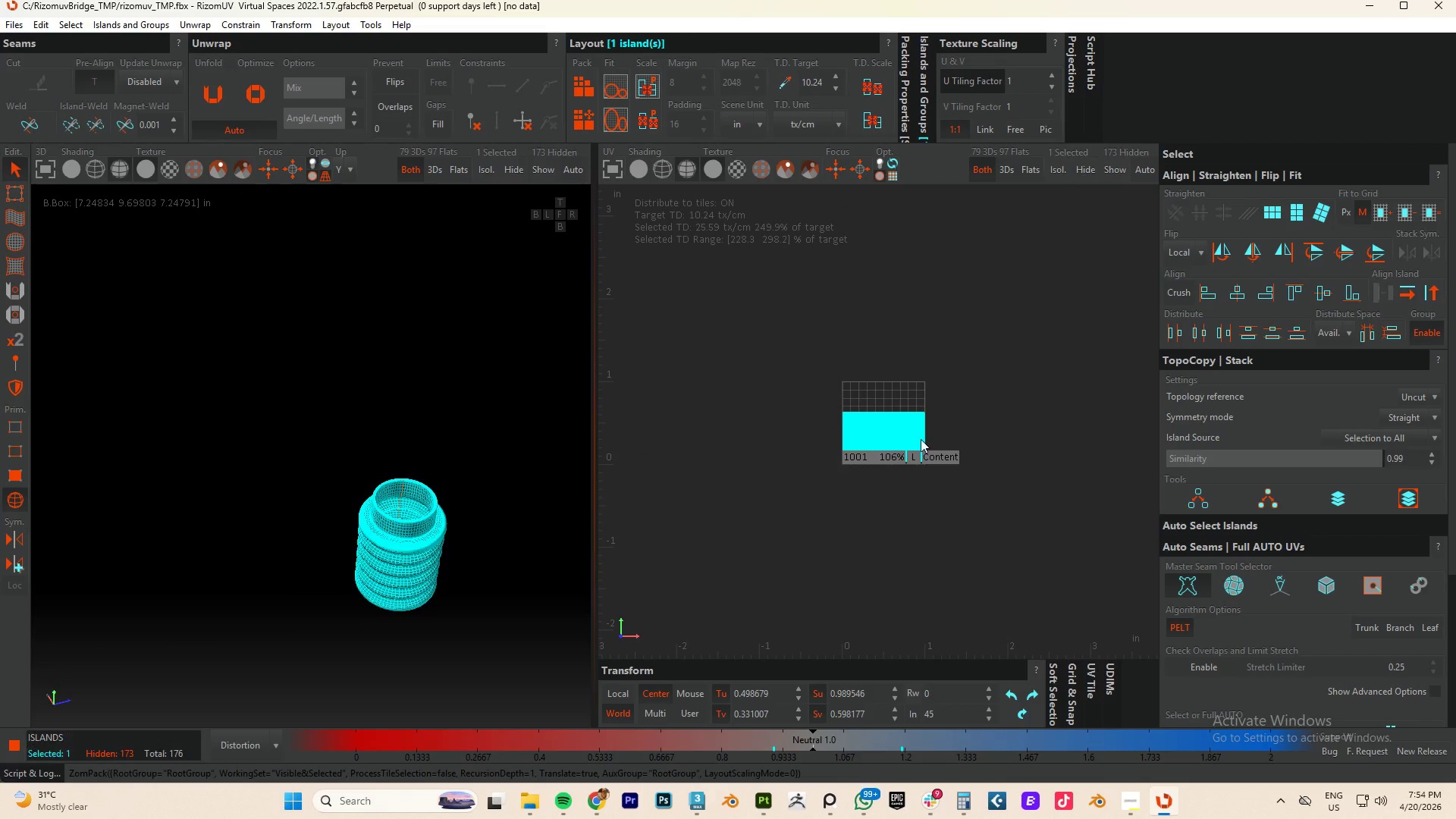 
scroll: coordinate [905, 439], scroll_direction: up, amount: 4.0
 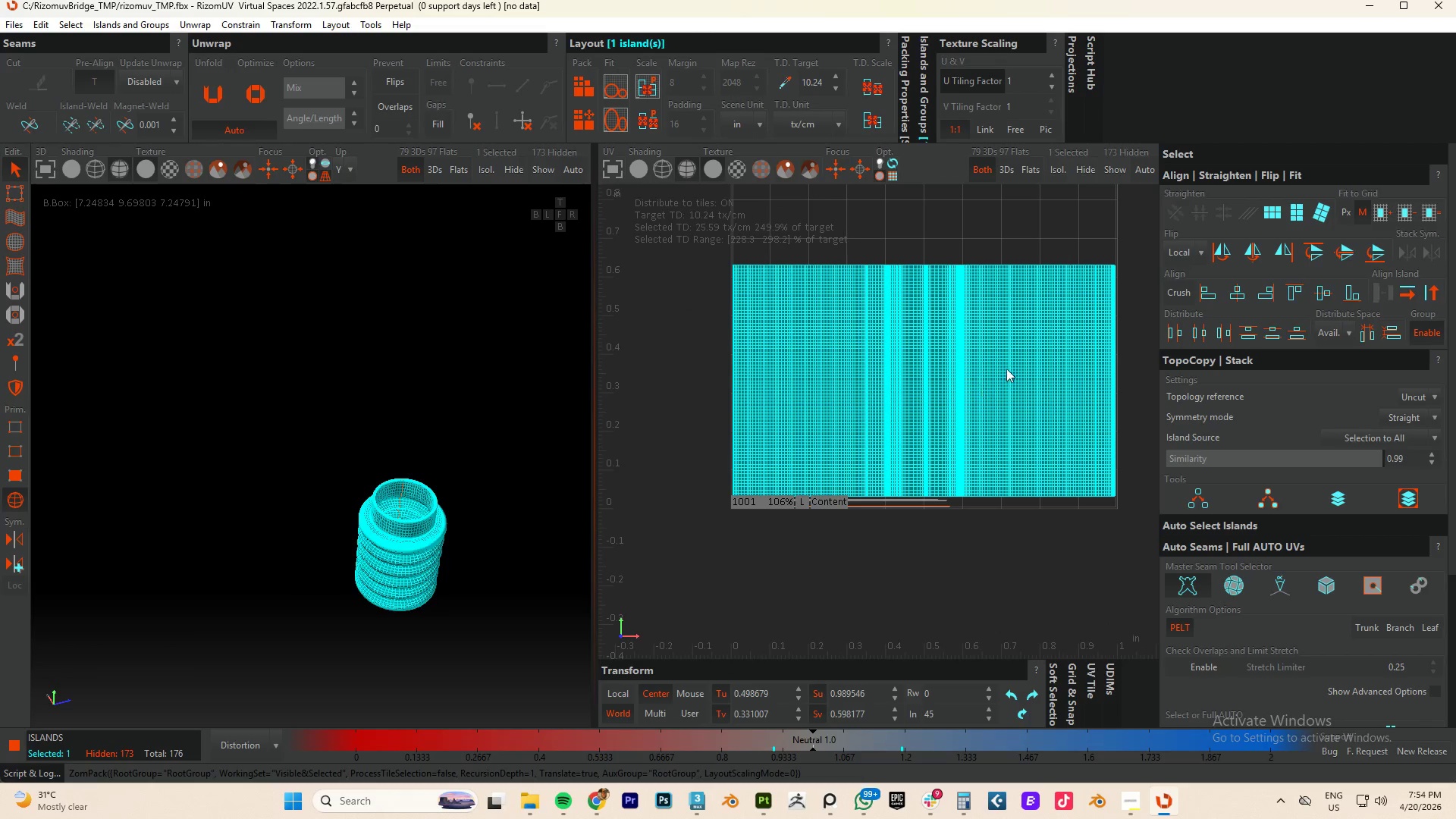 
left_click_drag(start_coordinate=[968, 564], to_coordinate=[871, 486])
 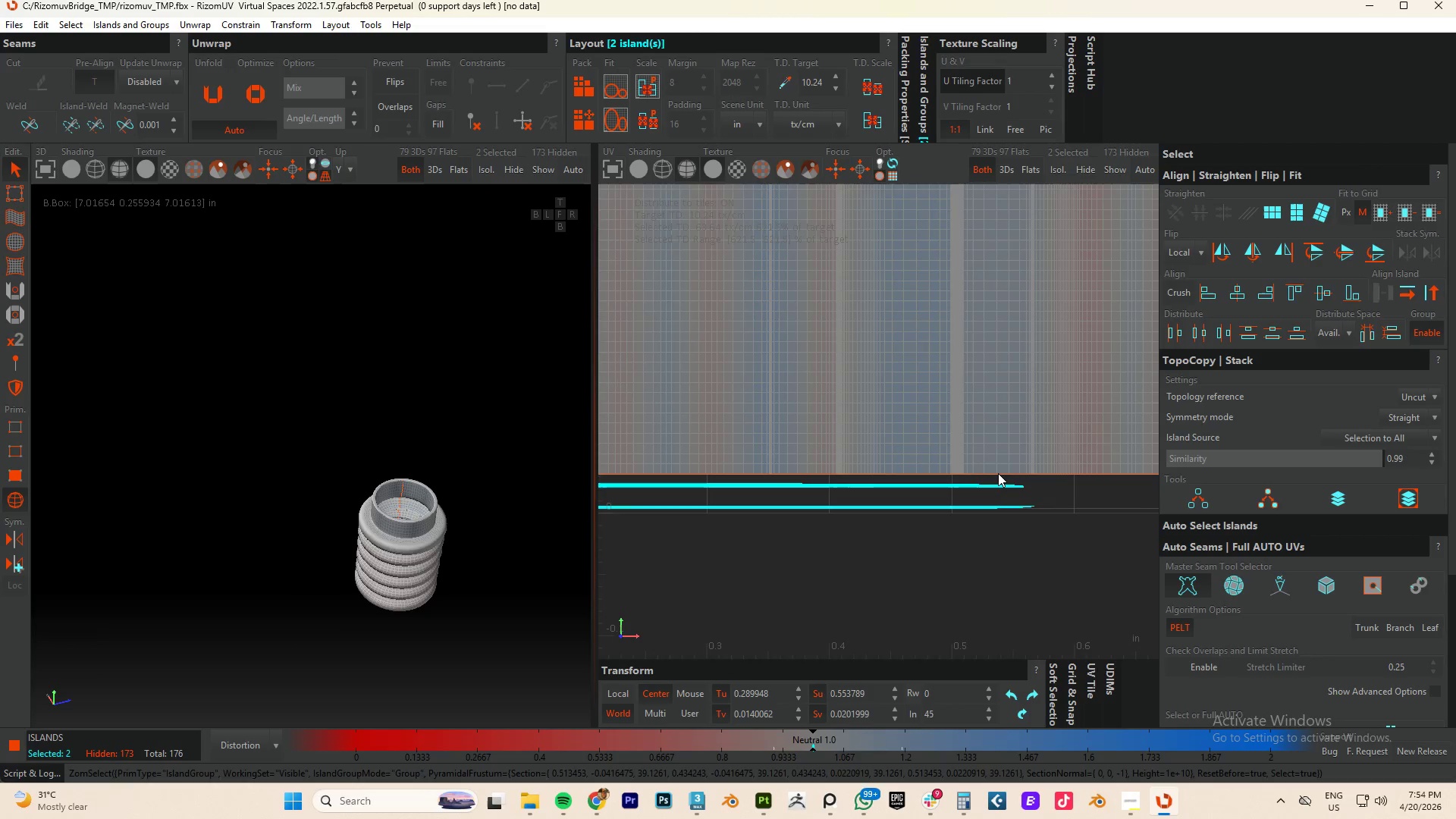 
scroll: coordinate [912, 507], scroll_direction: up, amount: 3.0
 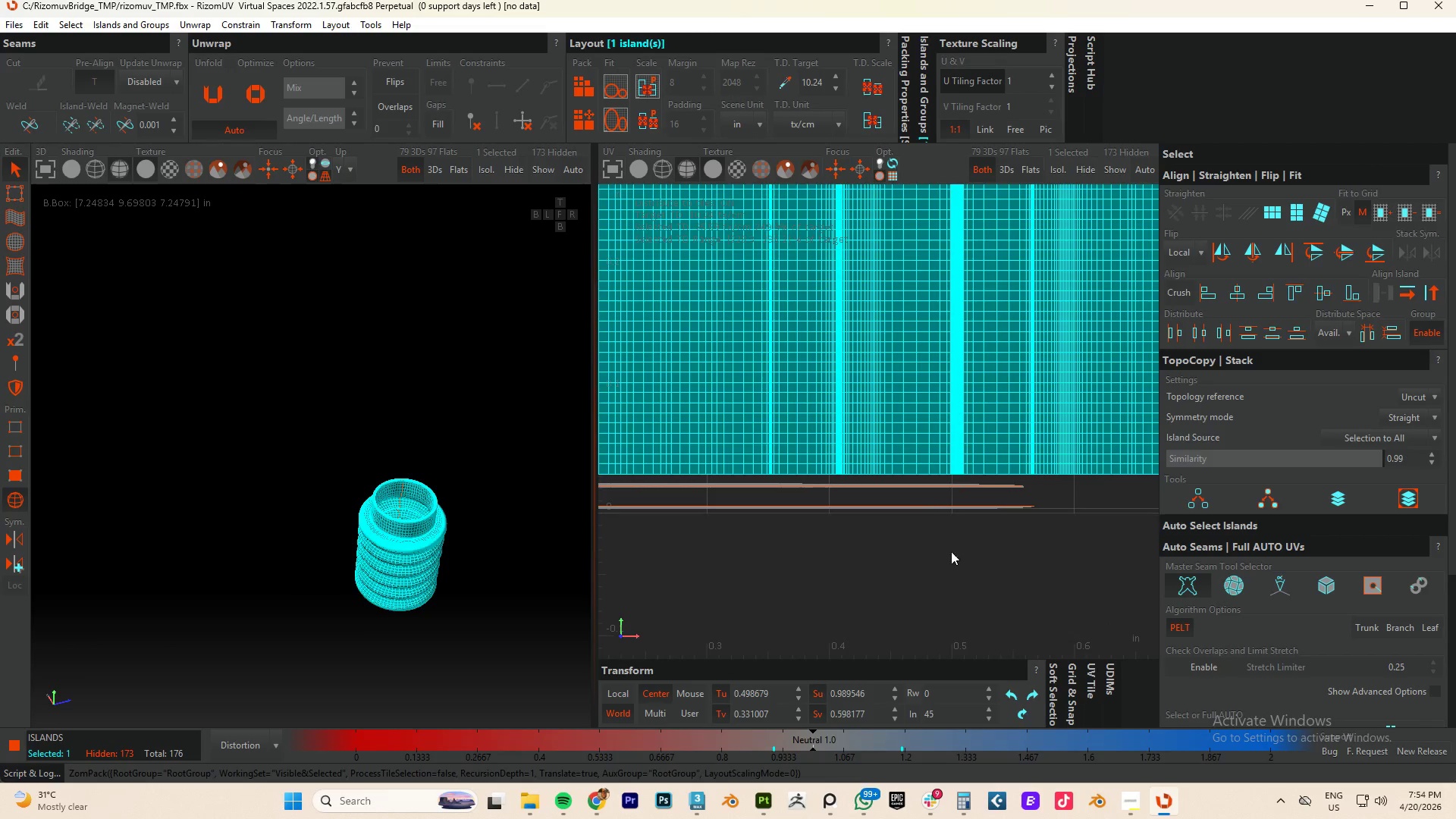 
type(up)
 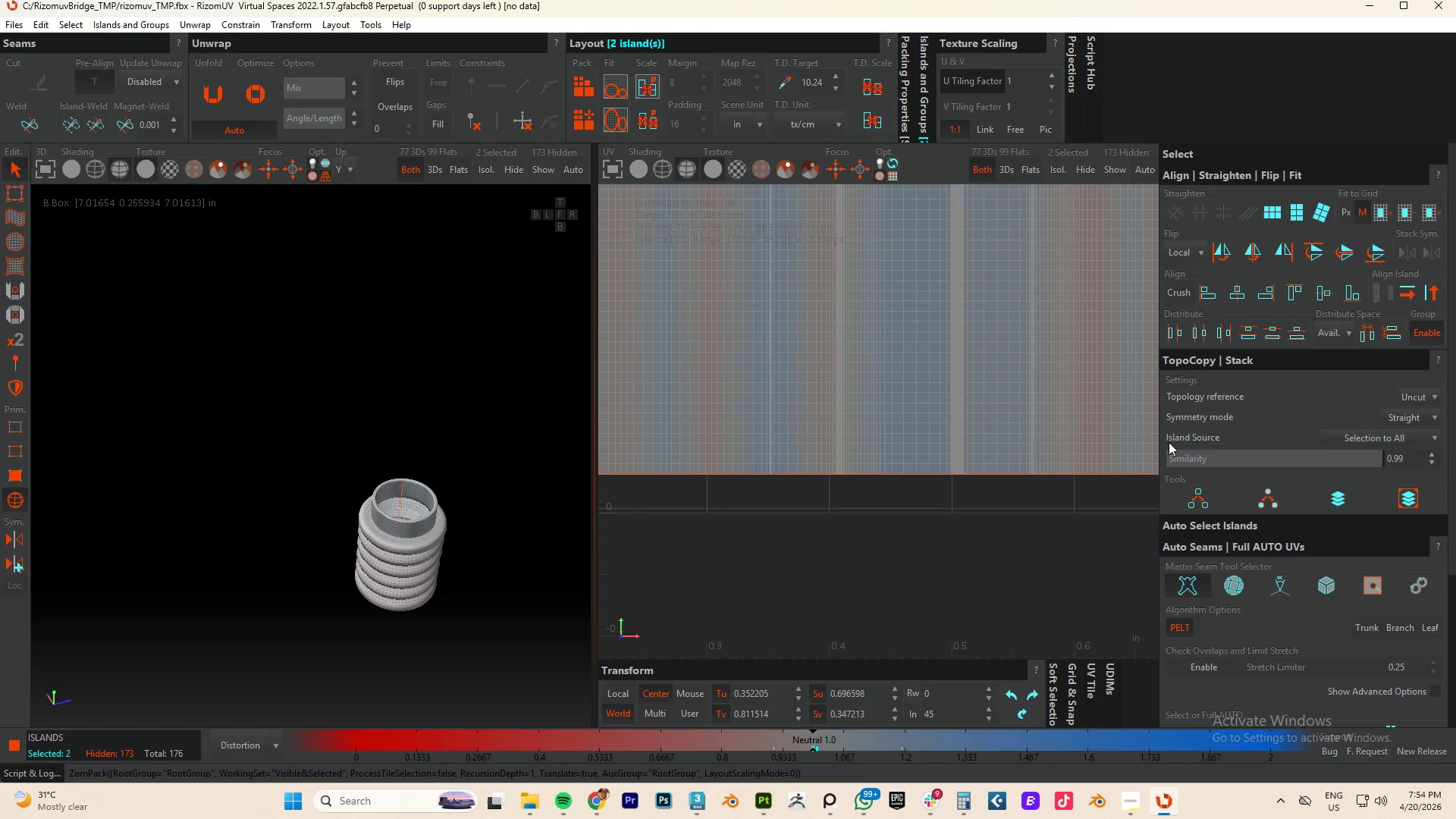 
scroll: coordinate [995, 406], scroll_direction: down, amount: 13.0
 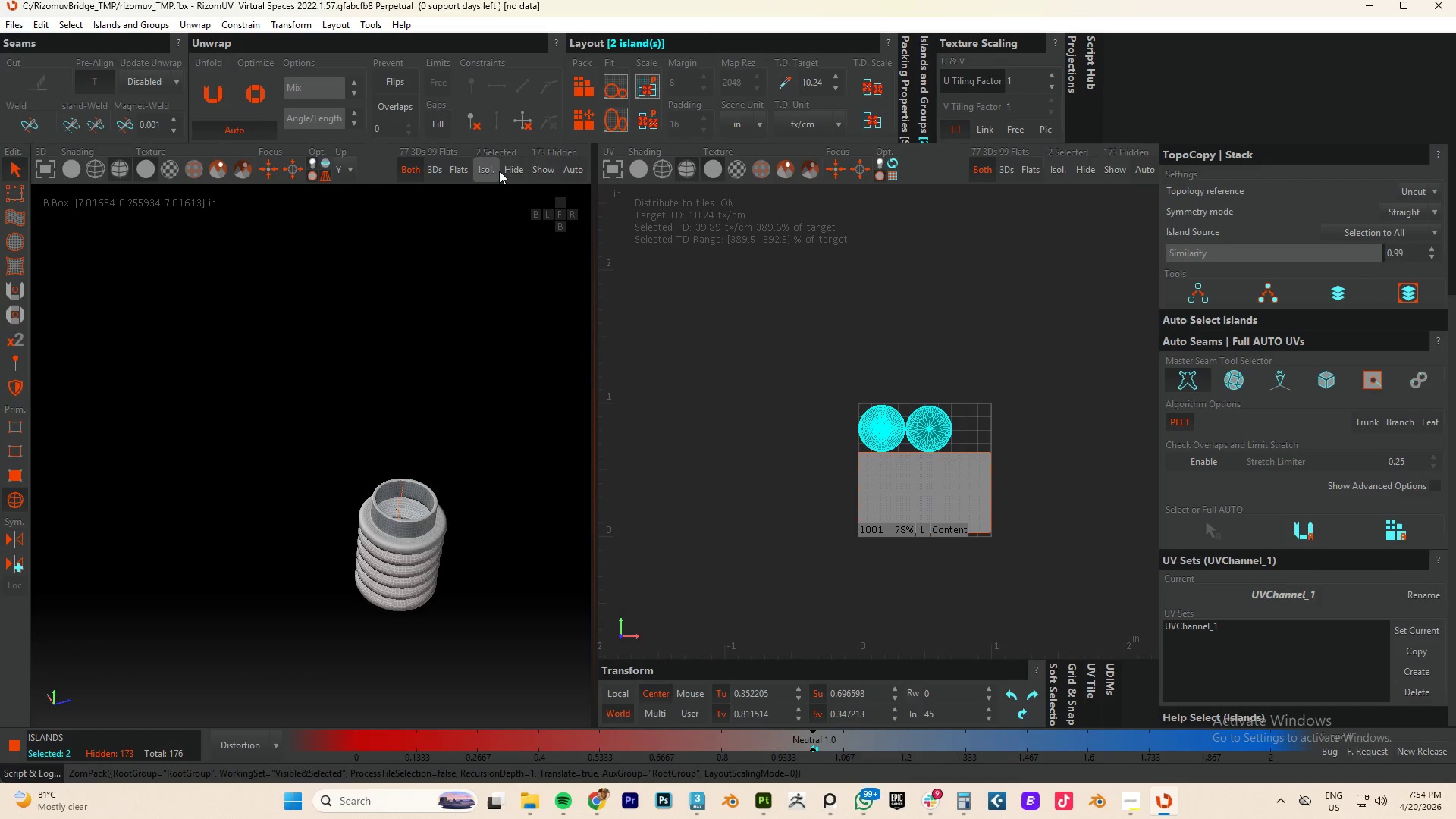 
key(Y)
 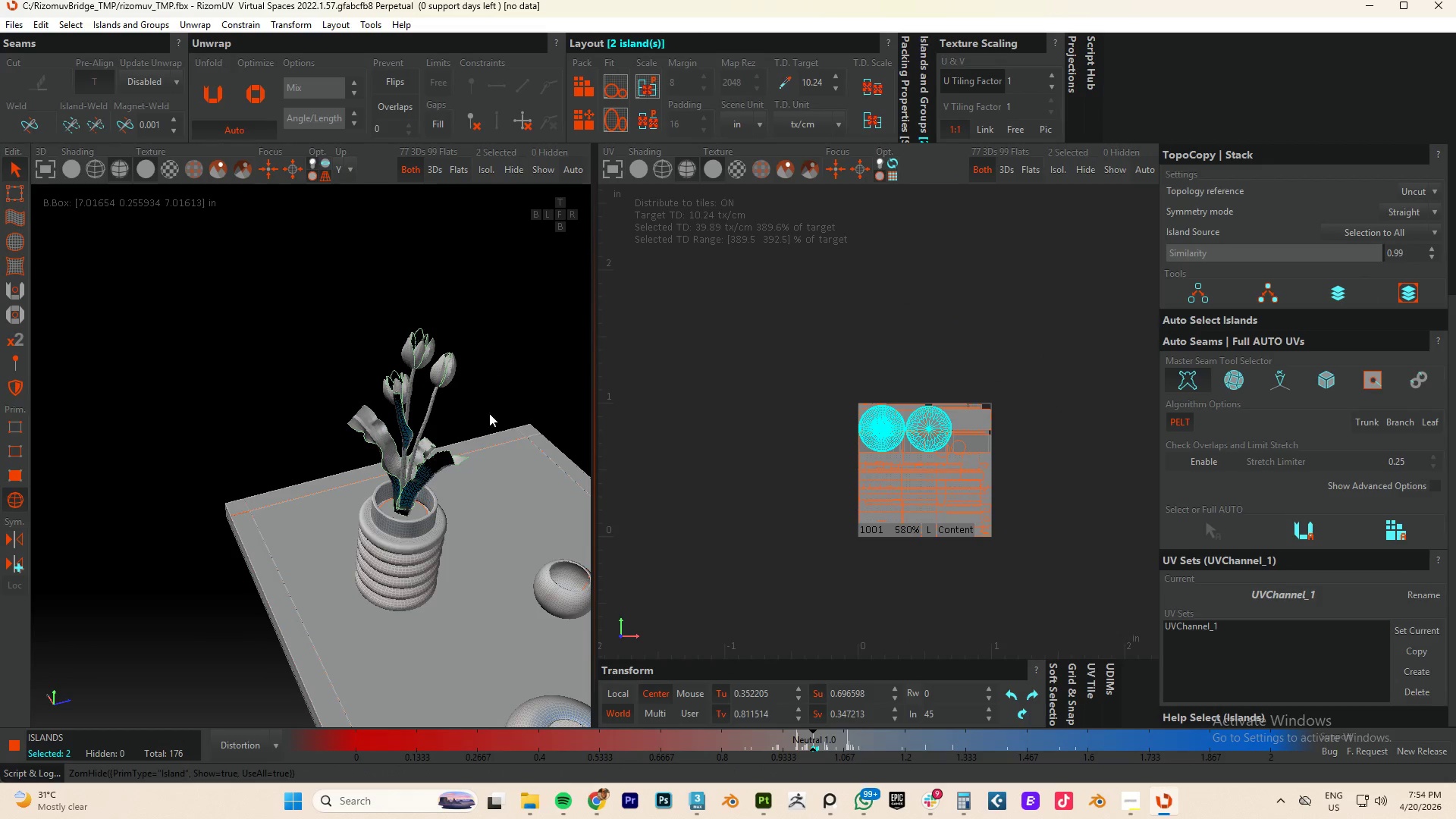 
hold_key(key=AltLeft, duration=0.55)
 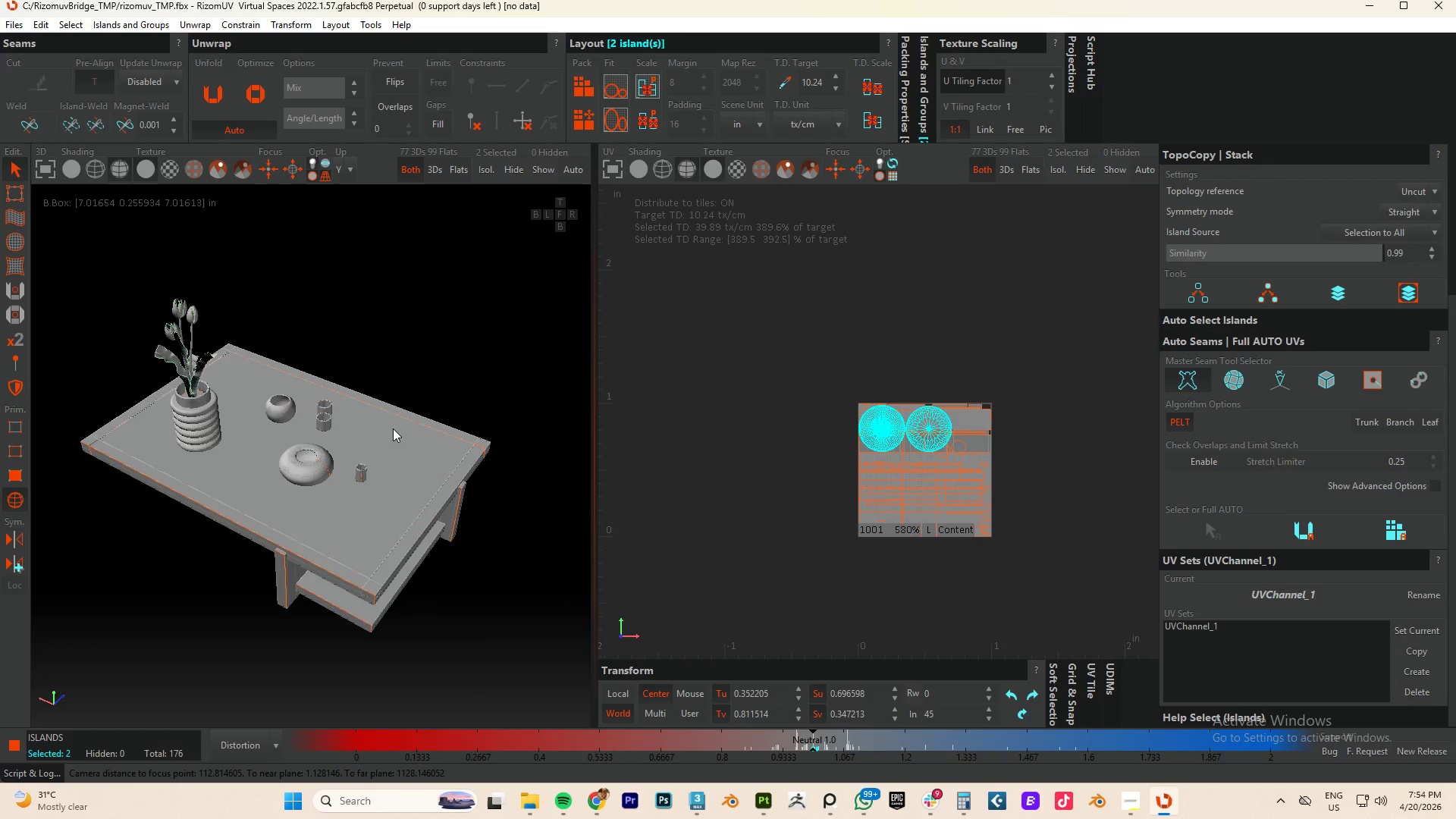 
scroll: coordinate [445, 456], scroll_direction: down, amount: 6.0
 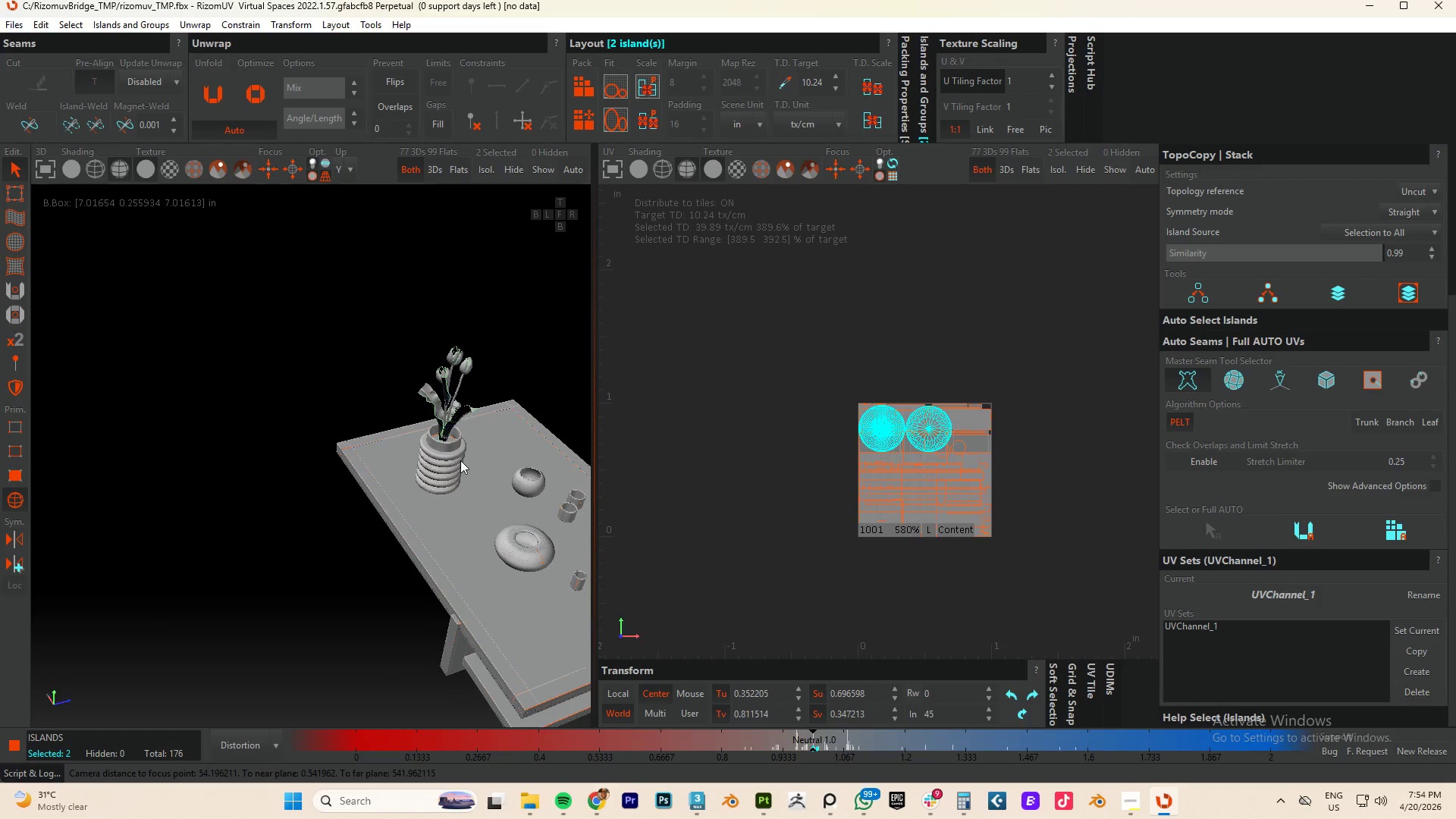 
hold_key(key=AltLeft, duration=1.33)
 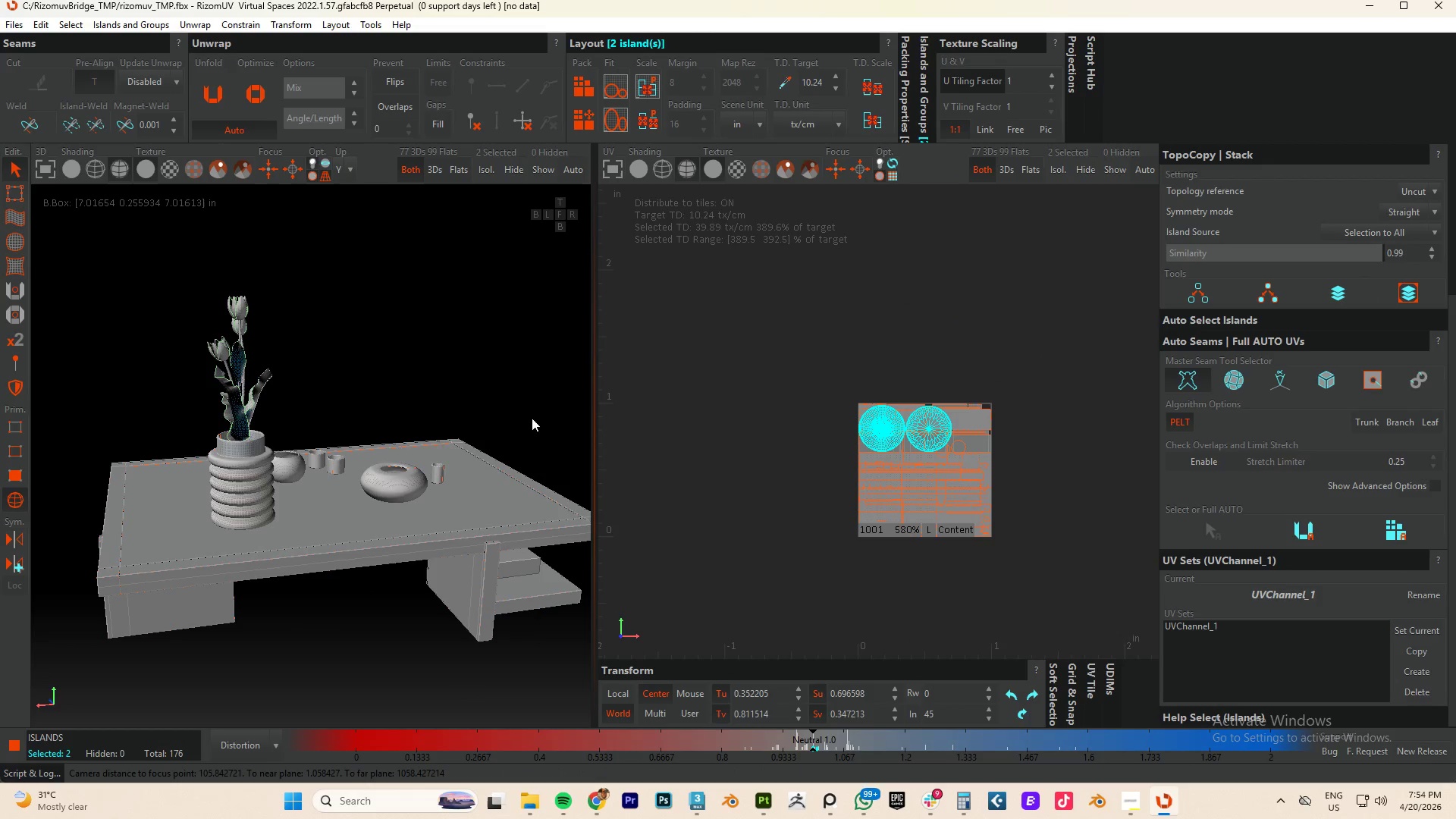 
key(Alt+AltLeft)
 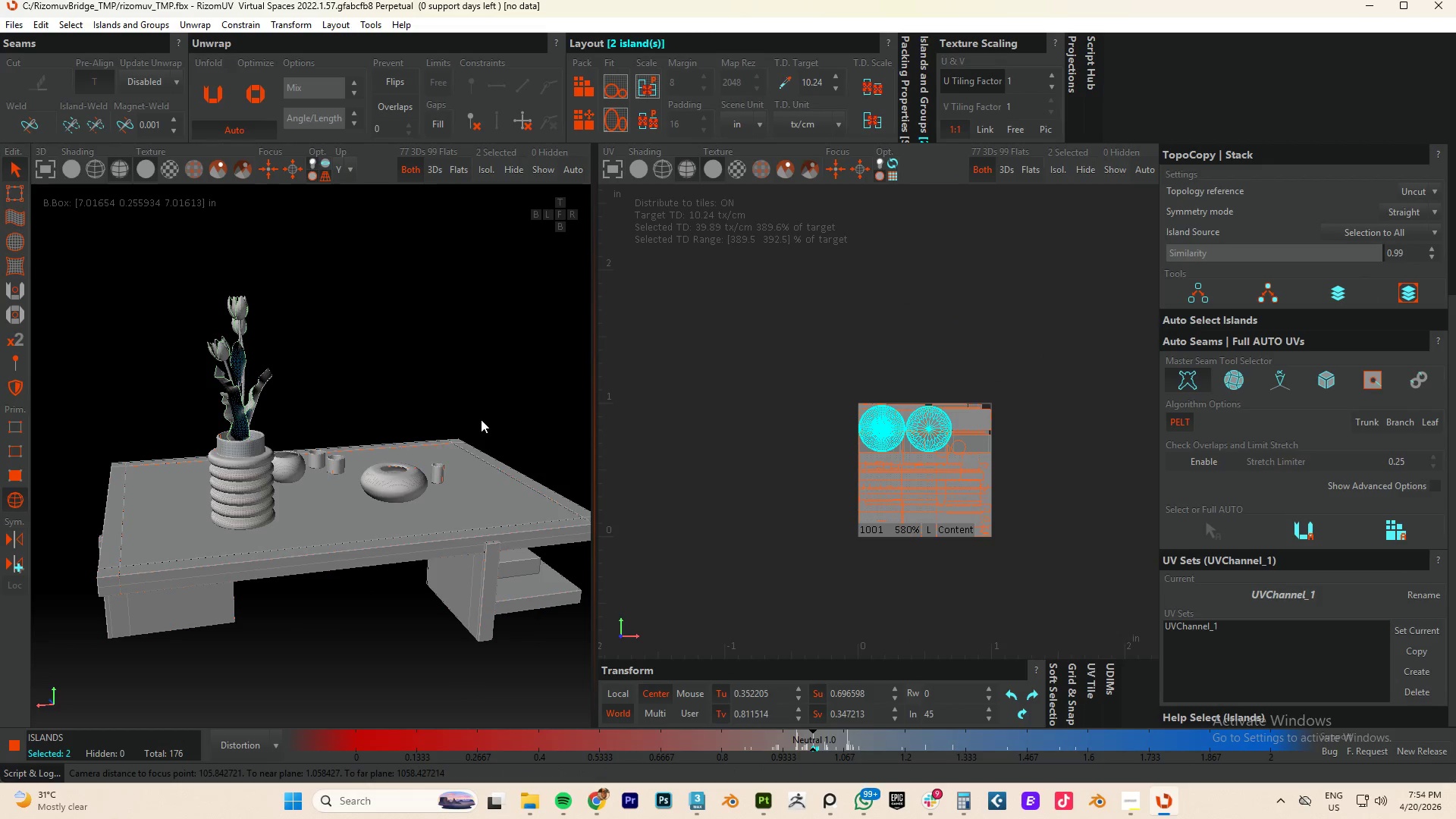 
middle_click([481, 419])
 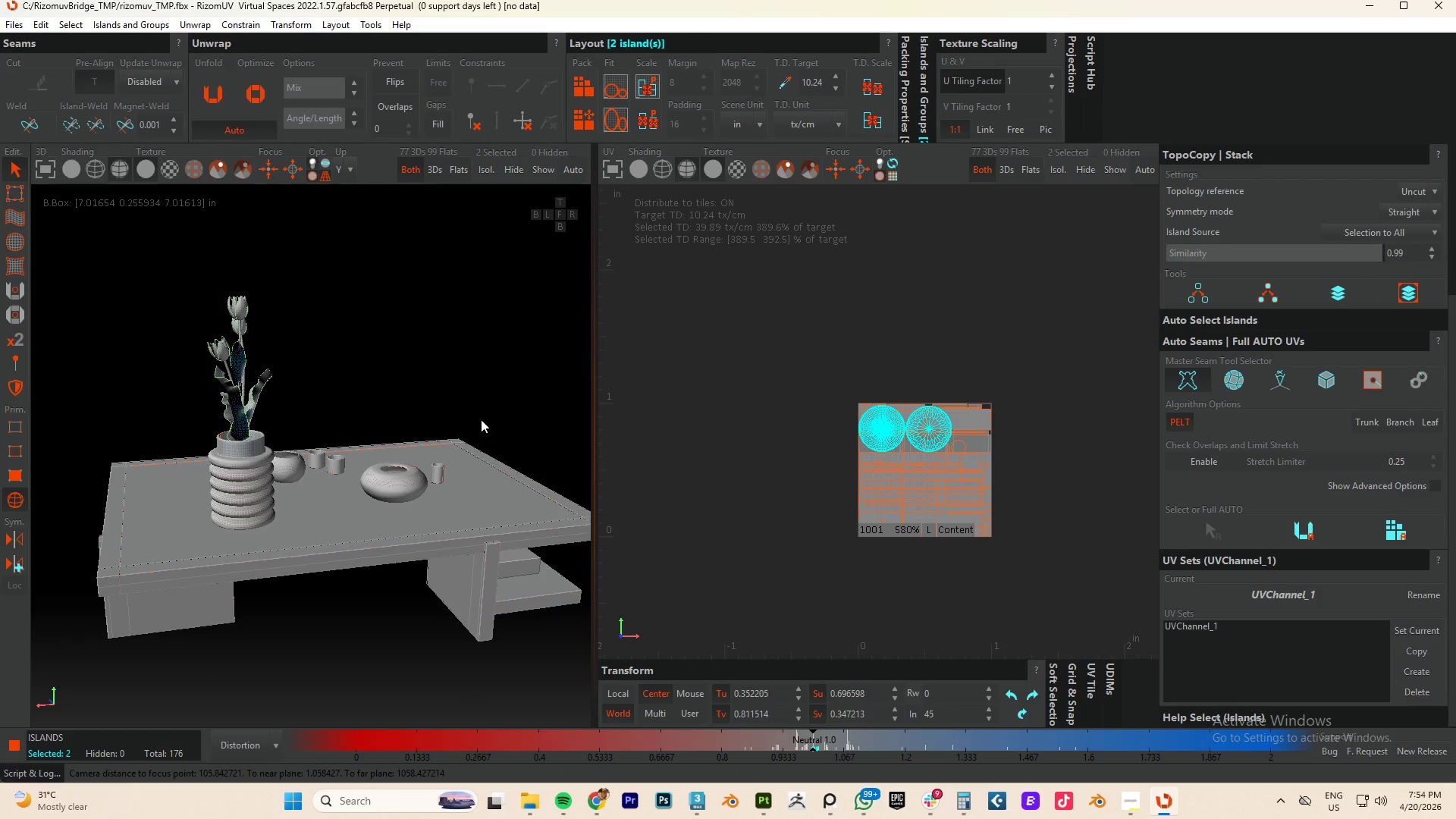 
key(Control+A)
 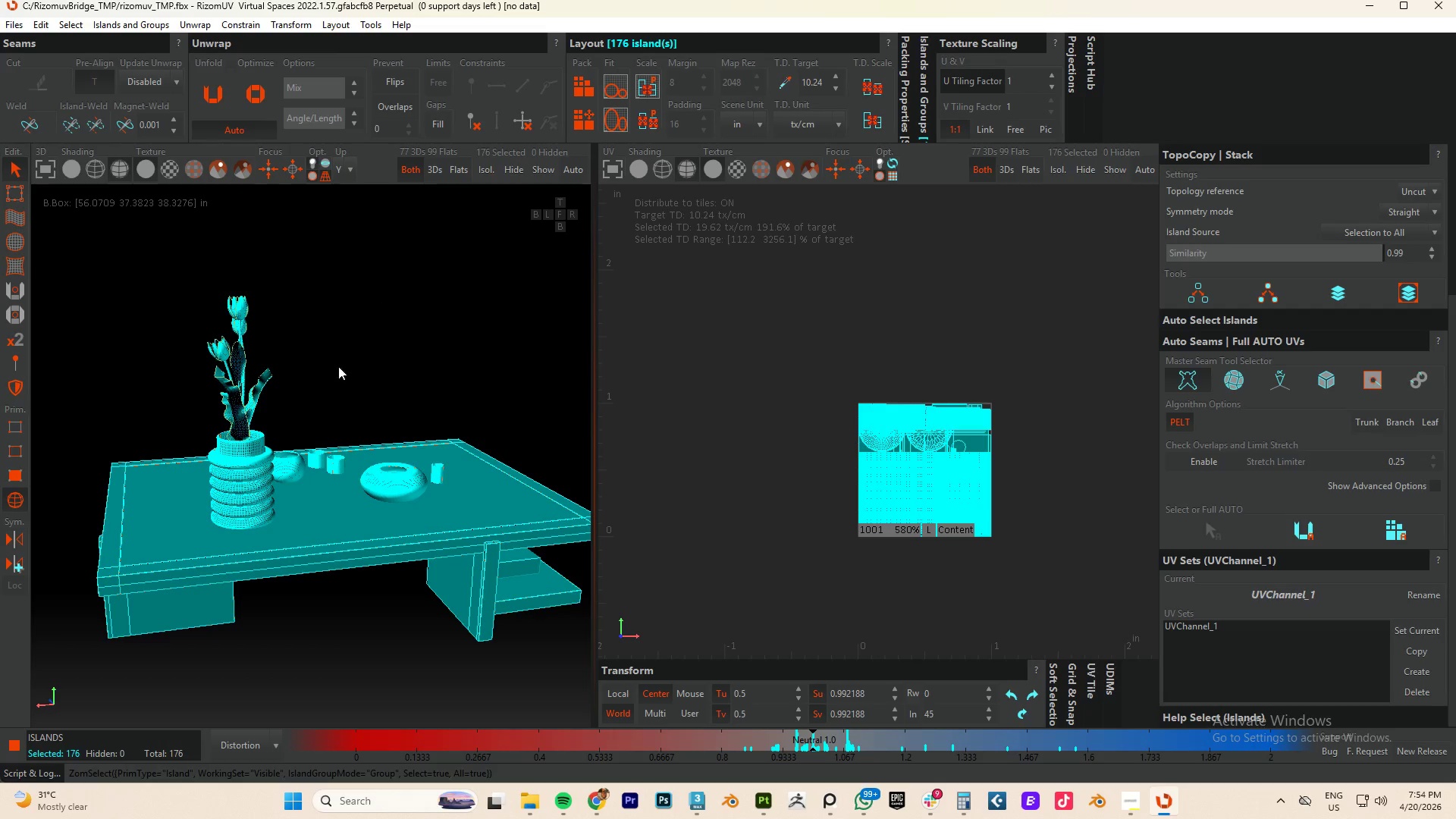 
key(Alt+AltLeft)
 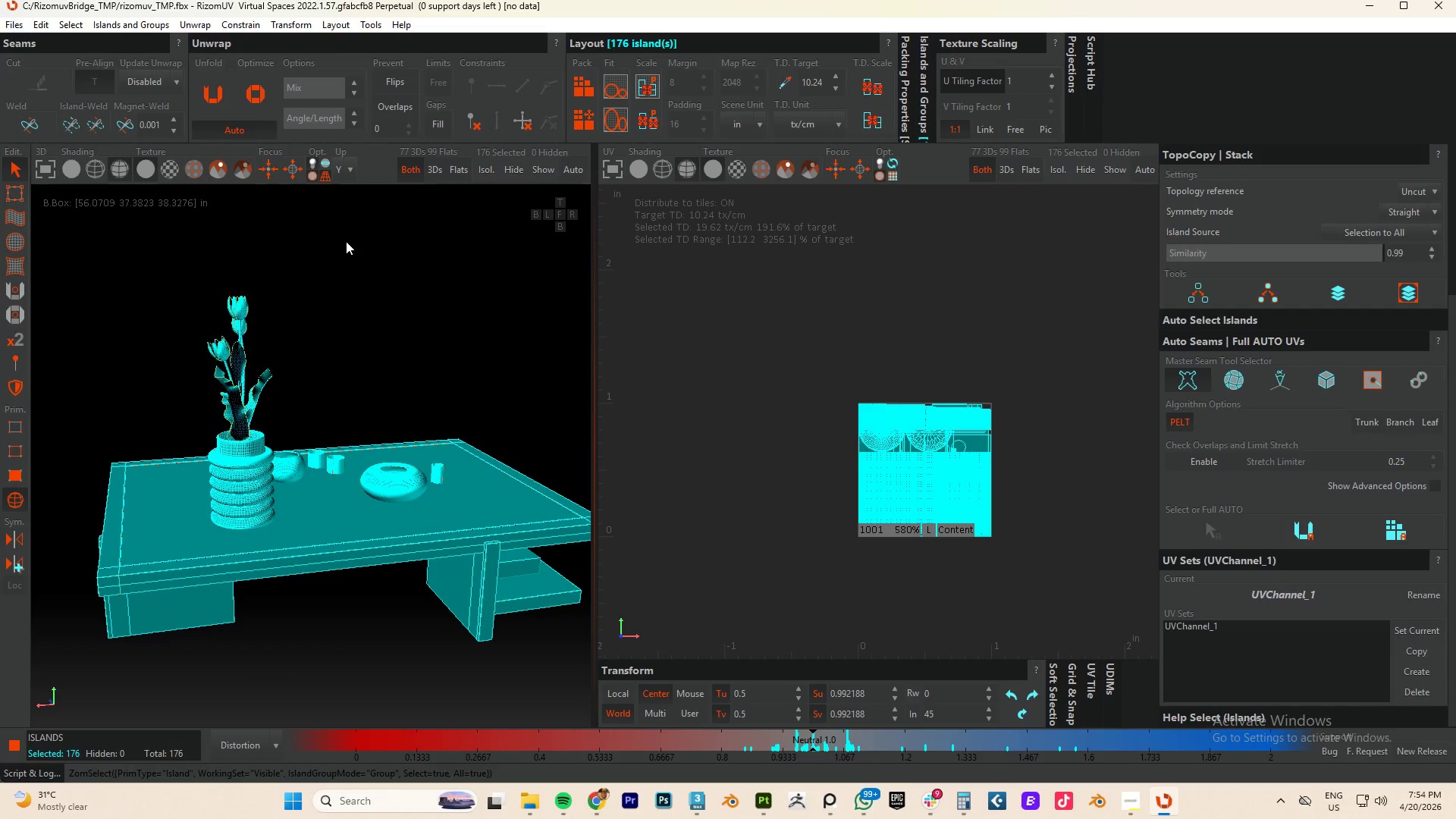 
hold_key(key=AltLeft, duration=0.94)
left_click_drag(start_coordinate=[357, 241], to_coordinate=[204, 425])
 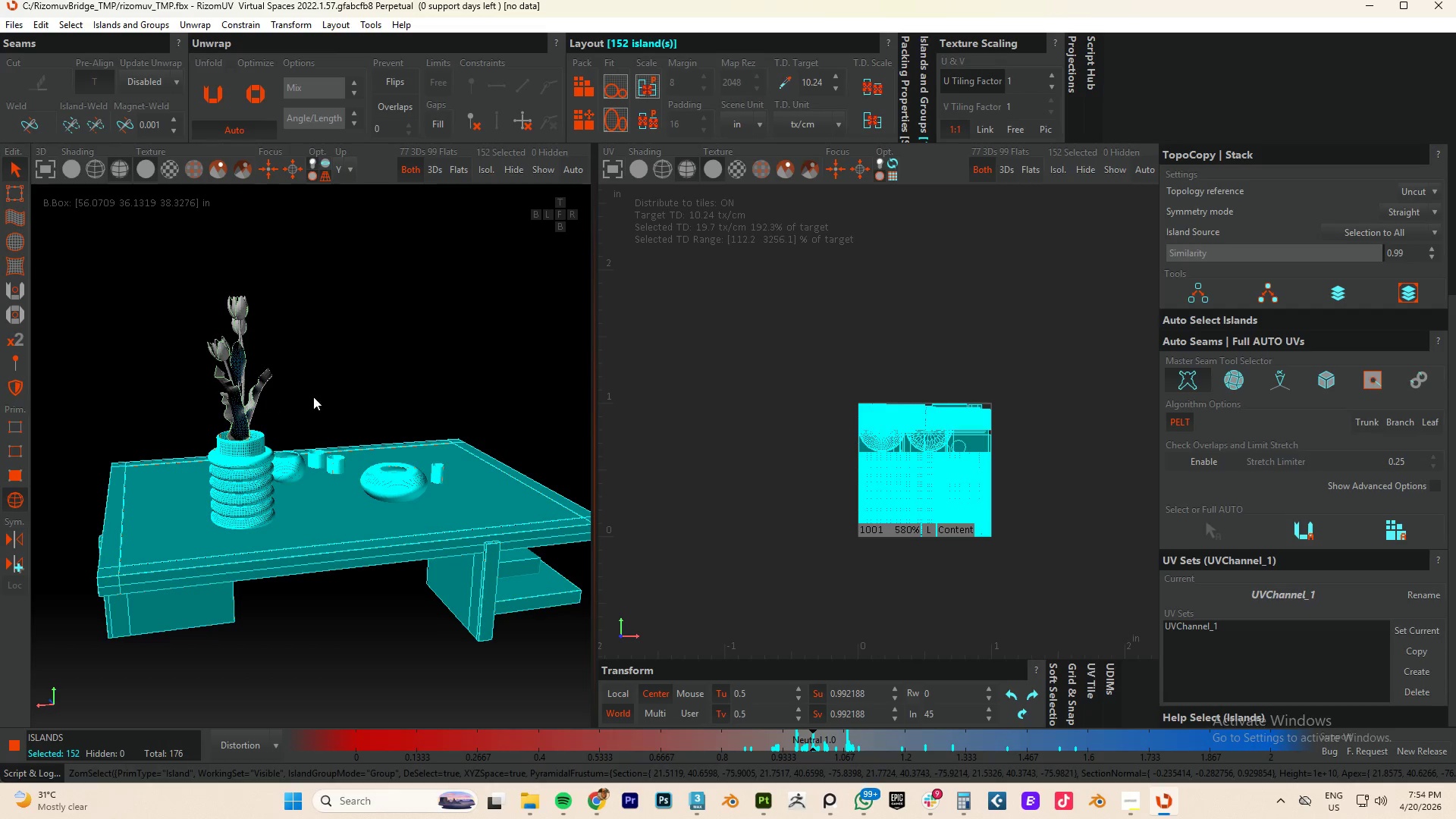 
hold_key(key=AltLeft, duration=0.64)
 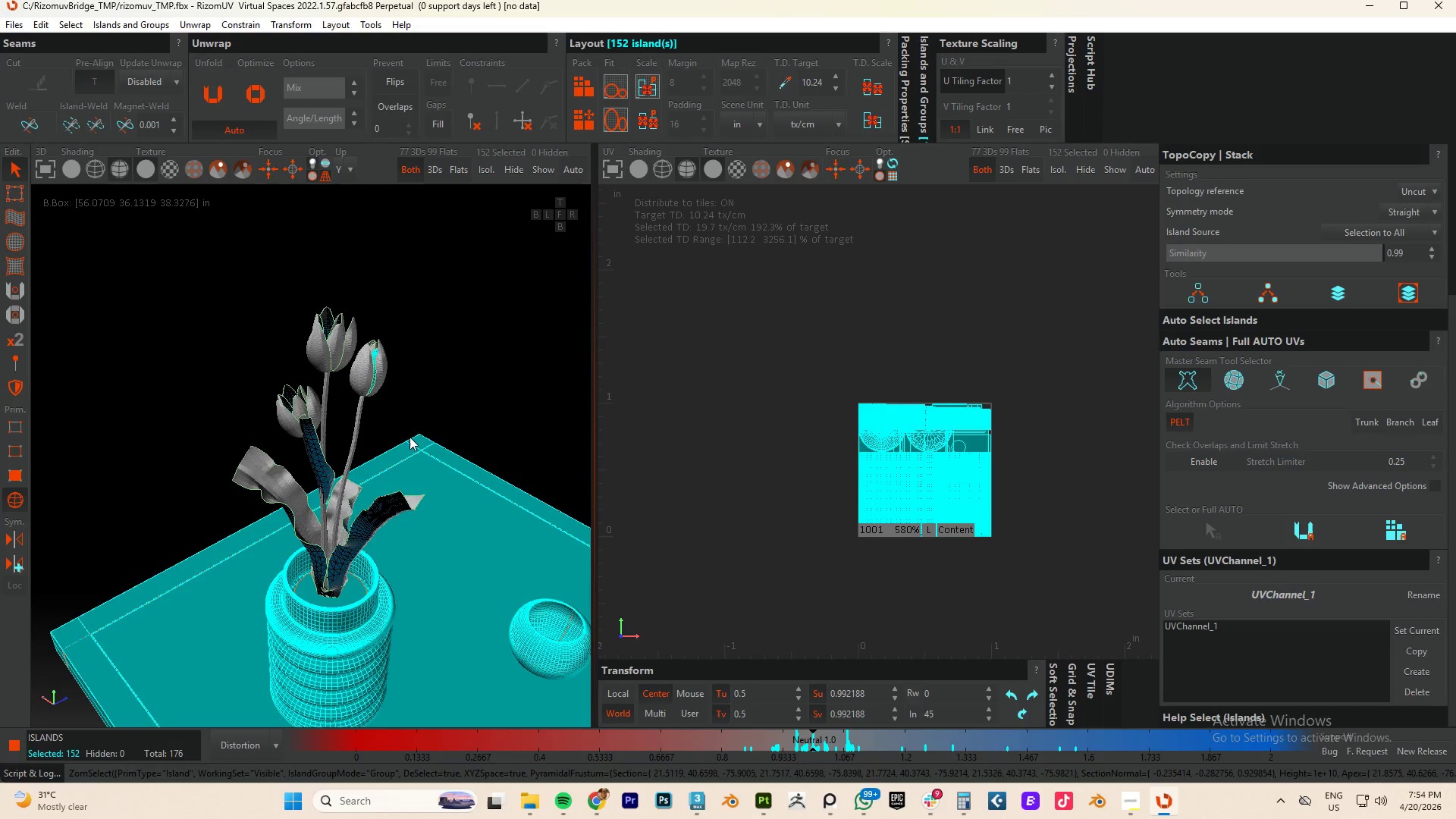 
scroll: coordinate [273, 397], scroll_direction: up, amount: 3.0
 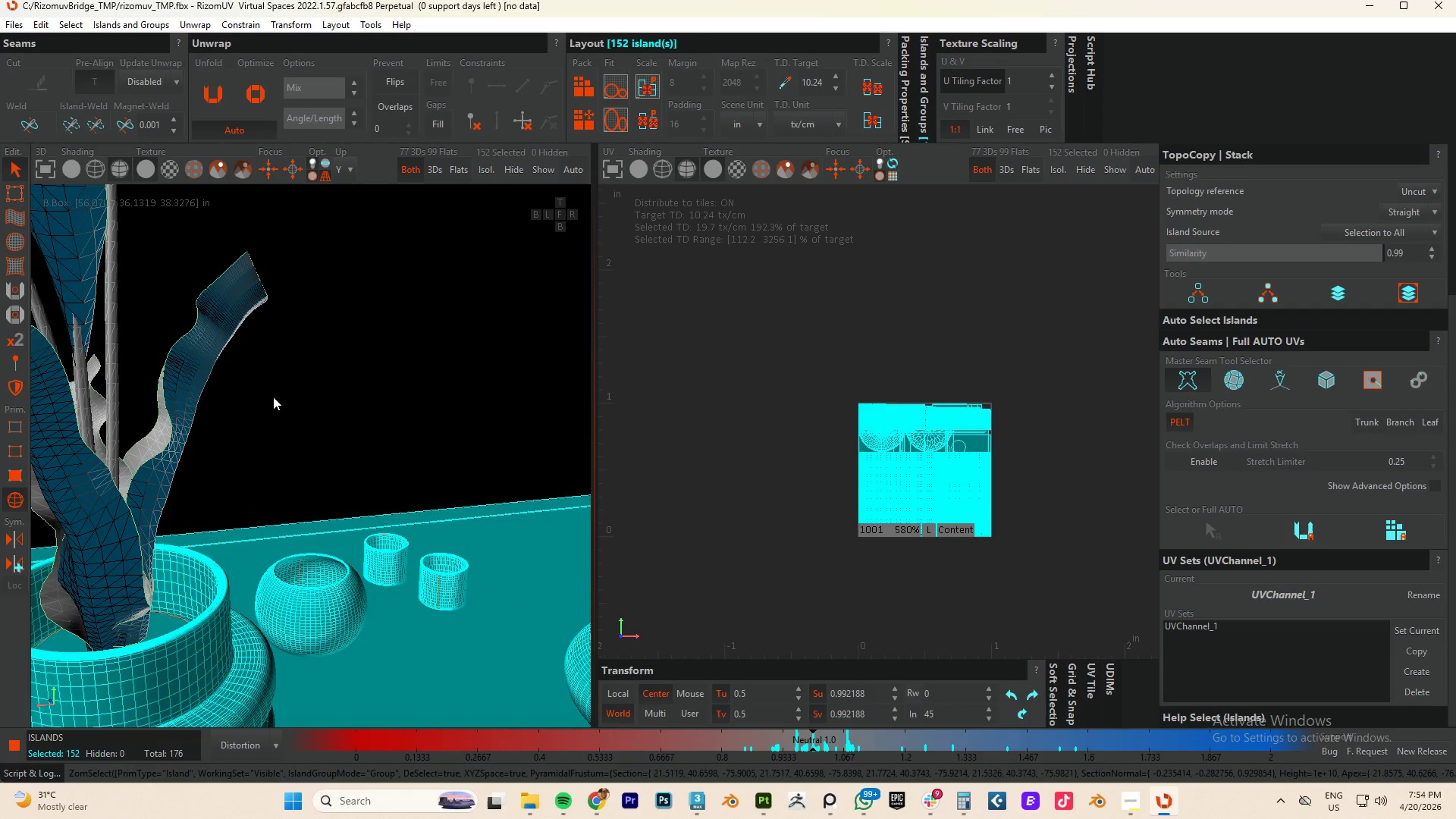 
hold_key(key=AltLeft, duration=0.69)
left_click_drag(start_coordinate=[453, 255], to_coordinate=[222, 391])
 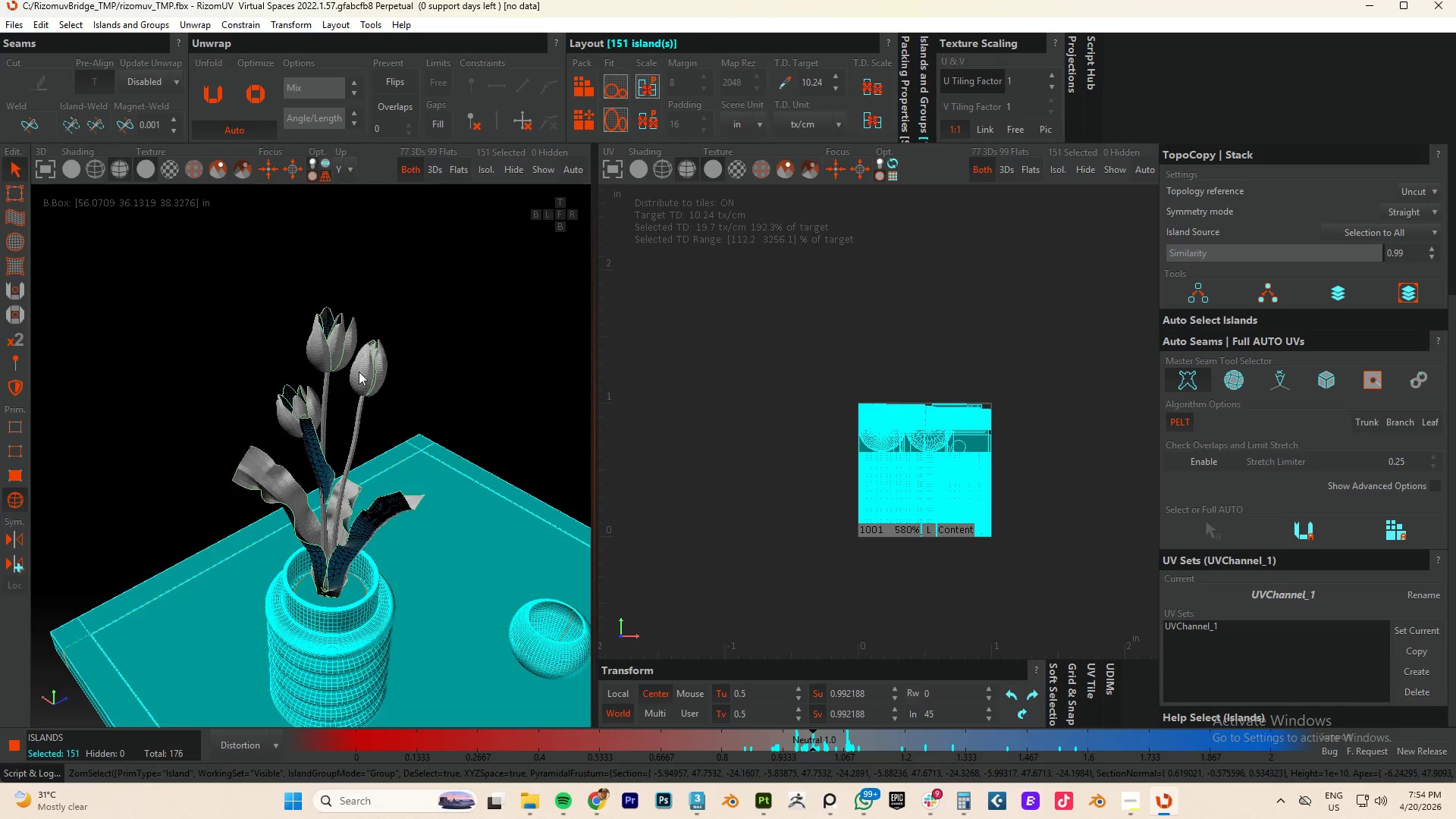 
hold_key(key=AltLeft, duration=0.52)
 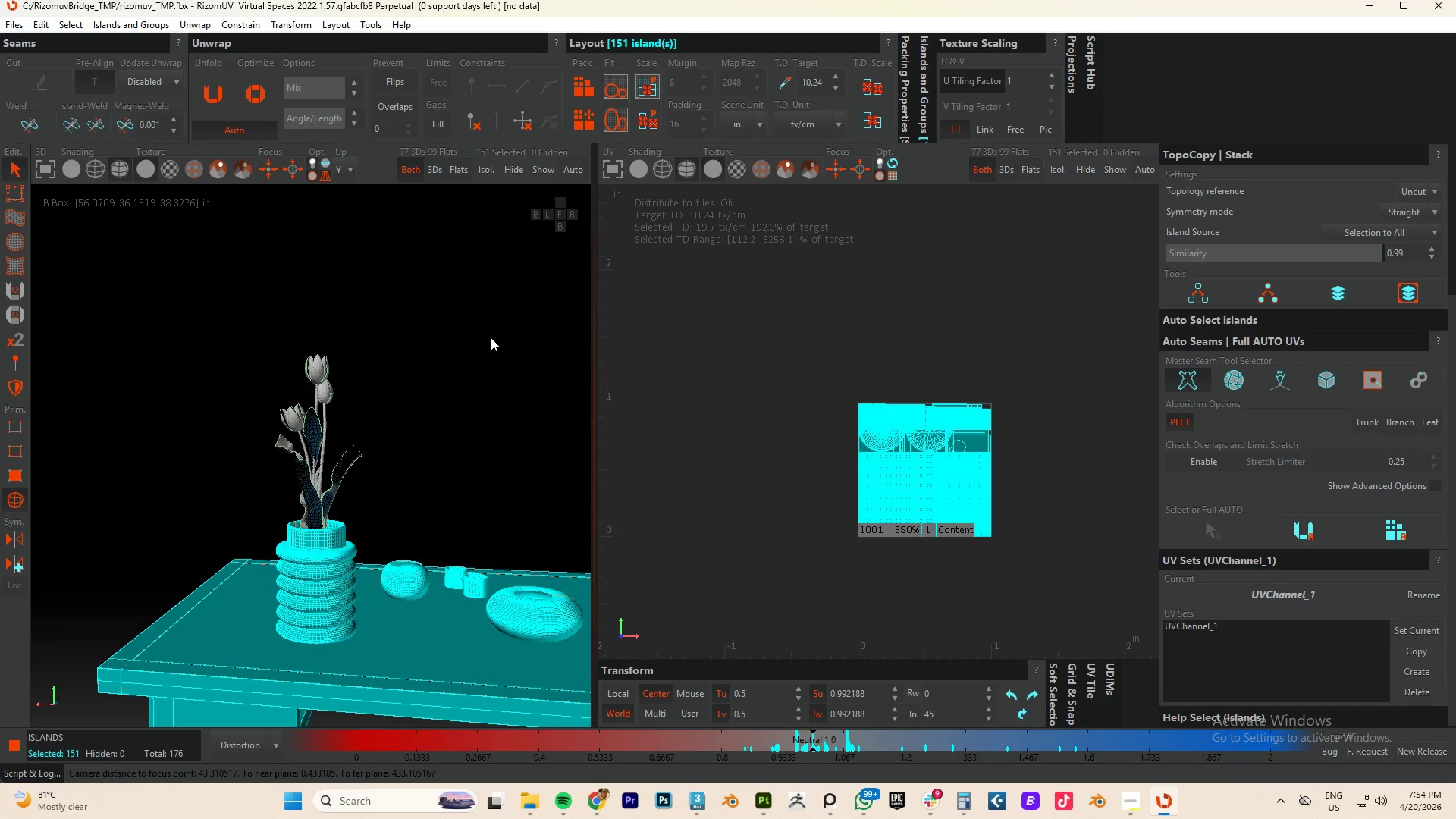 
scroll: coordinate [379, 376], scroll_direction: down, amount: 3.0
 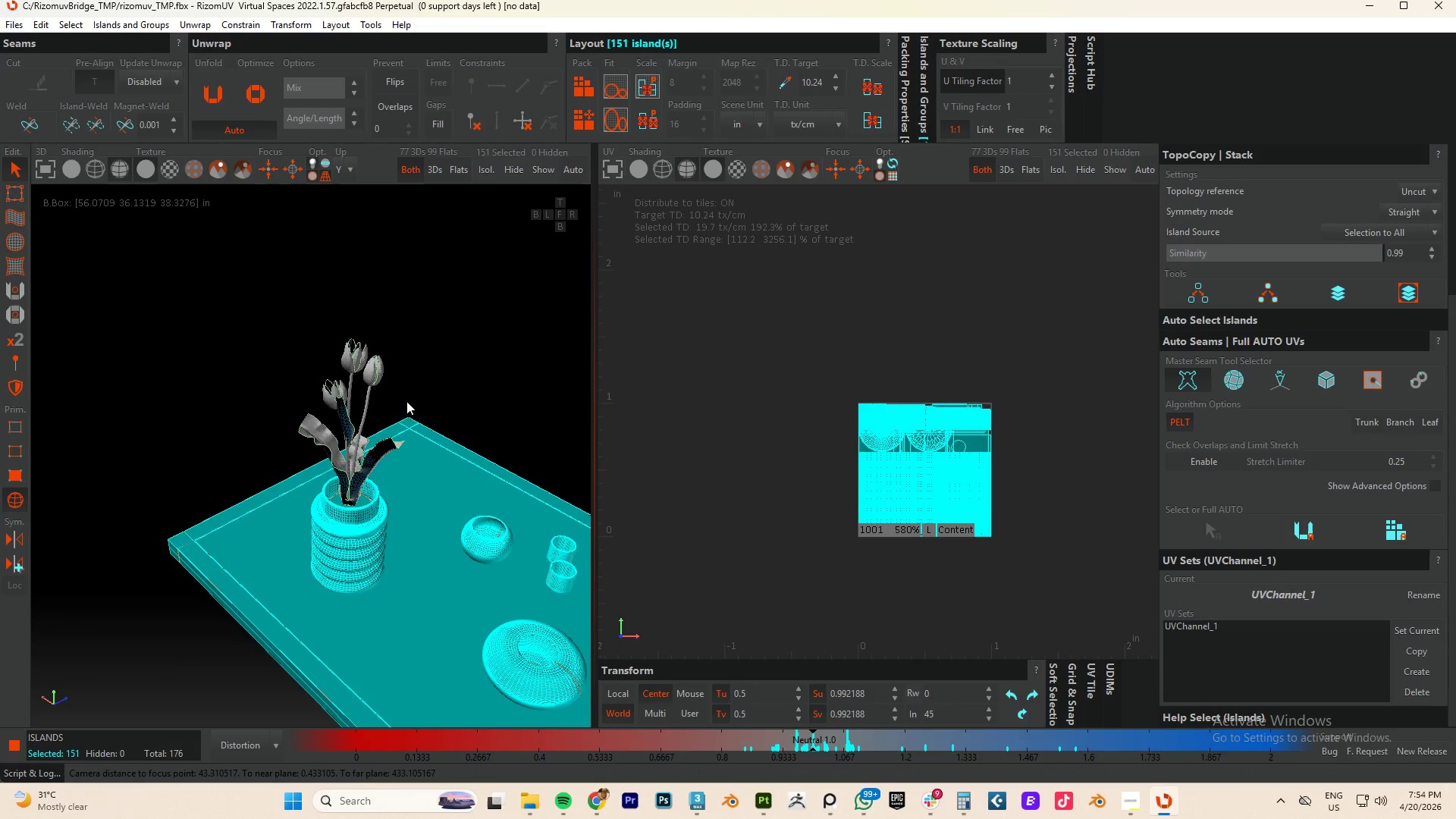 
key(I)
 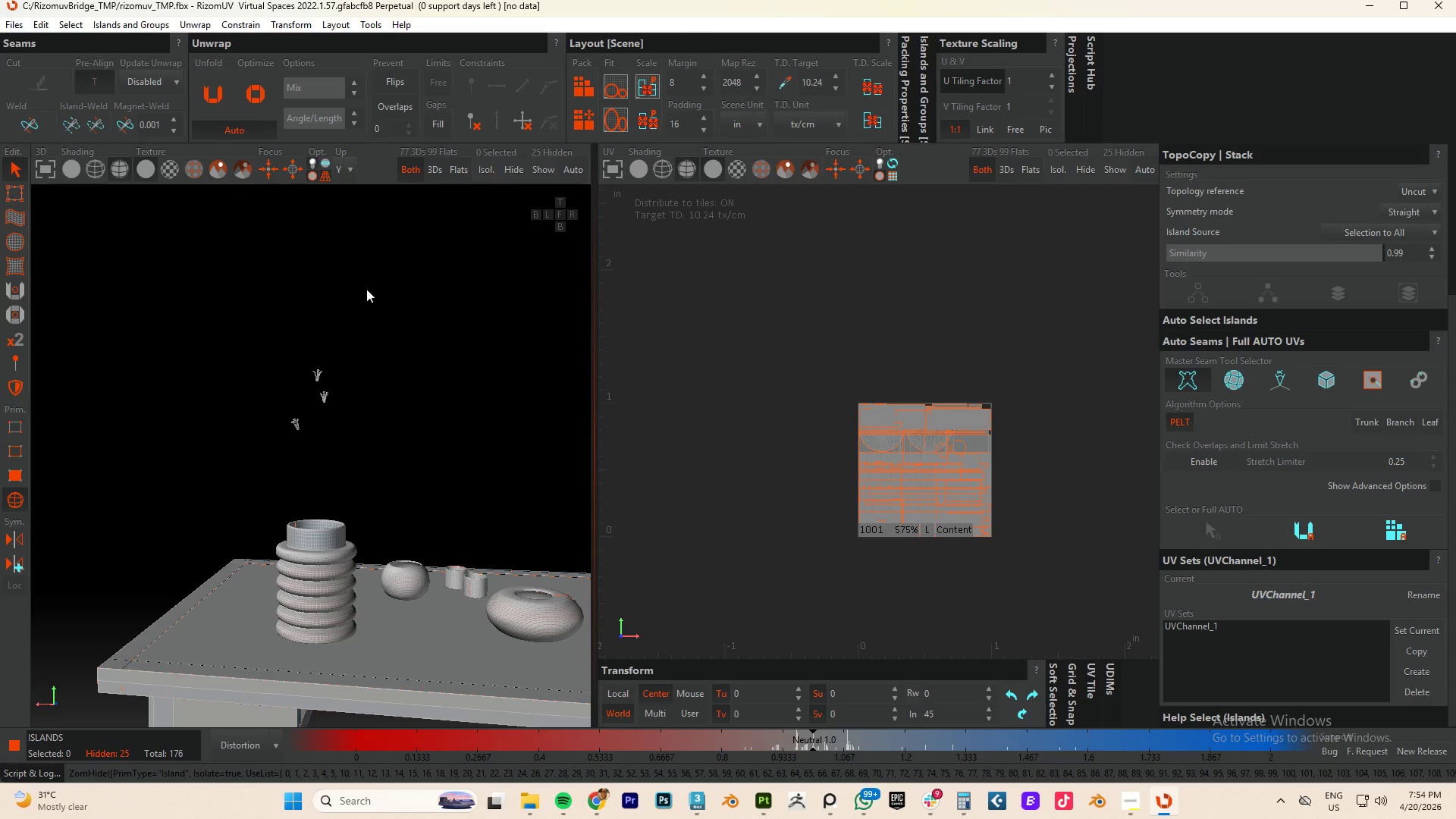 
hold_key(key=AltLeft, duration=0.77)
left_click_drag(start_coordinate=[398, 300], to_coordinate=[213, 456])
 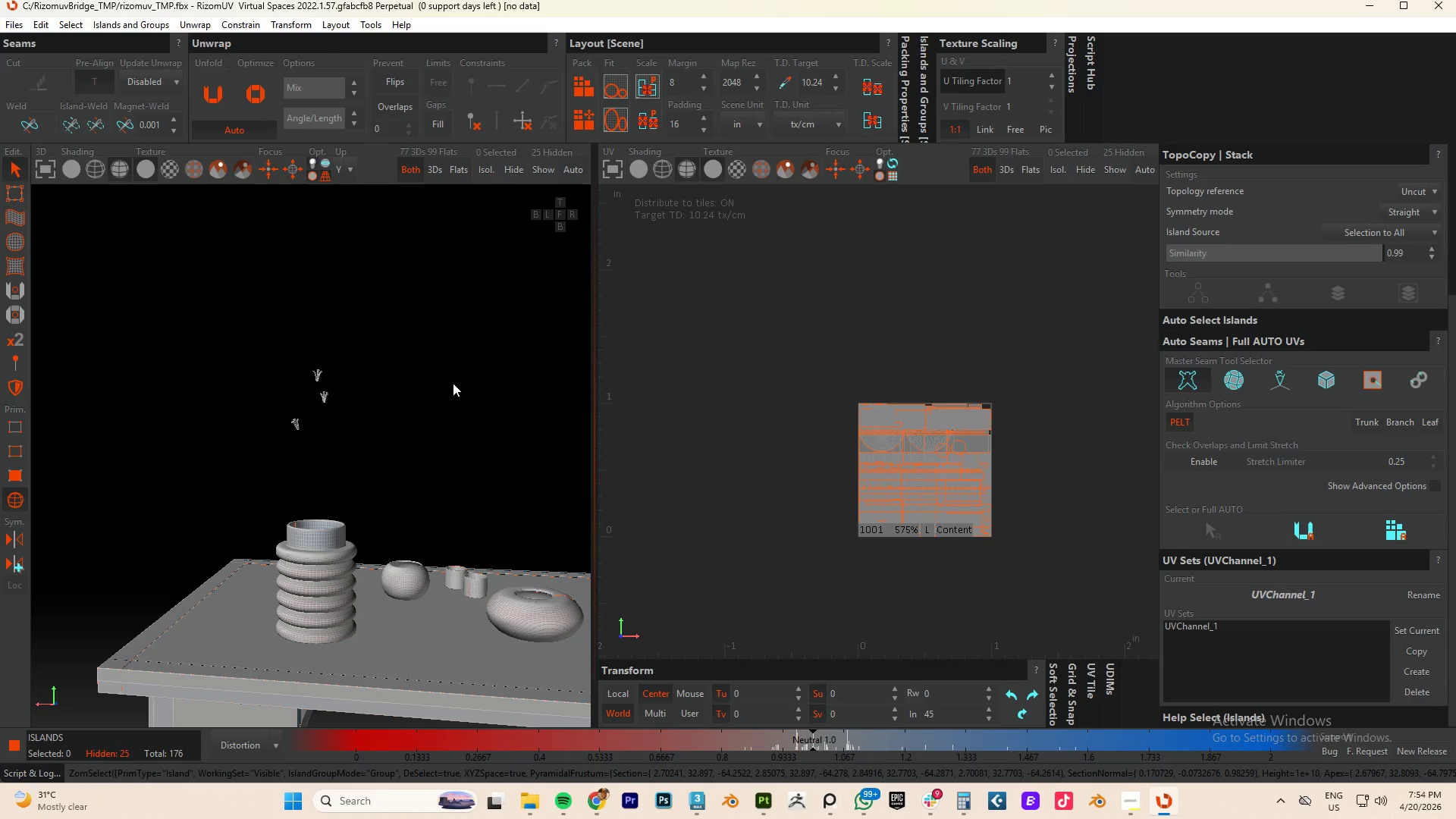 
left_click_drag(start_coordinate=[409, 302], to_coordinate=[186, 457])
 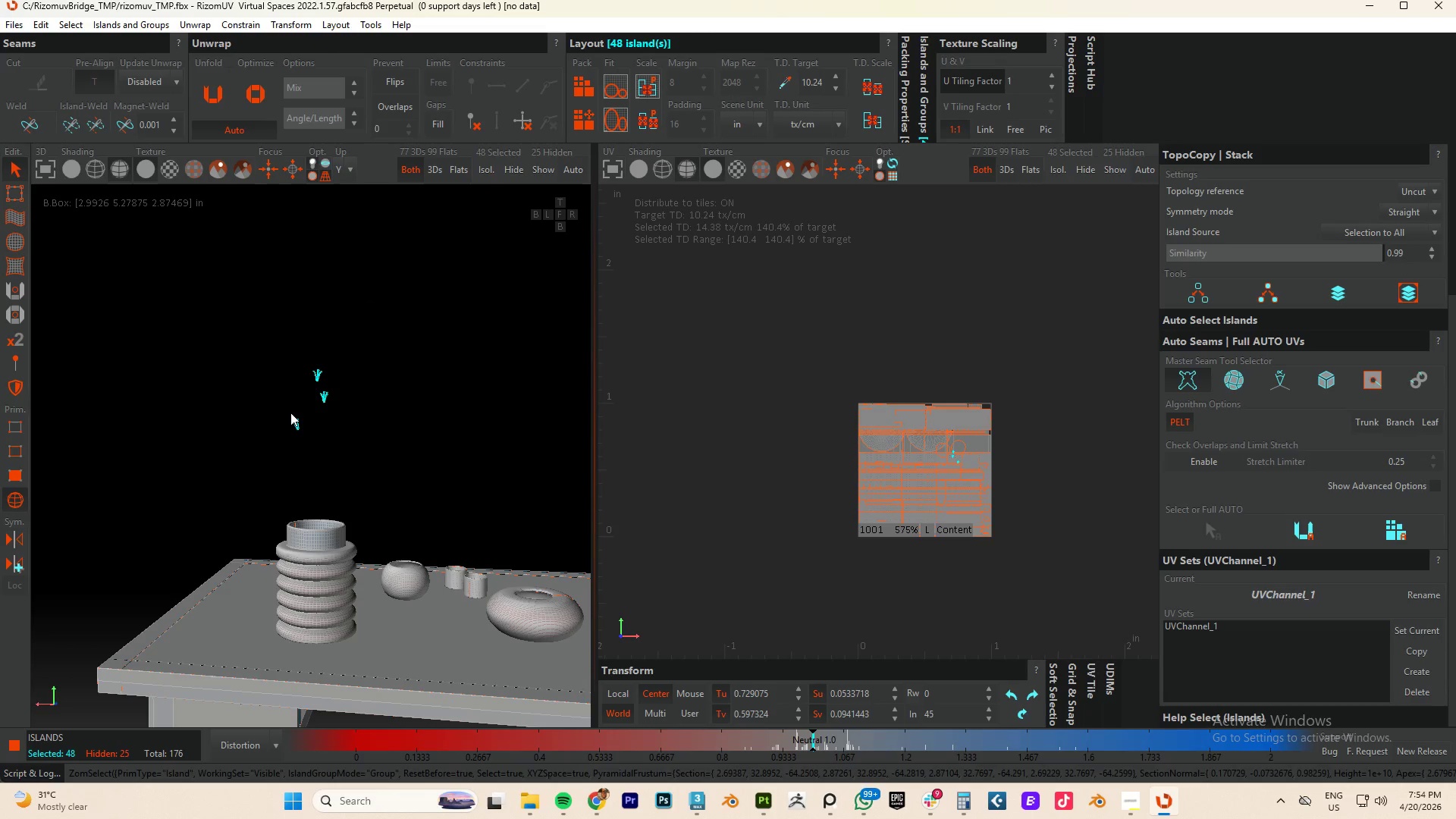 
key(H)
 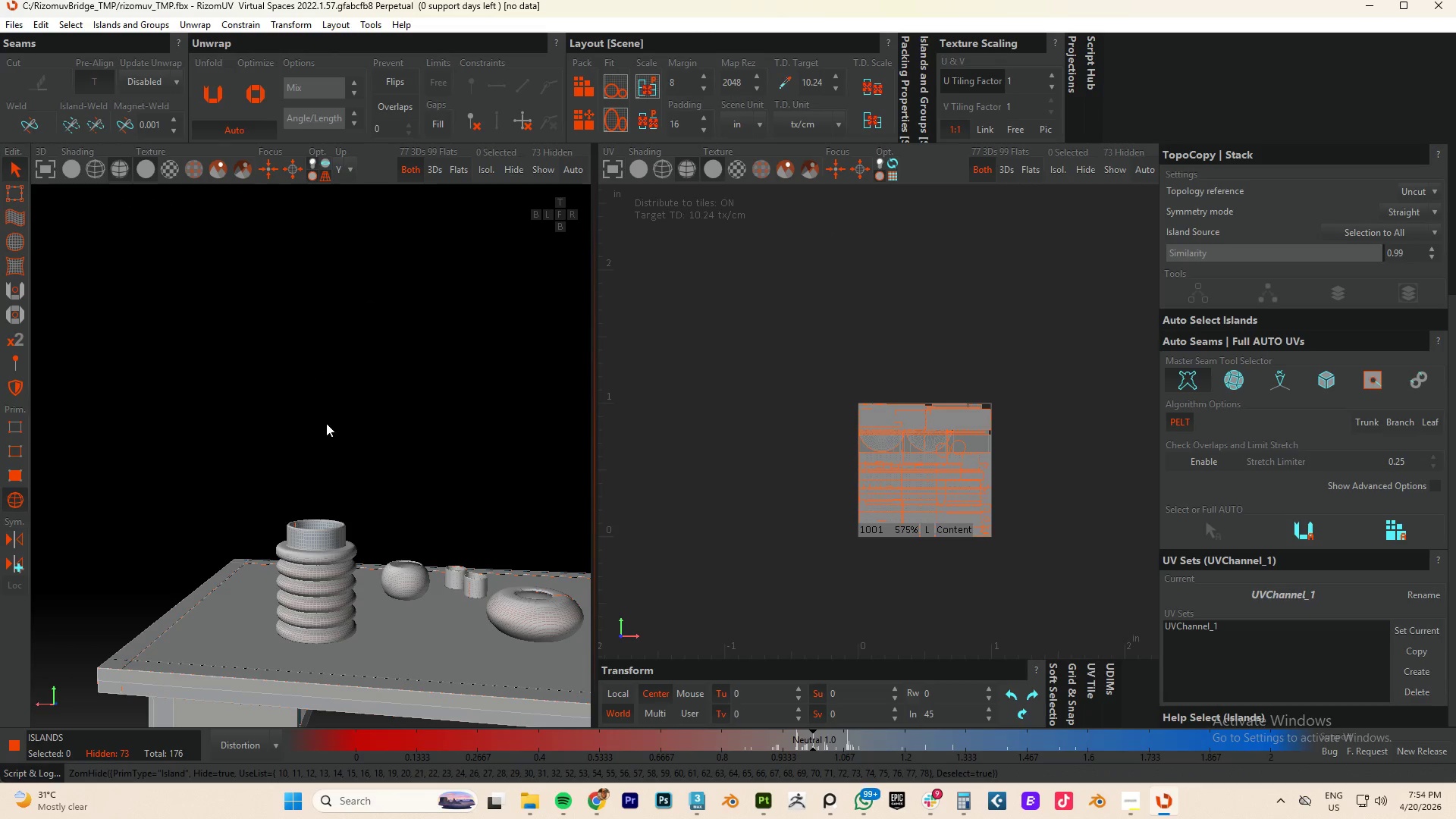 
hold_key(key=AltLeft, duration=0.52)
 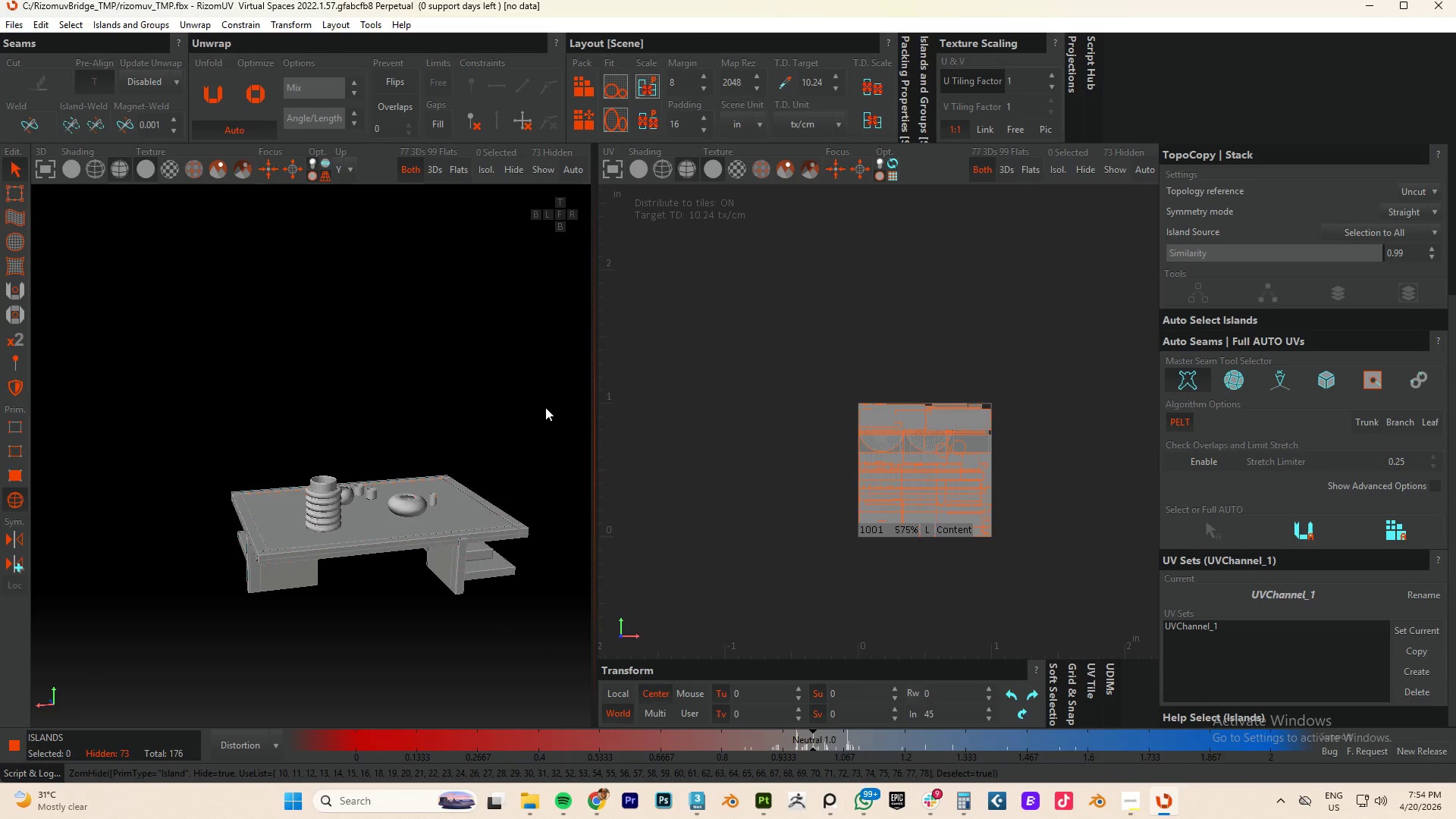 
scroll: coordinate [357, 462], scroll_direction: down, amount: 4.0
 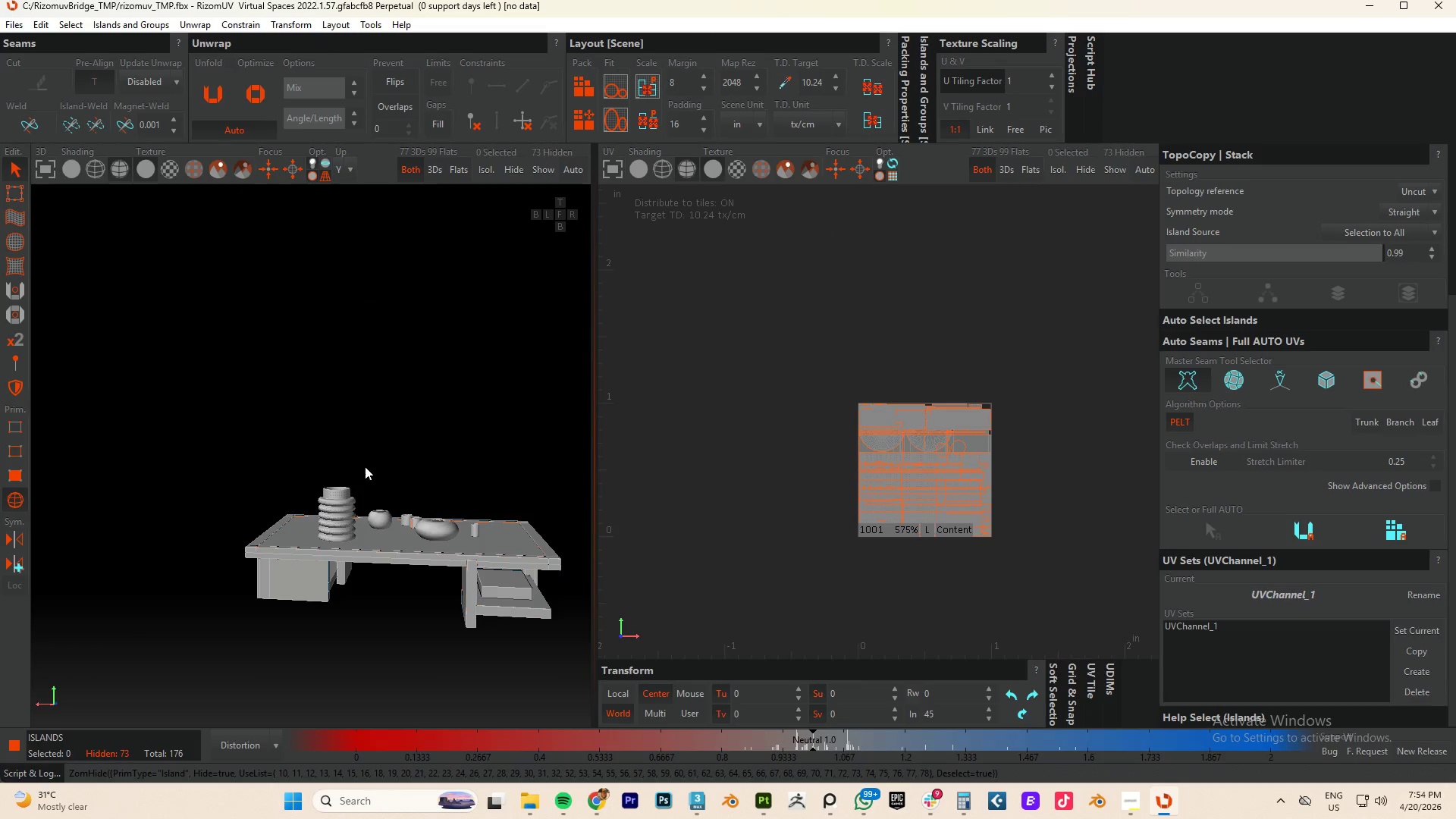 
left_click_drag(start_coordinate=[545, 407], to_coordinate=[110, 670])
 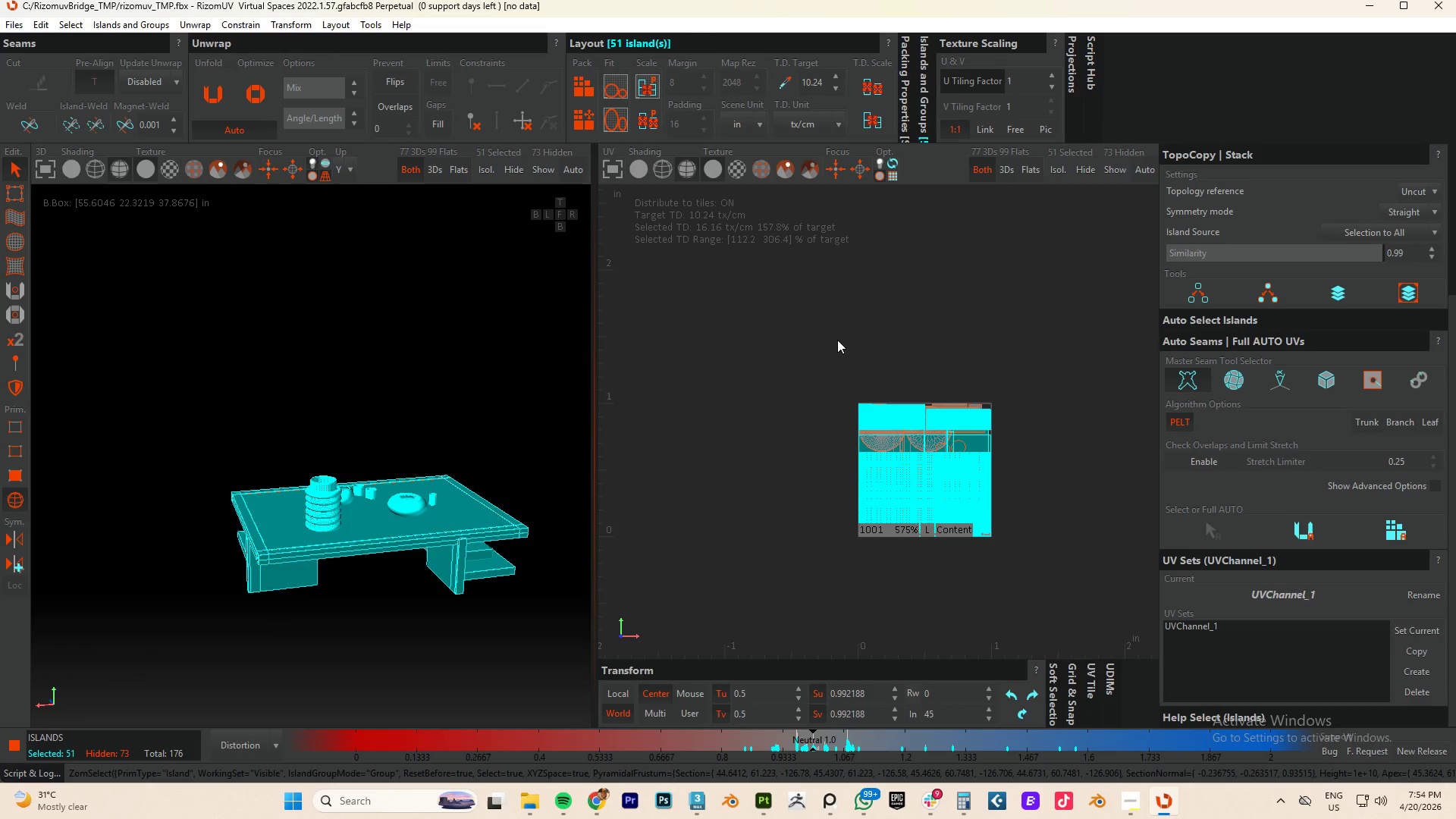 
left_click([594, 123])
 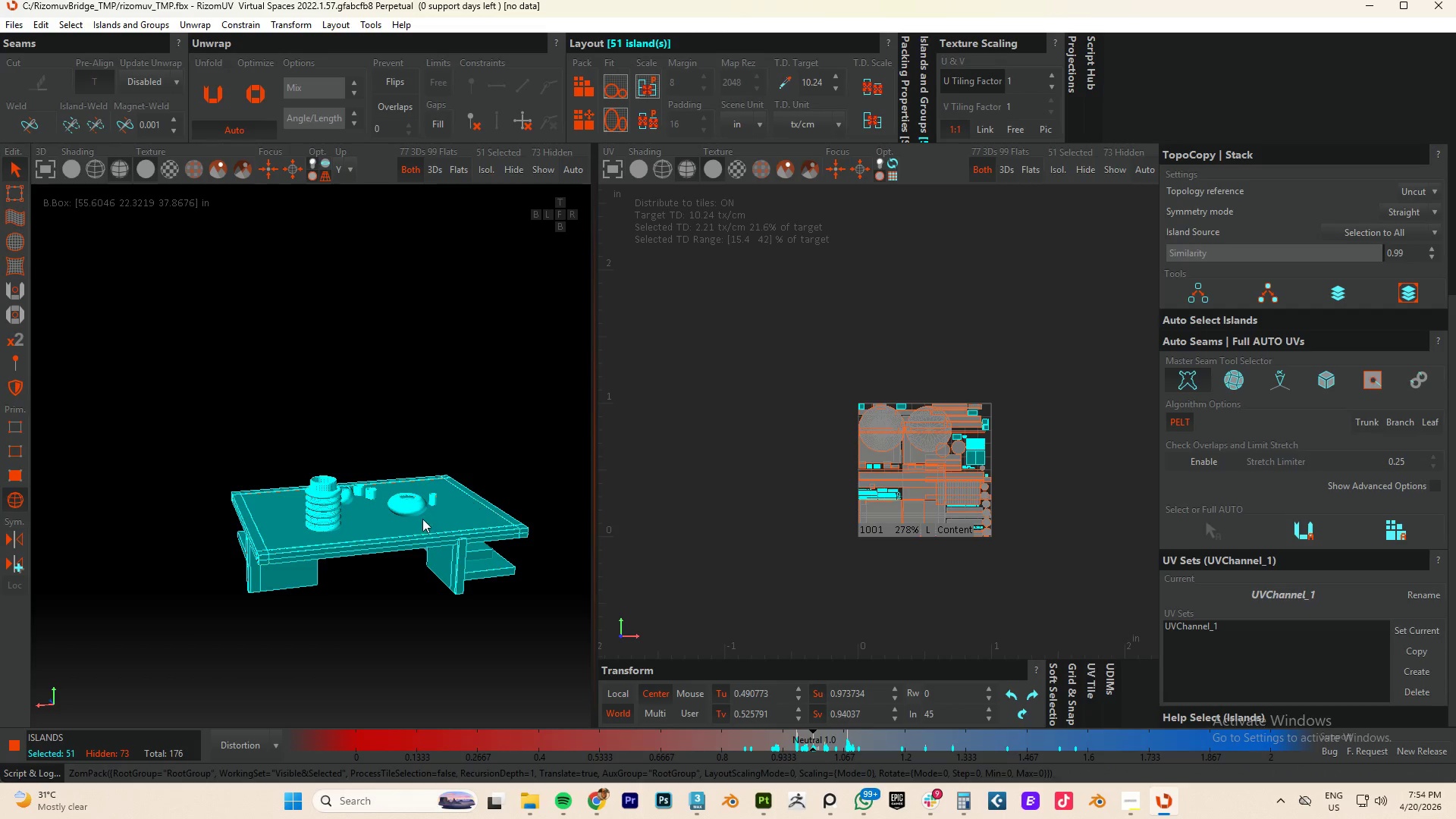 
key(Control+A)
 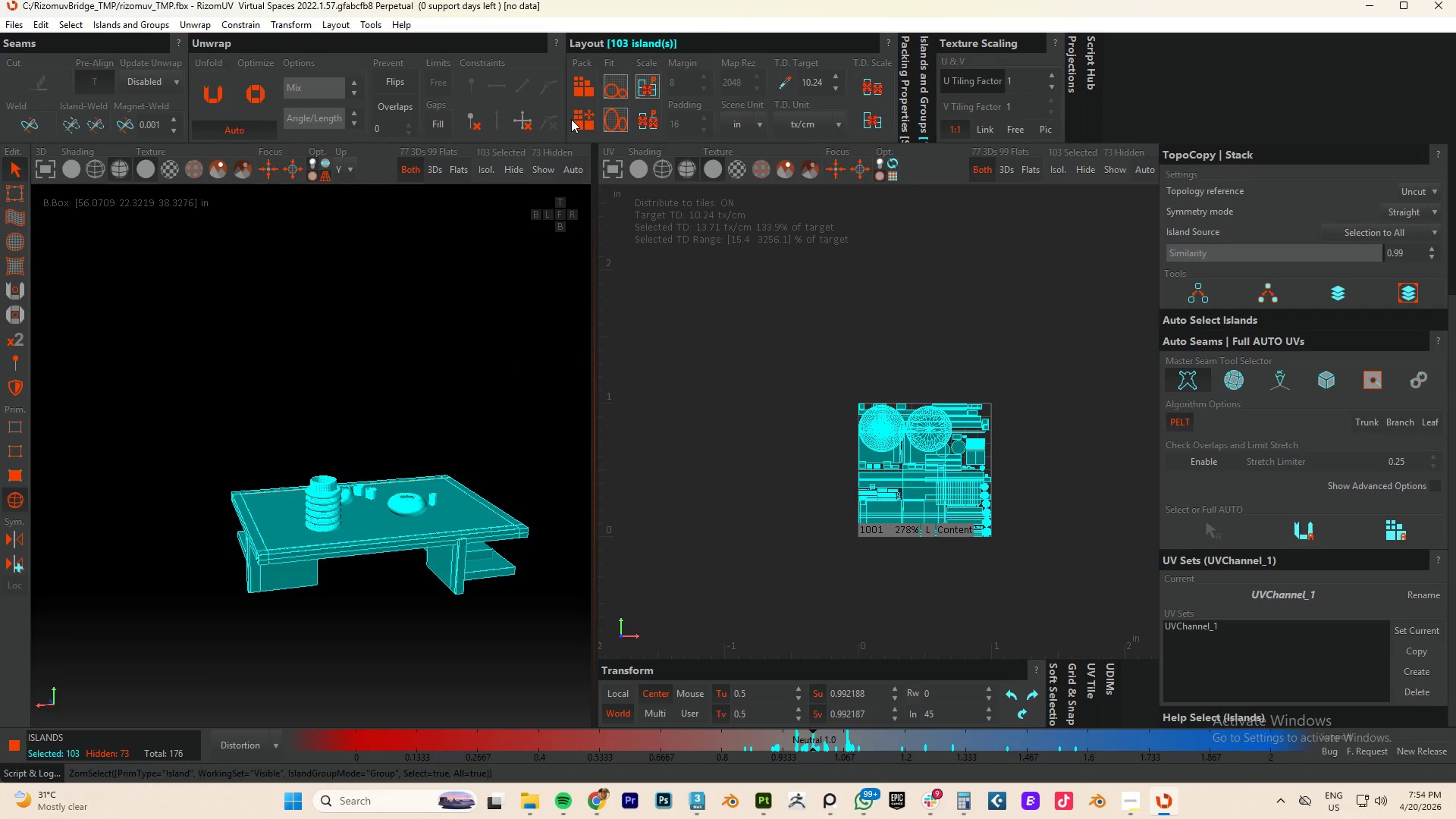 
left_click([572, 118])
 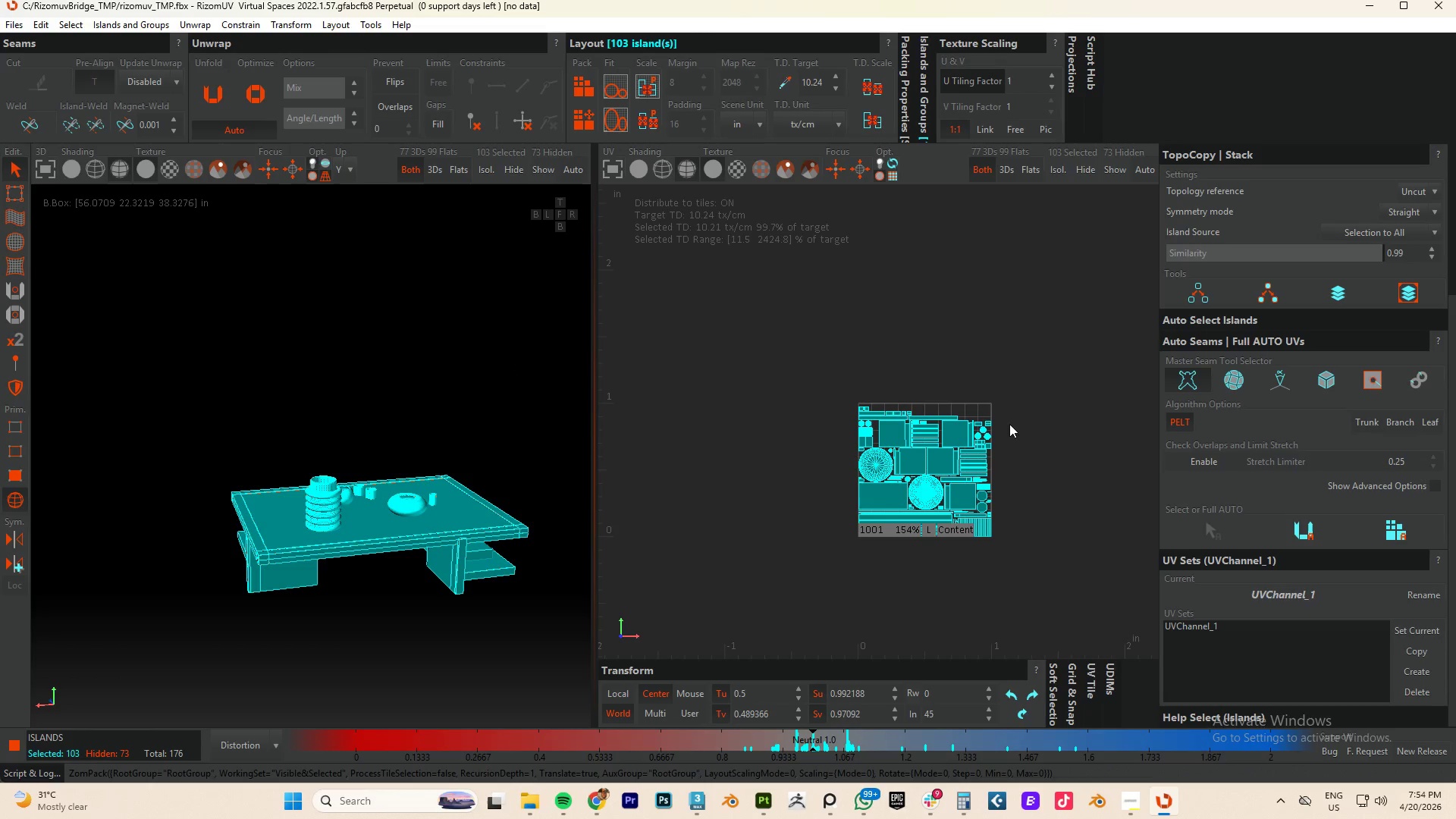 
left_click([1019, 380])
 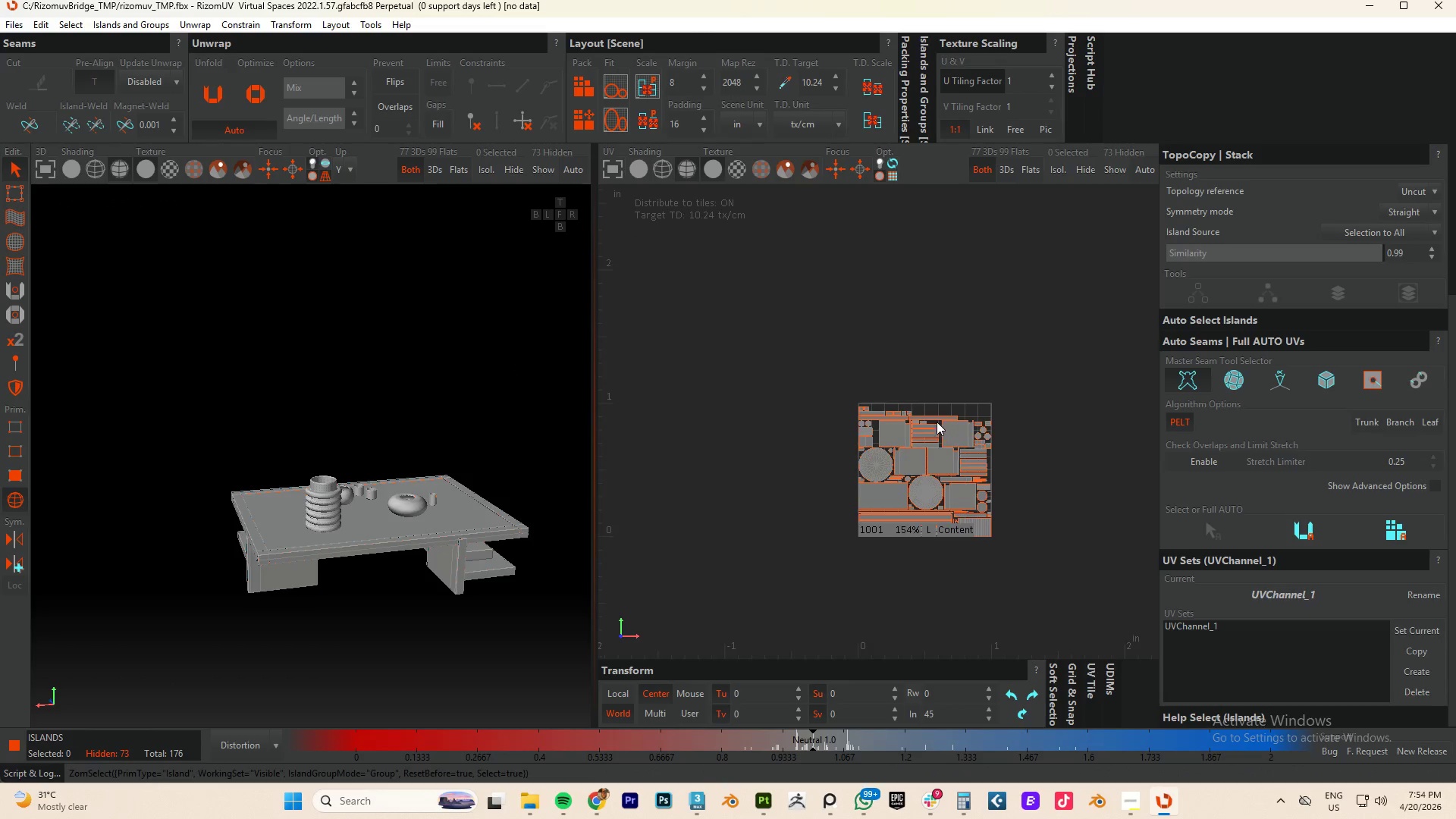 
scroll: coordinate [361, 437], scroll_direction: none, amount: 0.0
 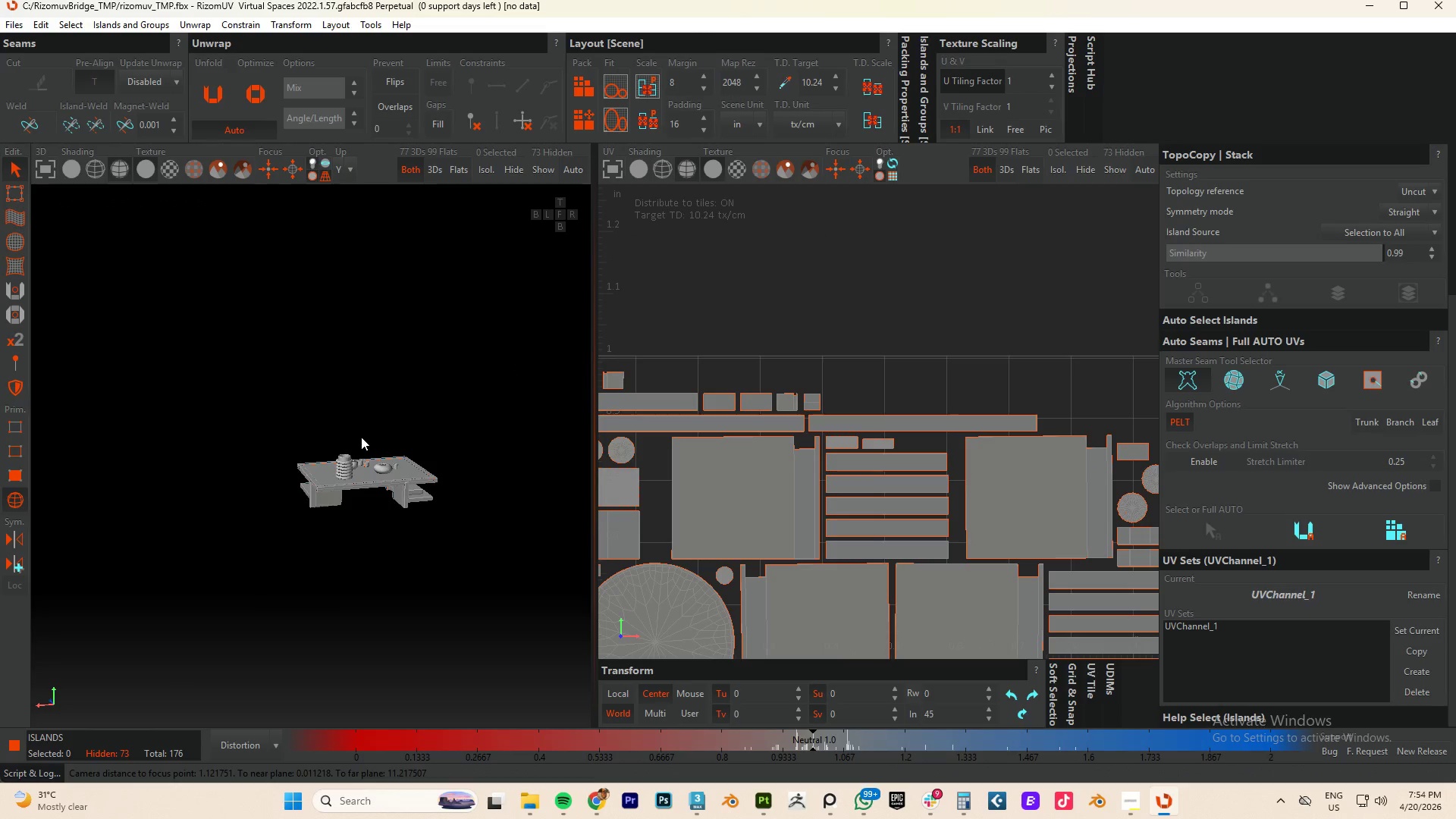 
key(Y)
 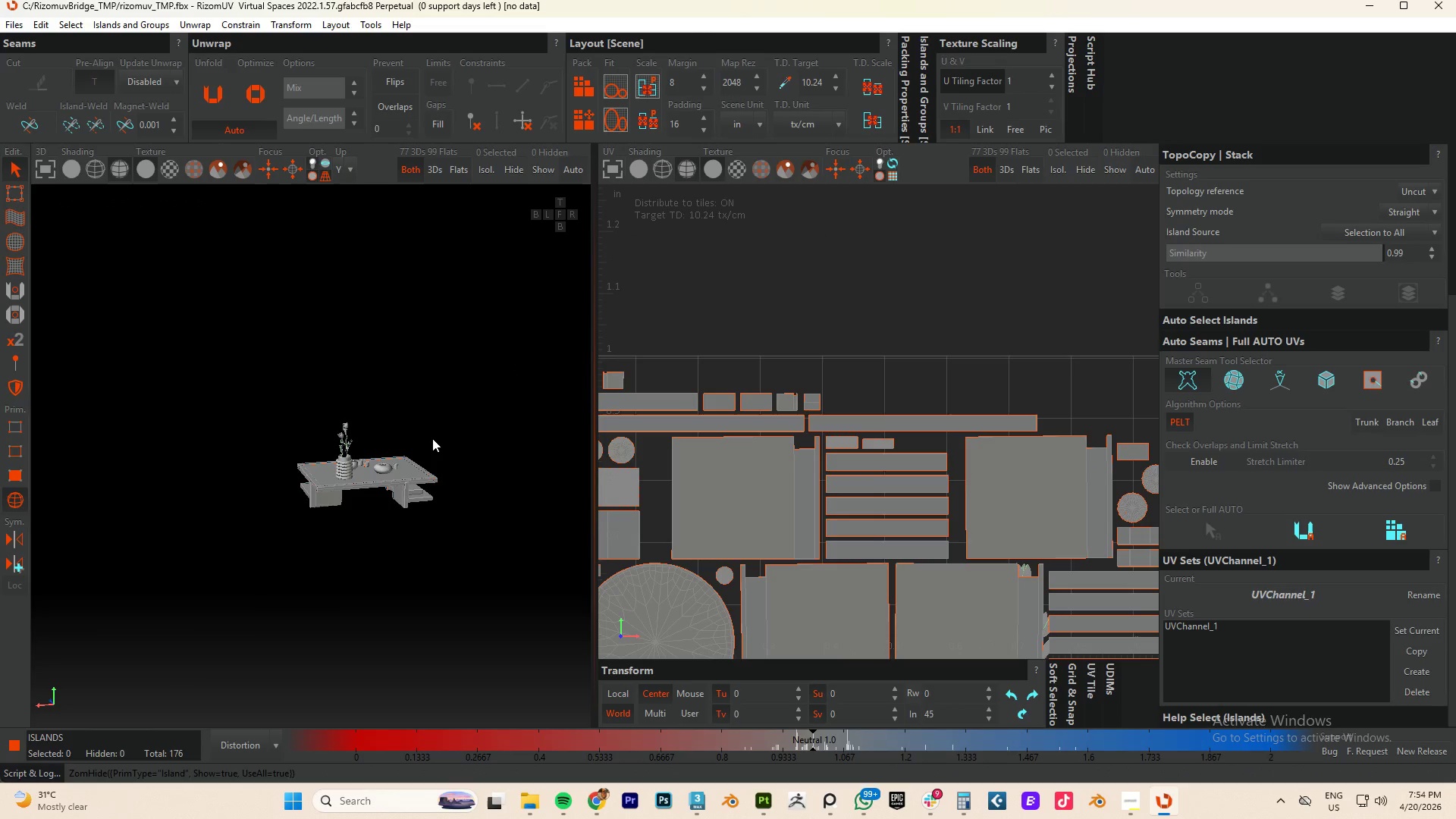 
key(Control+A)
 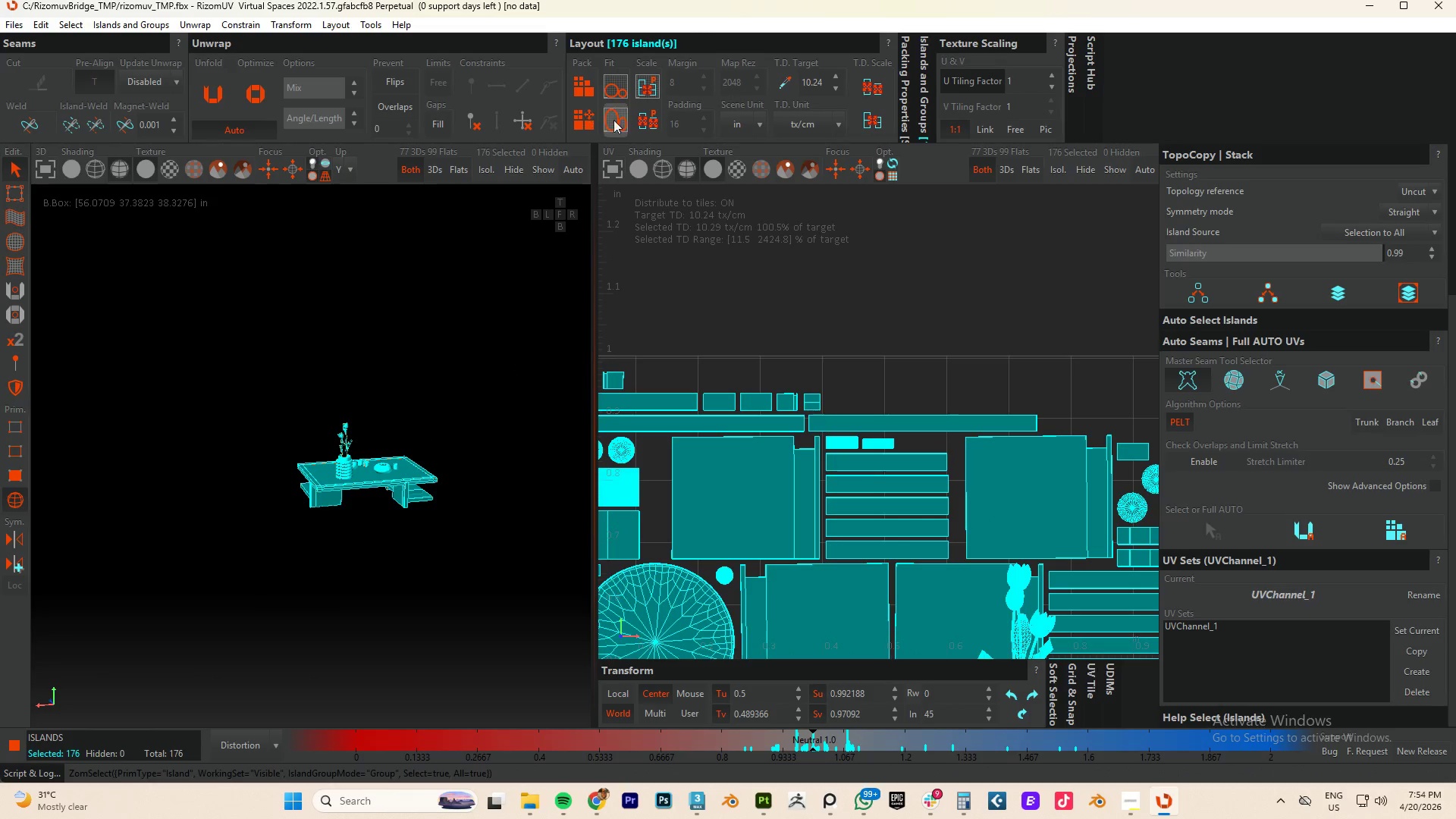 
left_click([586, 121])
 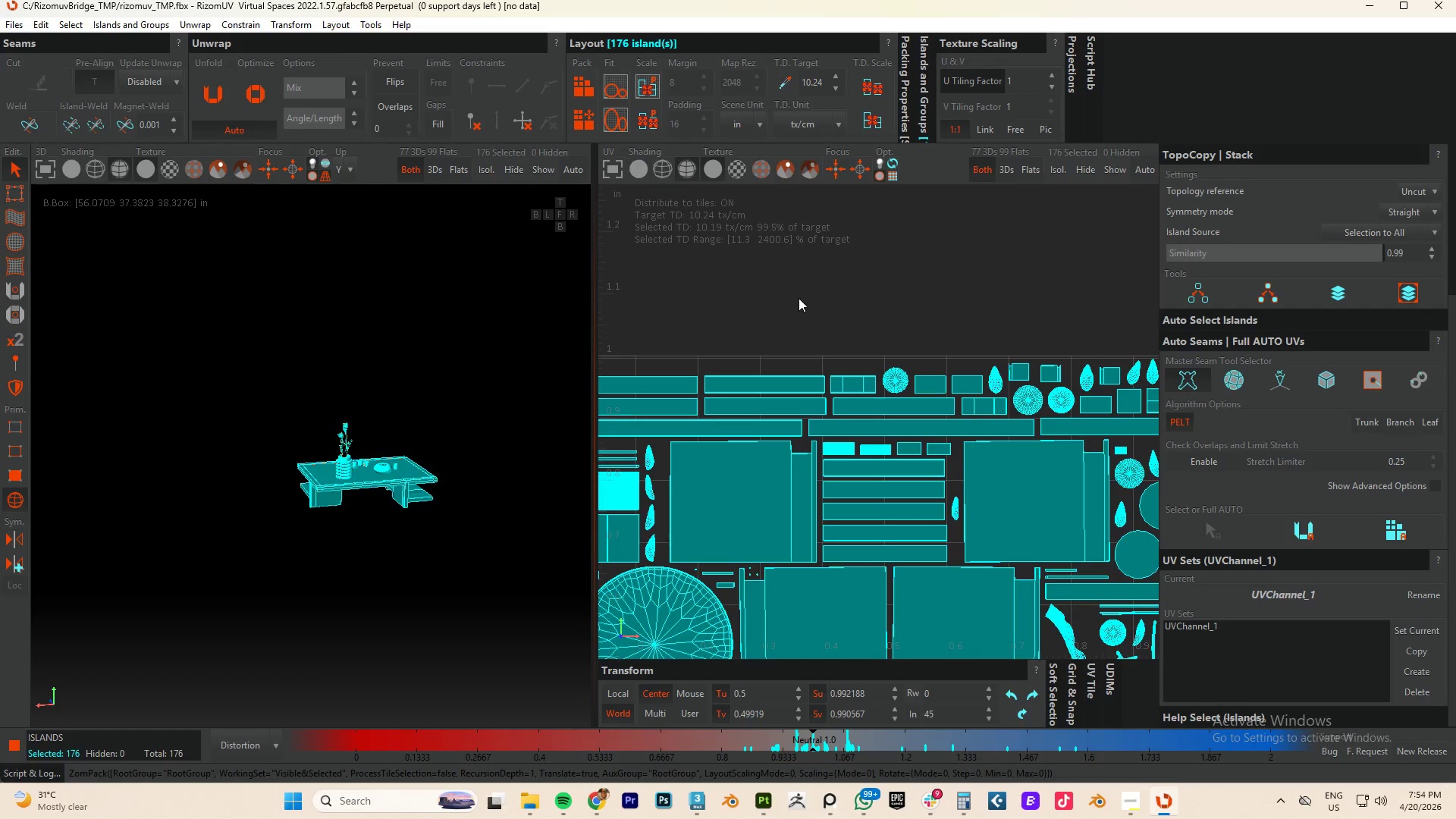 
scroll: coordinate [947, 491], scroll_direction: down, amount: 4.0
 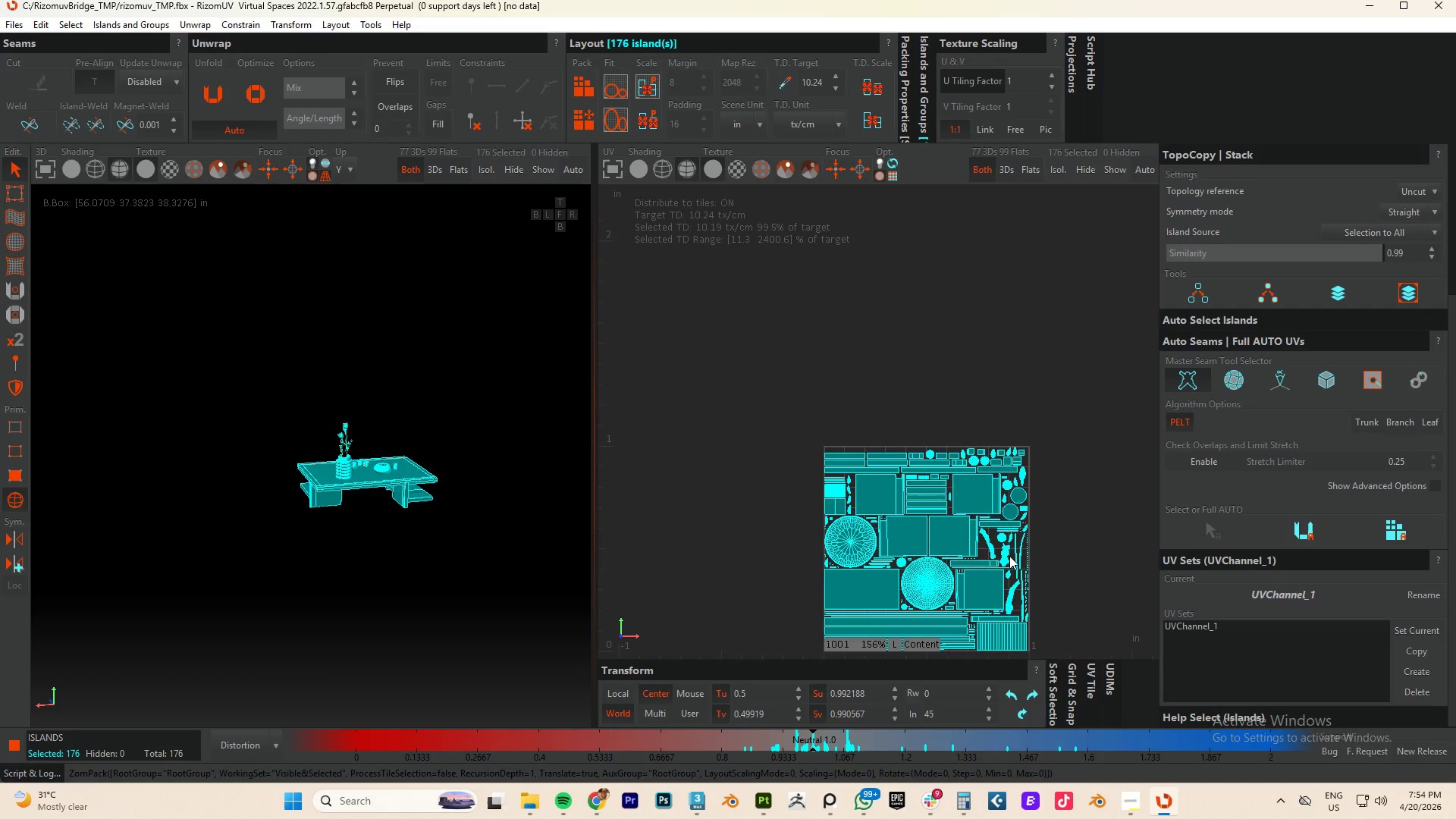 
scroll: coordinate [1028, 532], scroll_direction: up, amount: 5.0
 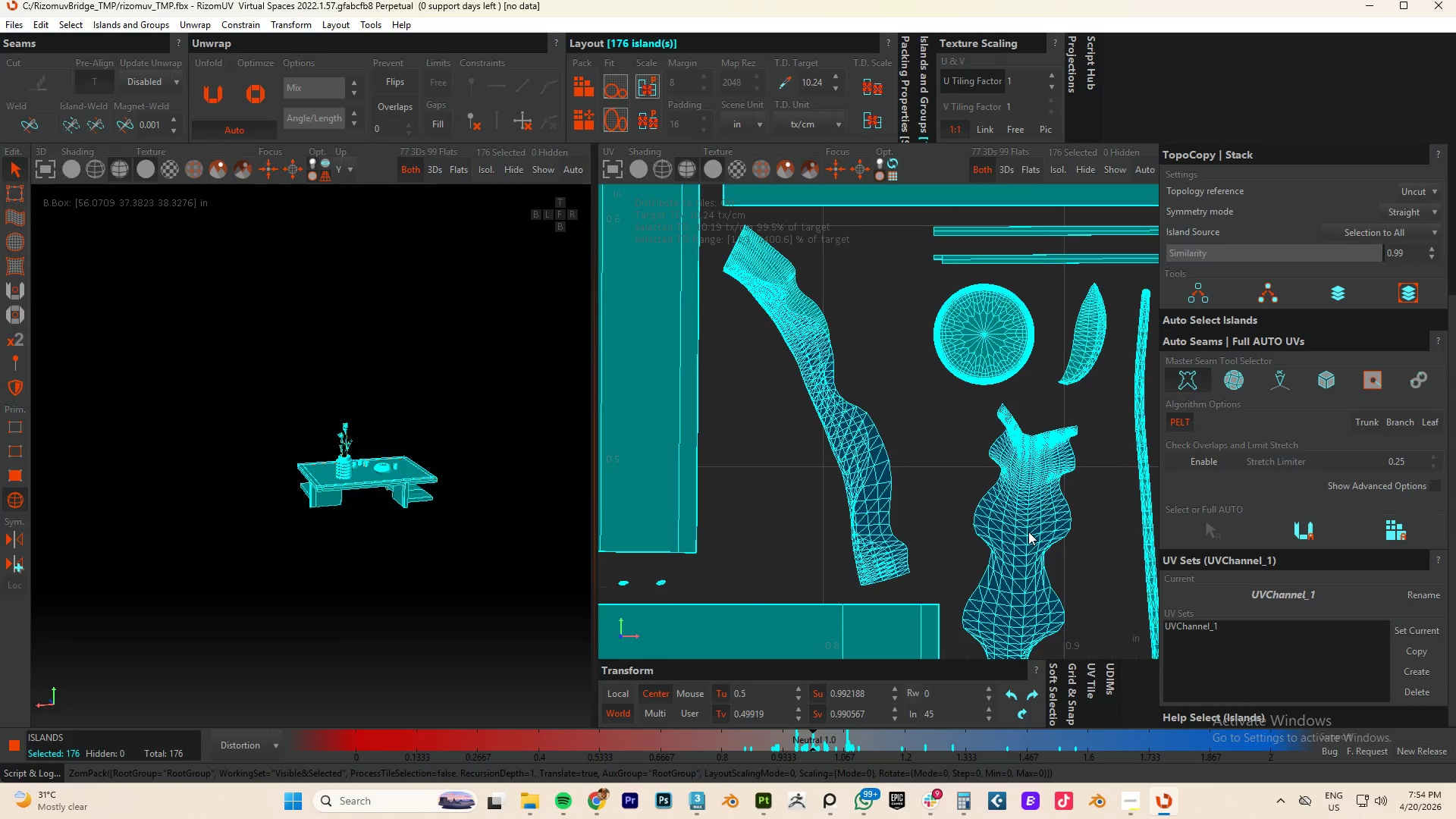 
scroll: coordinate [1014, 531], scroll_direction: down, amount: 8.0
 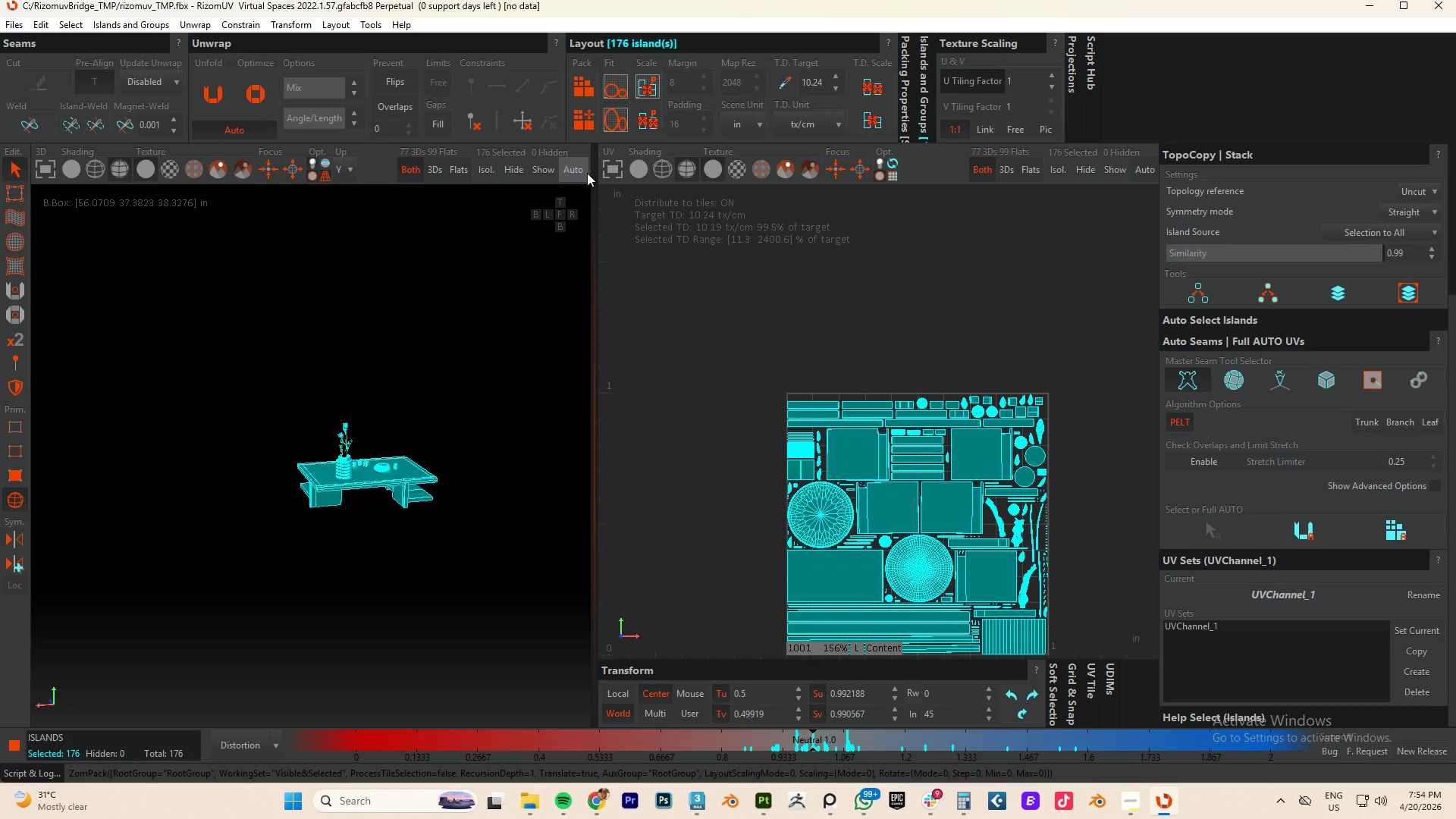 
key(Control+A)
 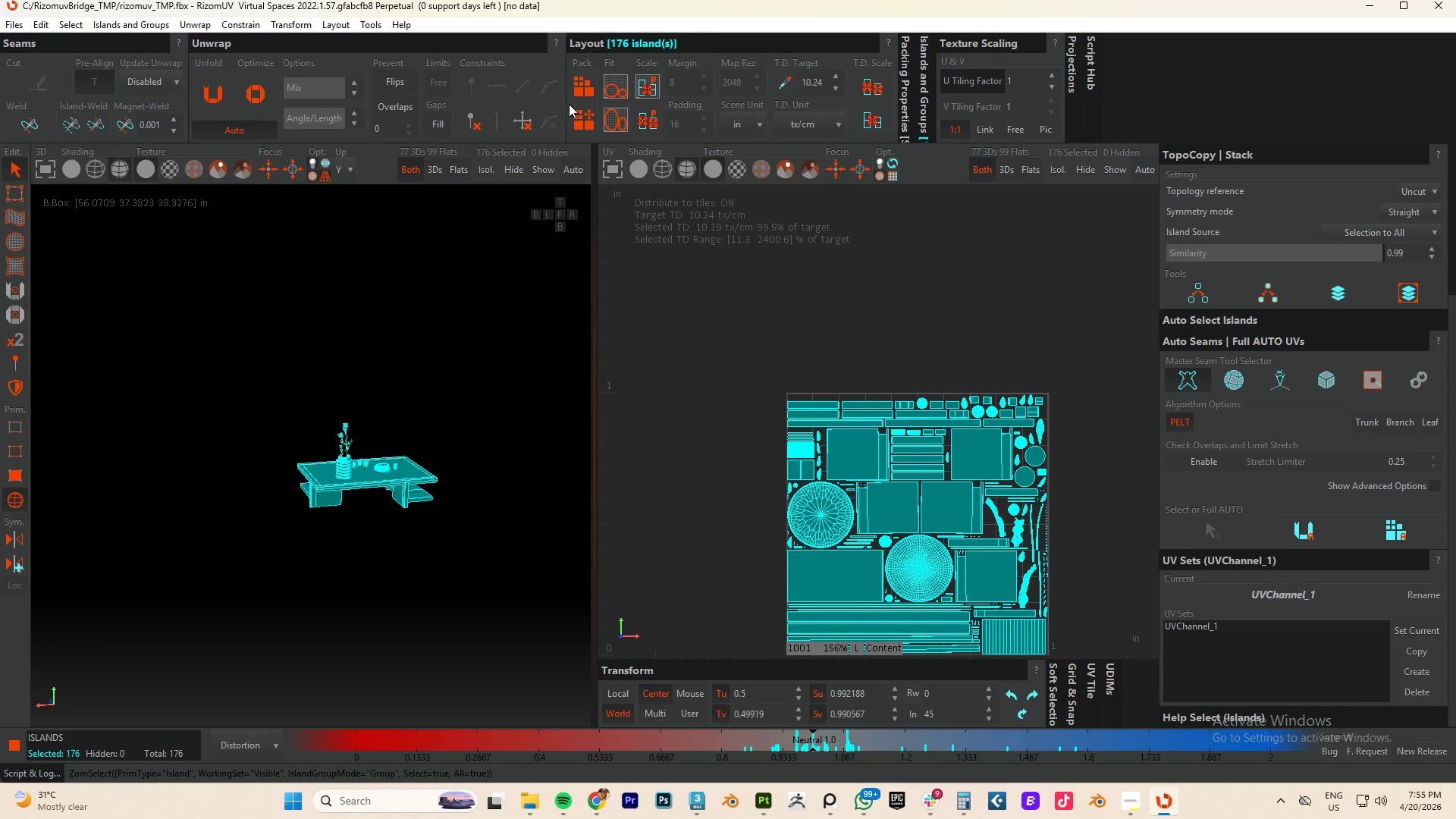 
left_click([579, 115])
 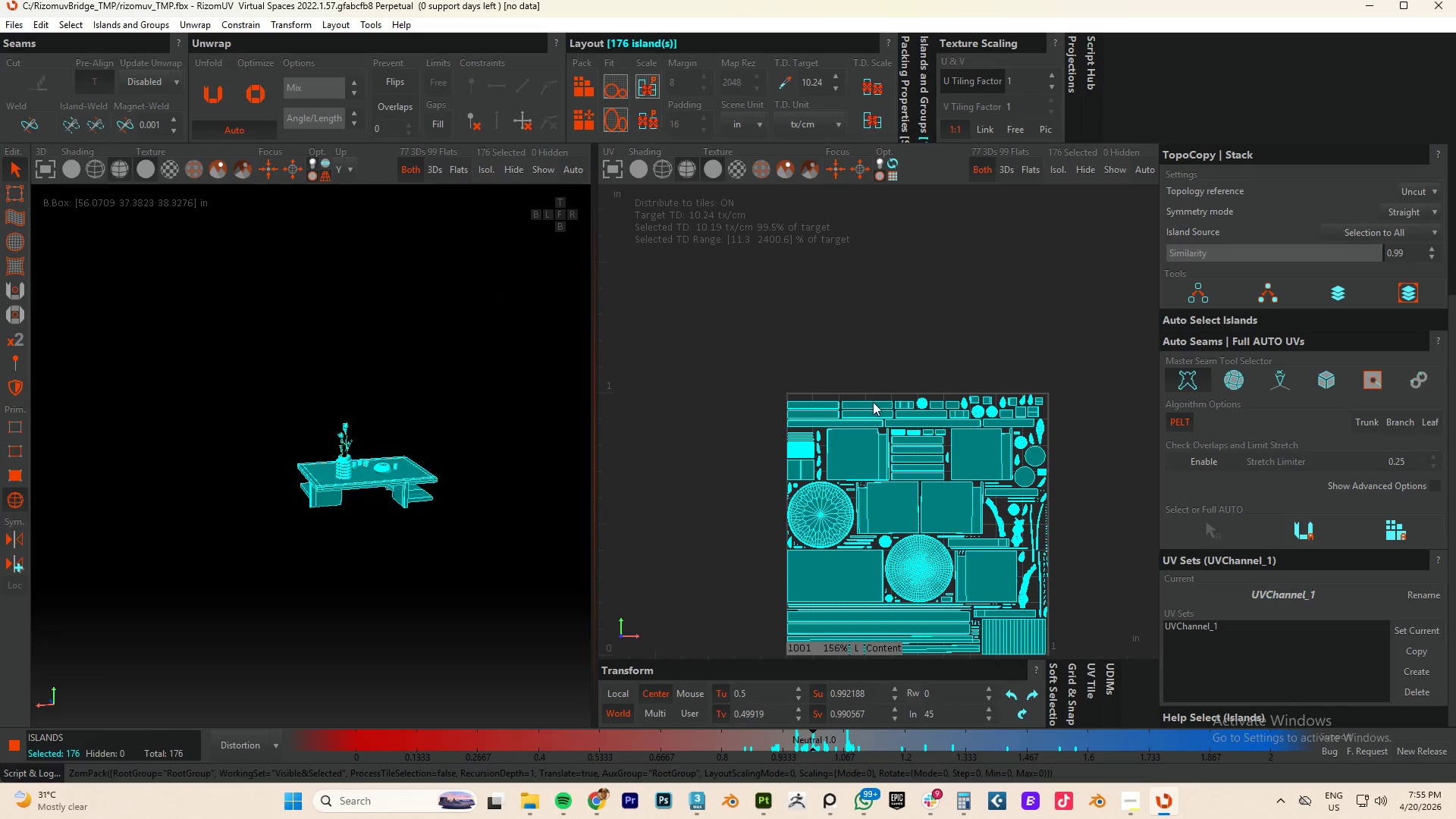 
key(Control+S)
 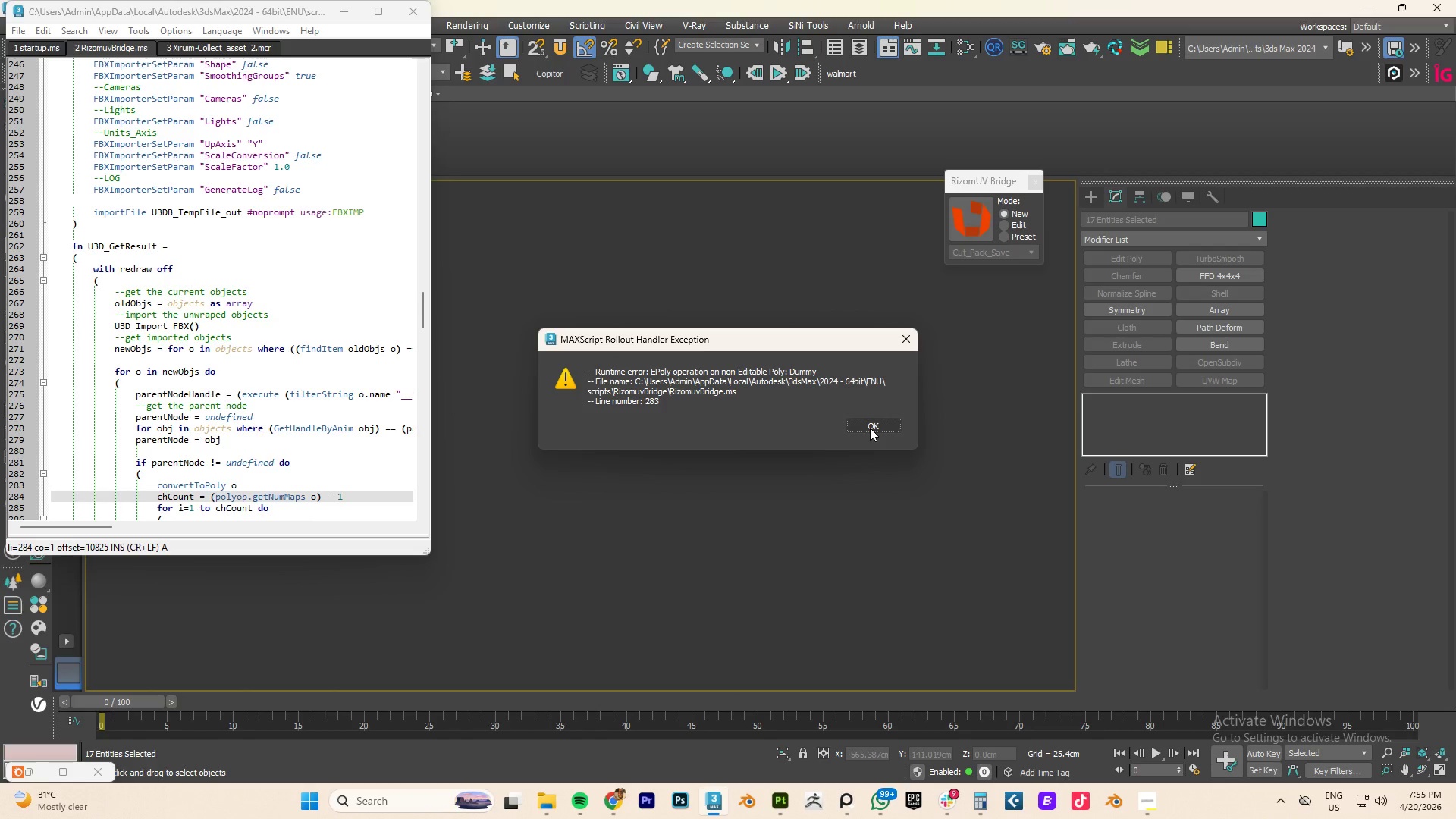 
wait(14.08)
 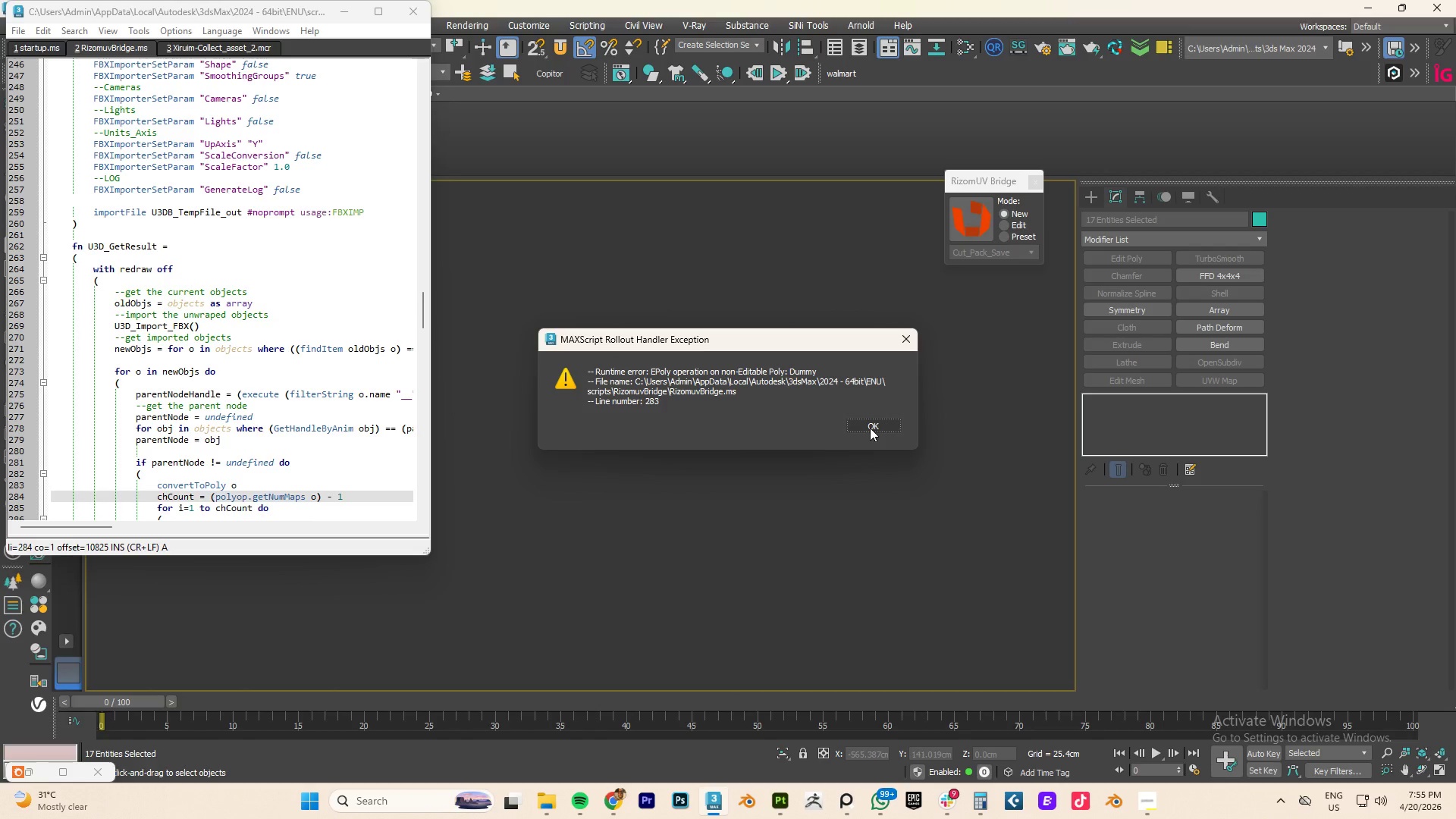 
left_click([870, 428])
 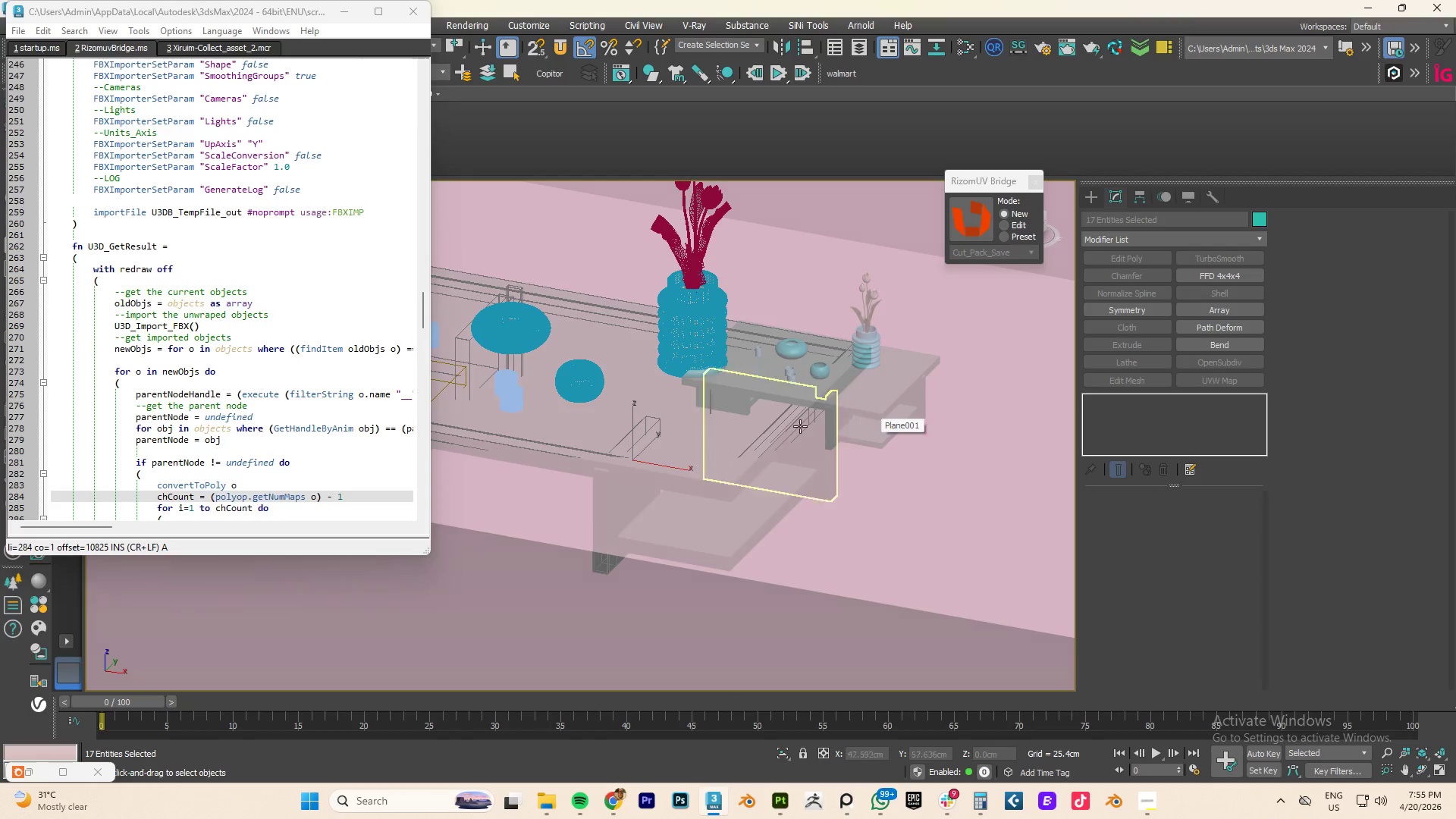 
scroll: coordinate [735, 394], scroll_direction: down, amount: 4.0
 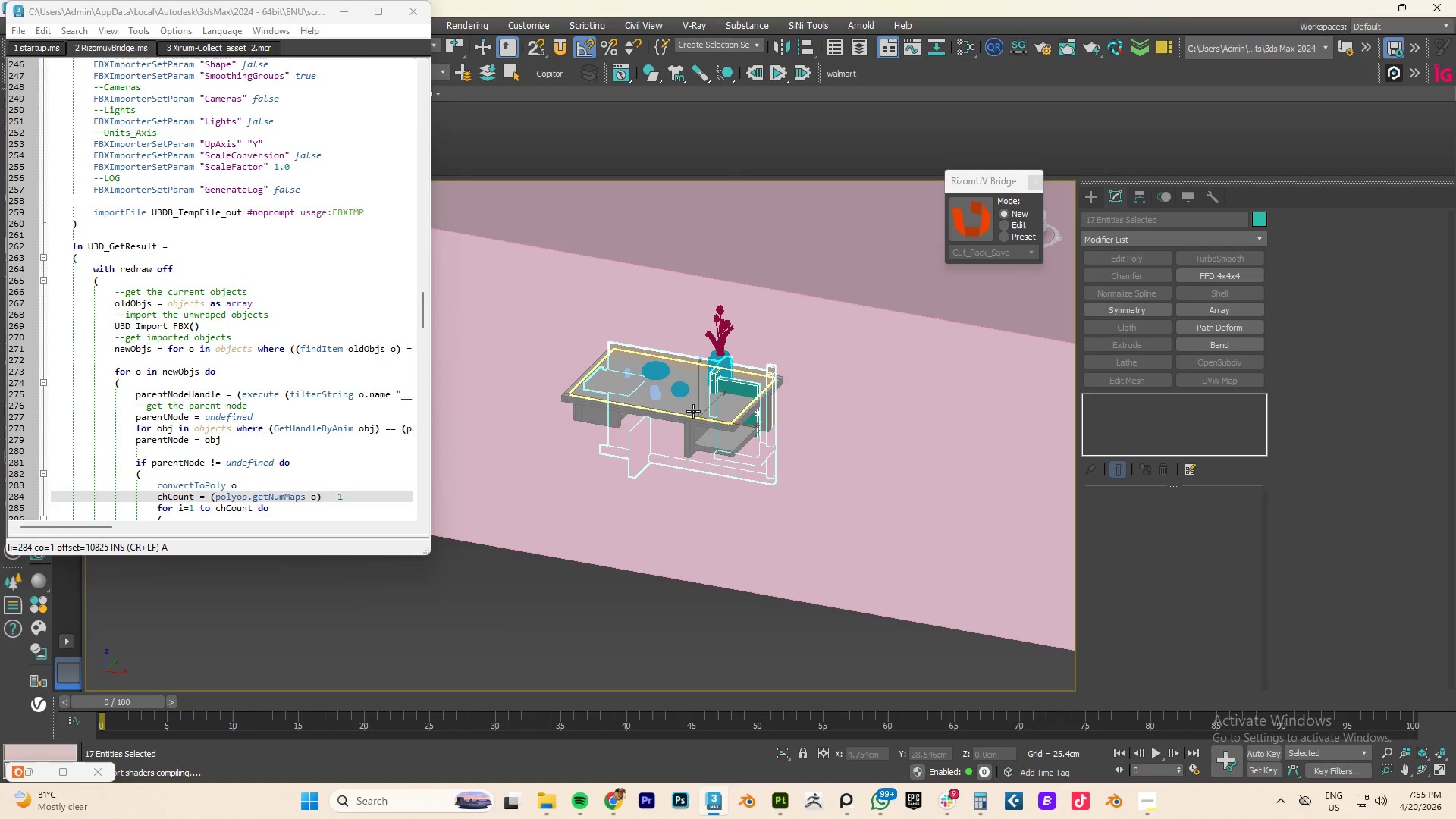 
left_click([693, 411])
 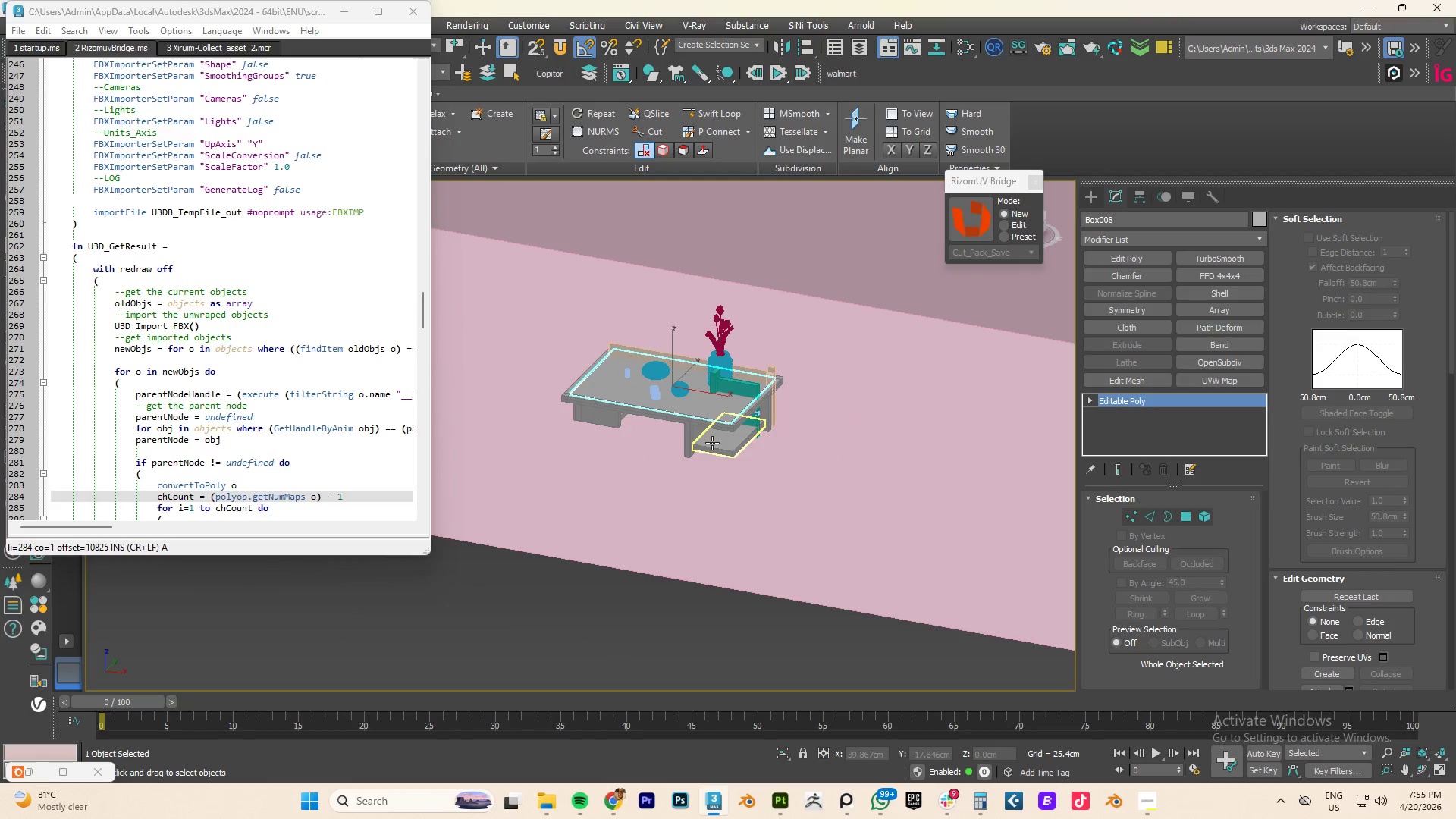 
left_click([693, 444])
 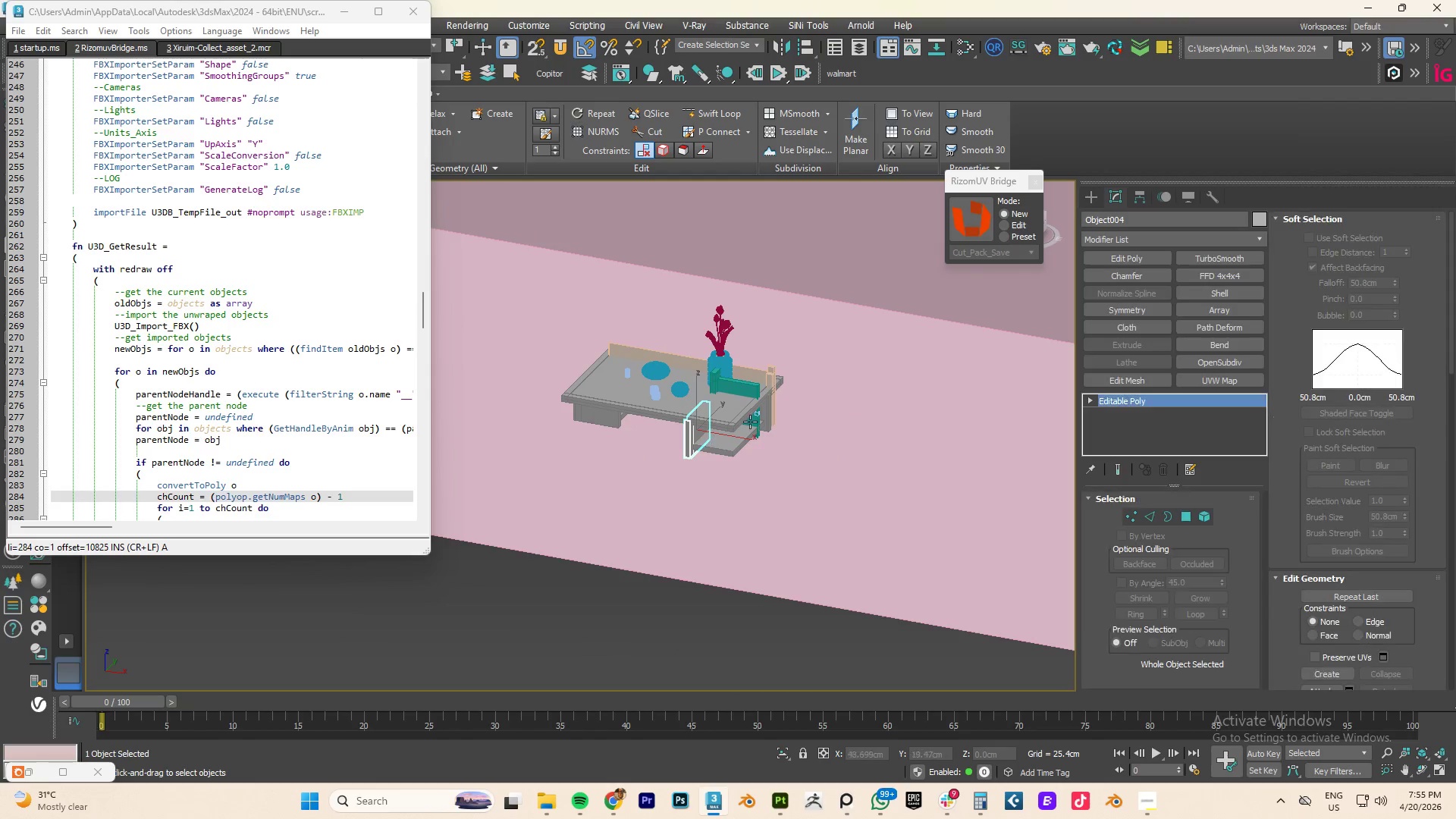 
hold_key(key=AltLeft, duration=0.52)
 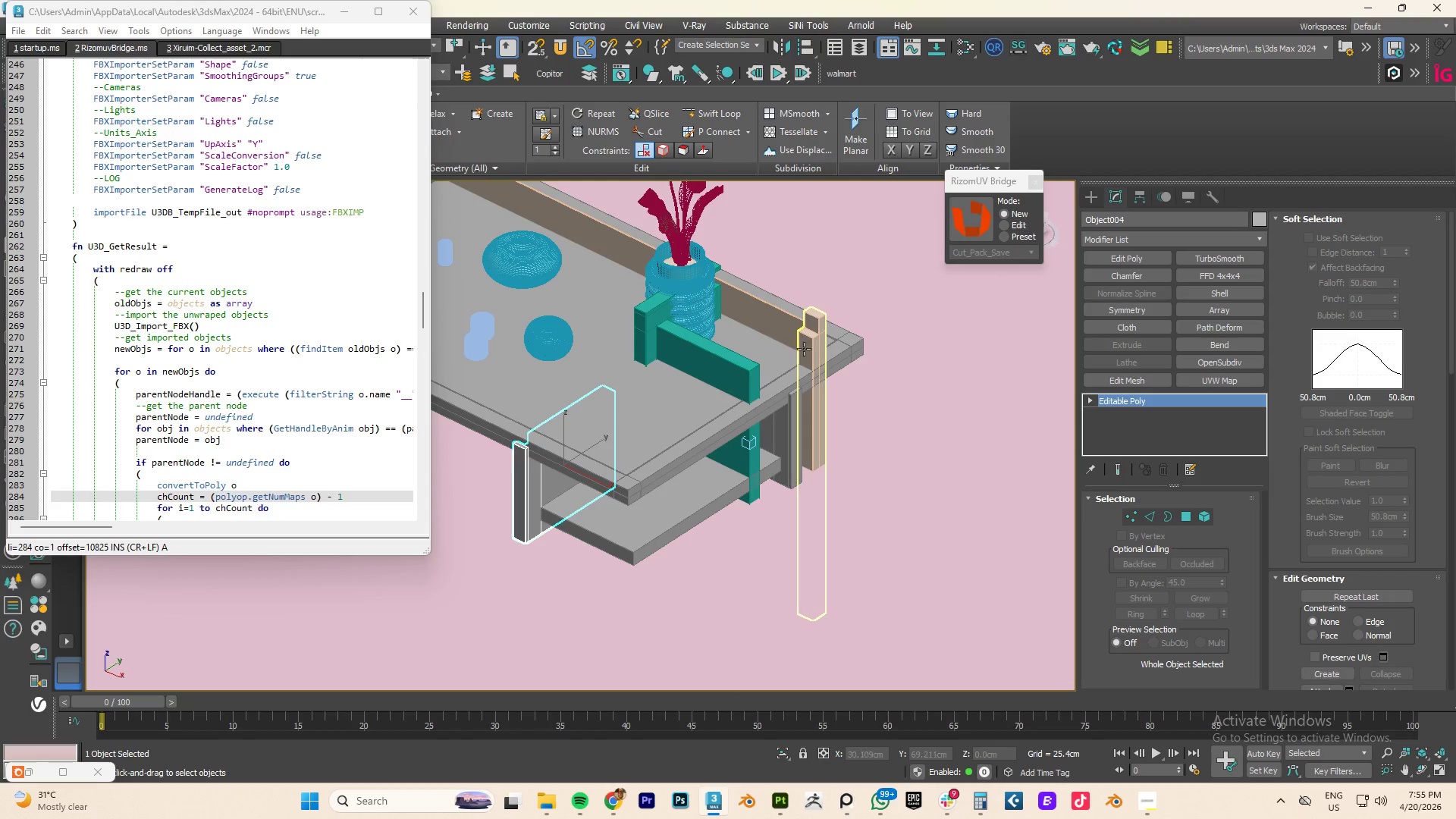 
scroll: coordinate [769, 410], scroll_direction: up, amount: 3.0
 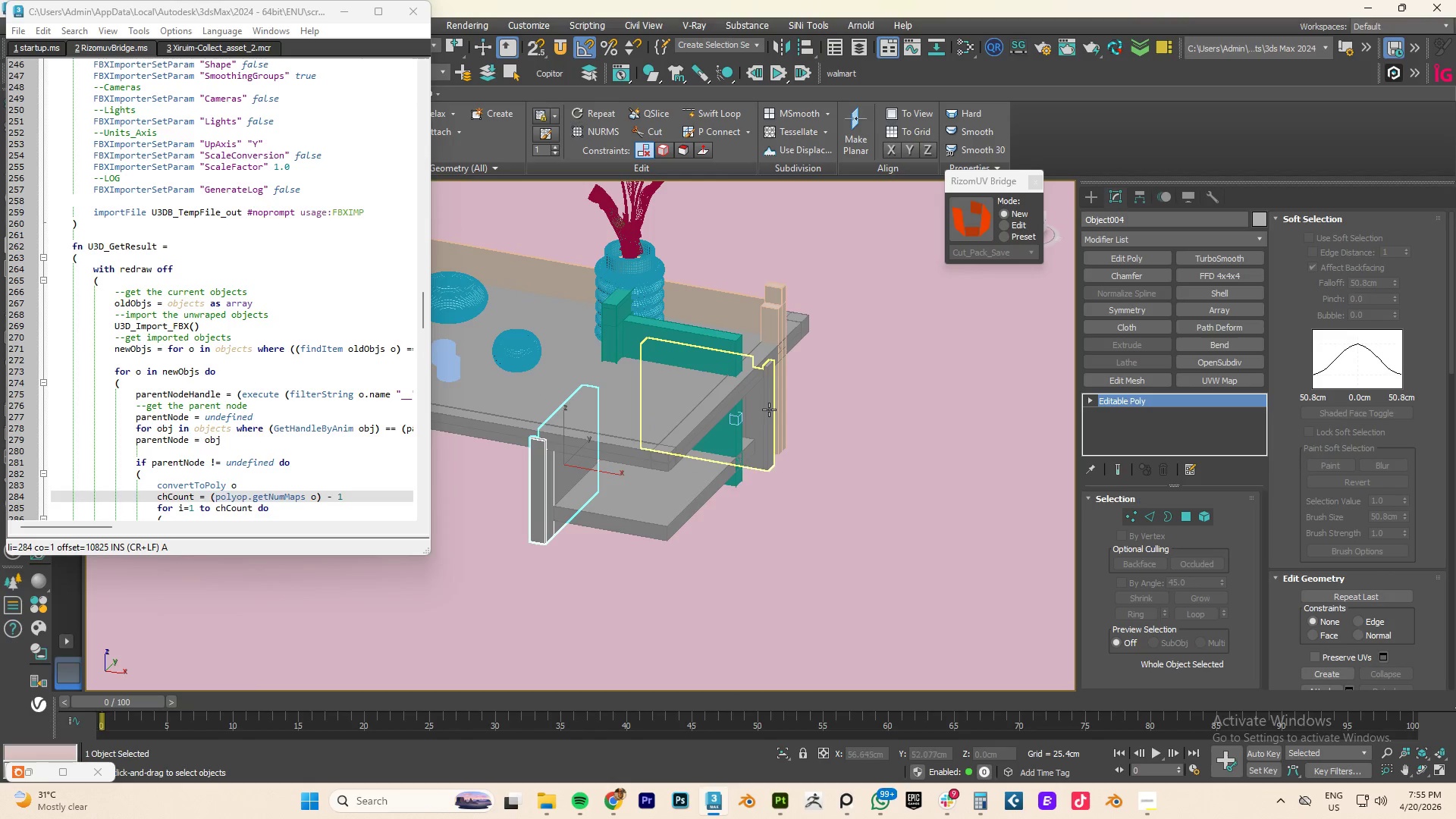 
left_click([804, 347])
 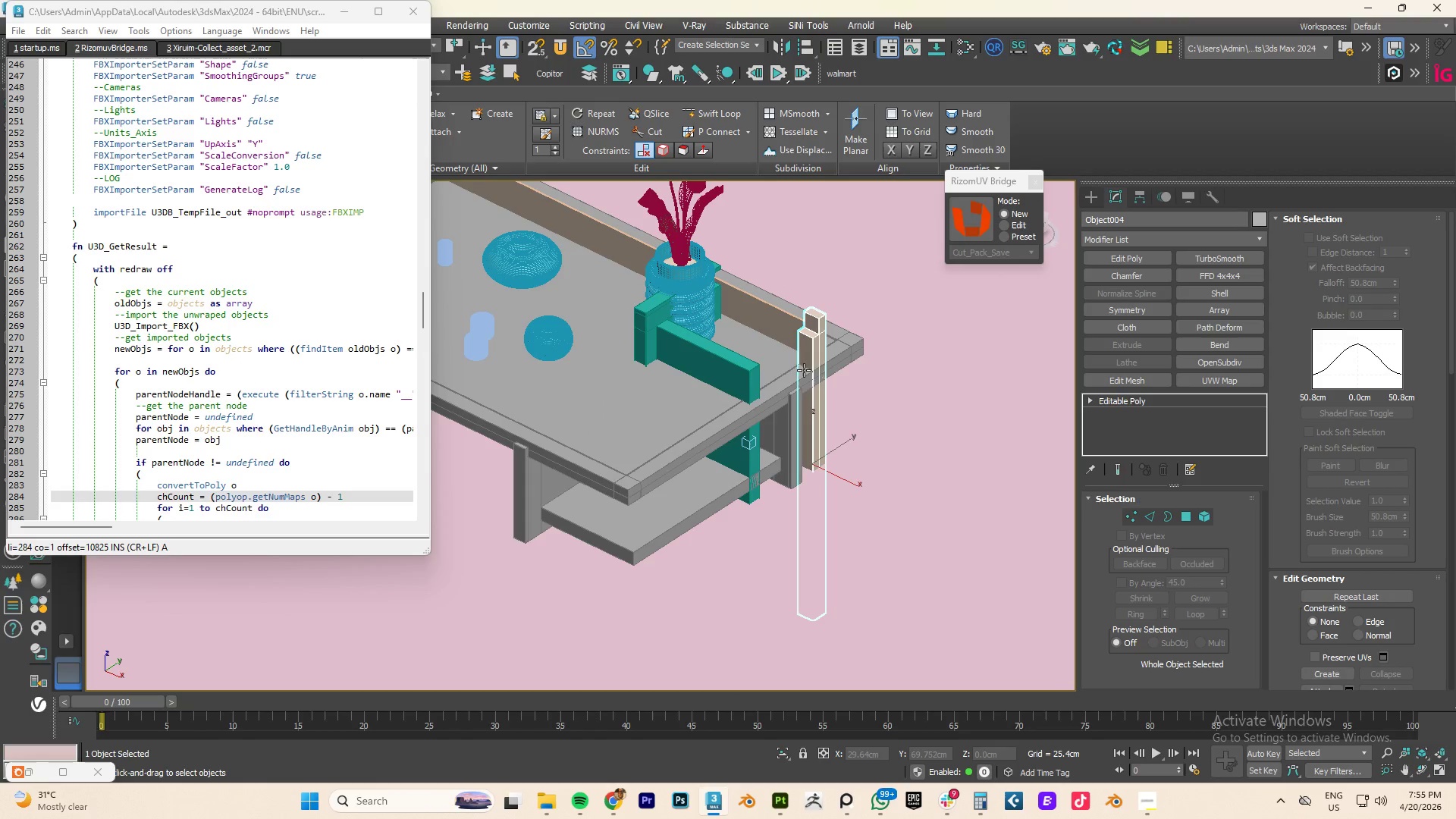 
key(Control+Z)
 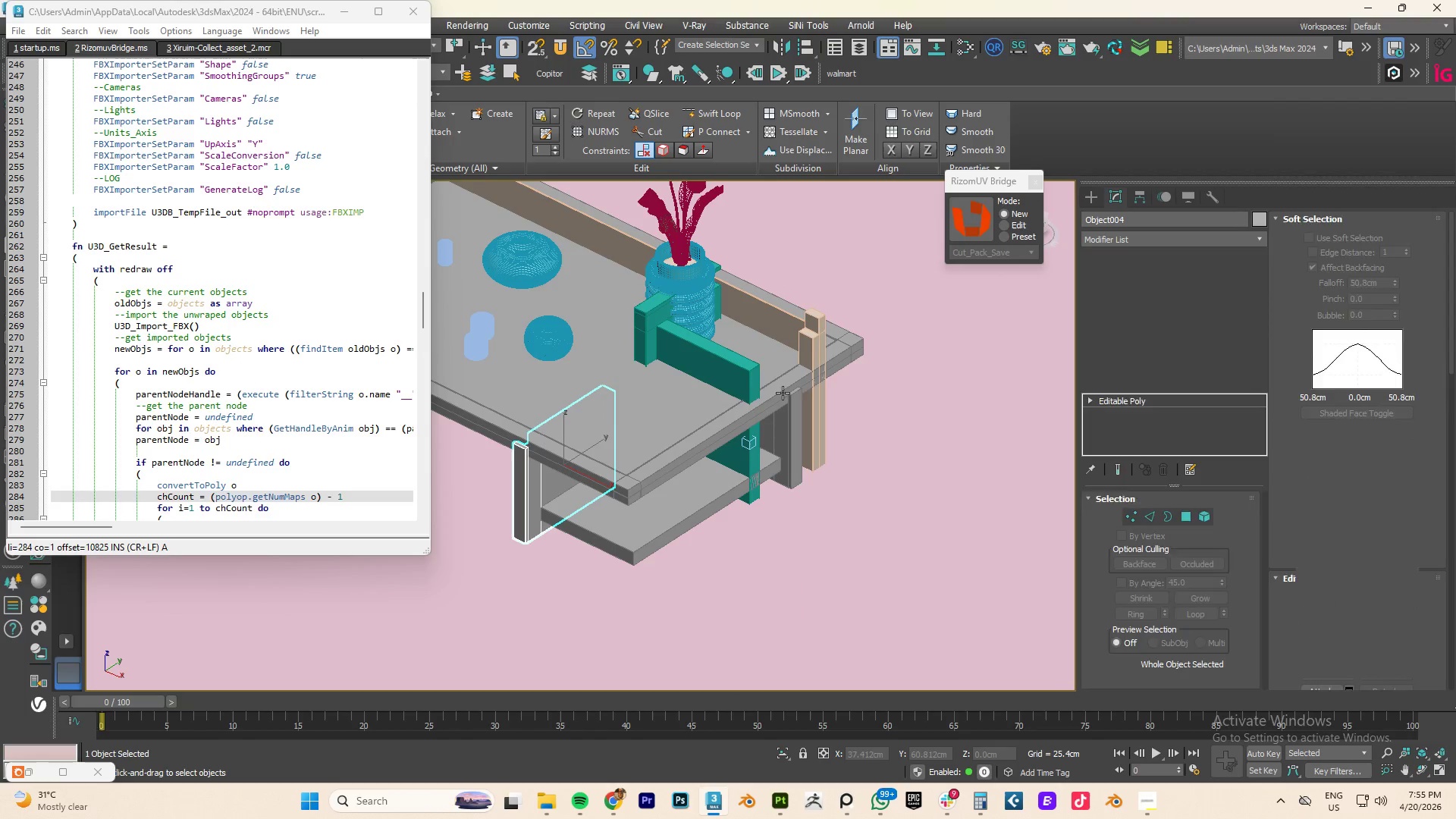 
key(Control+Z)
 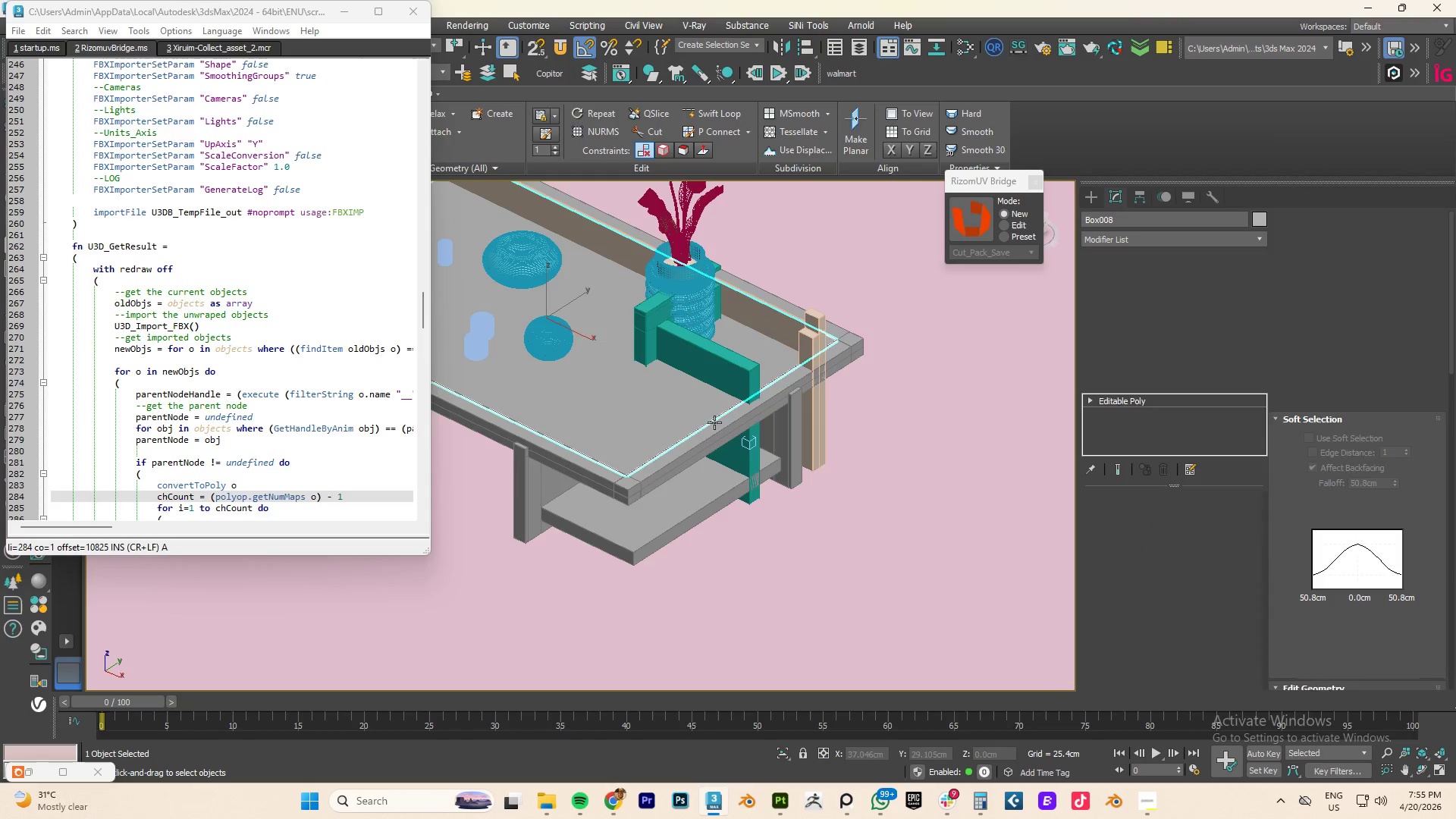 
key(Control+Z)
 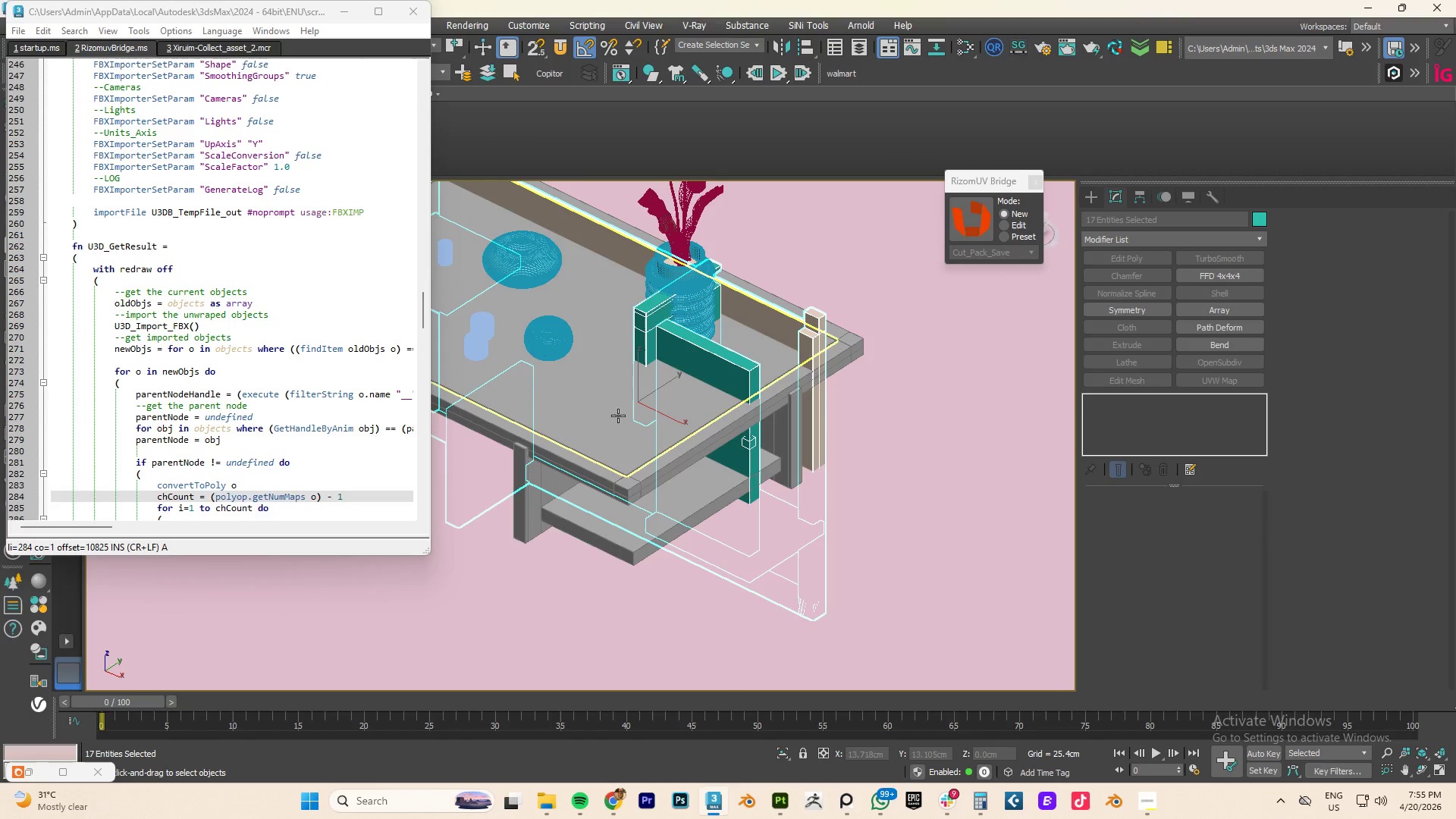 
key(Control+Z)
 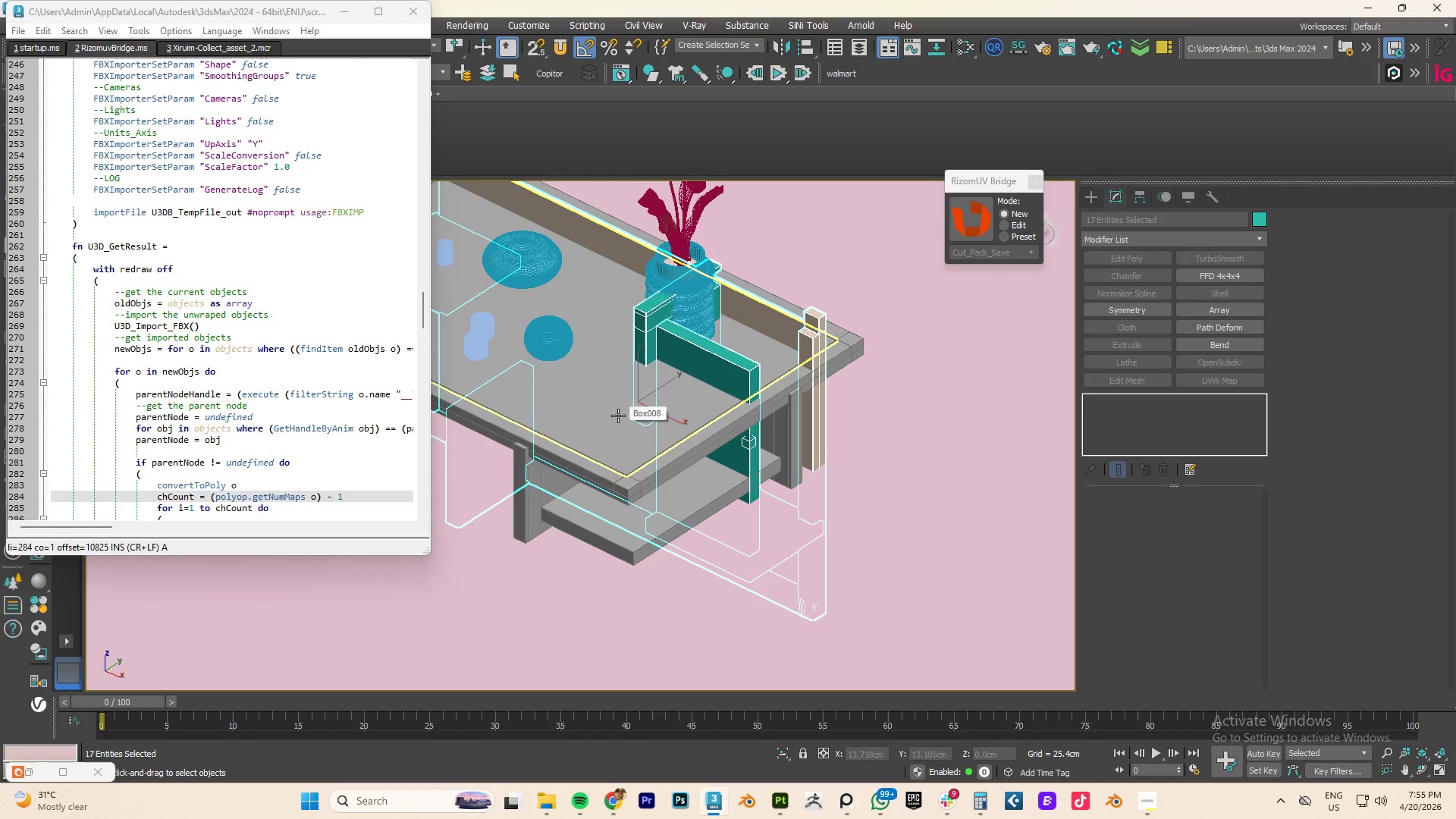 
key(Control+Z)
 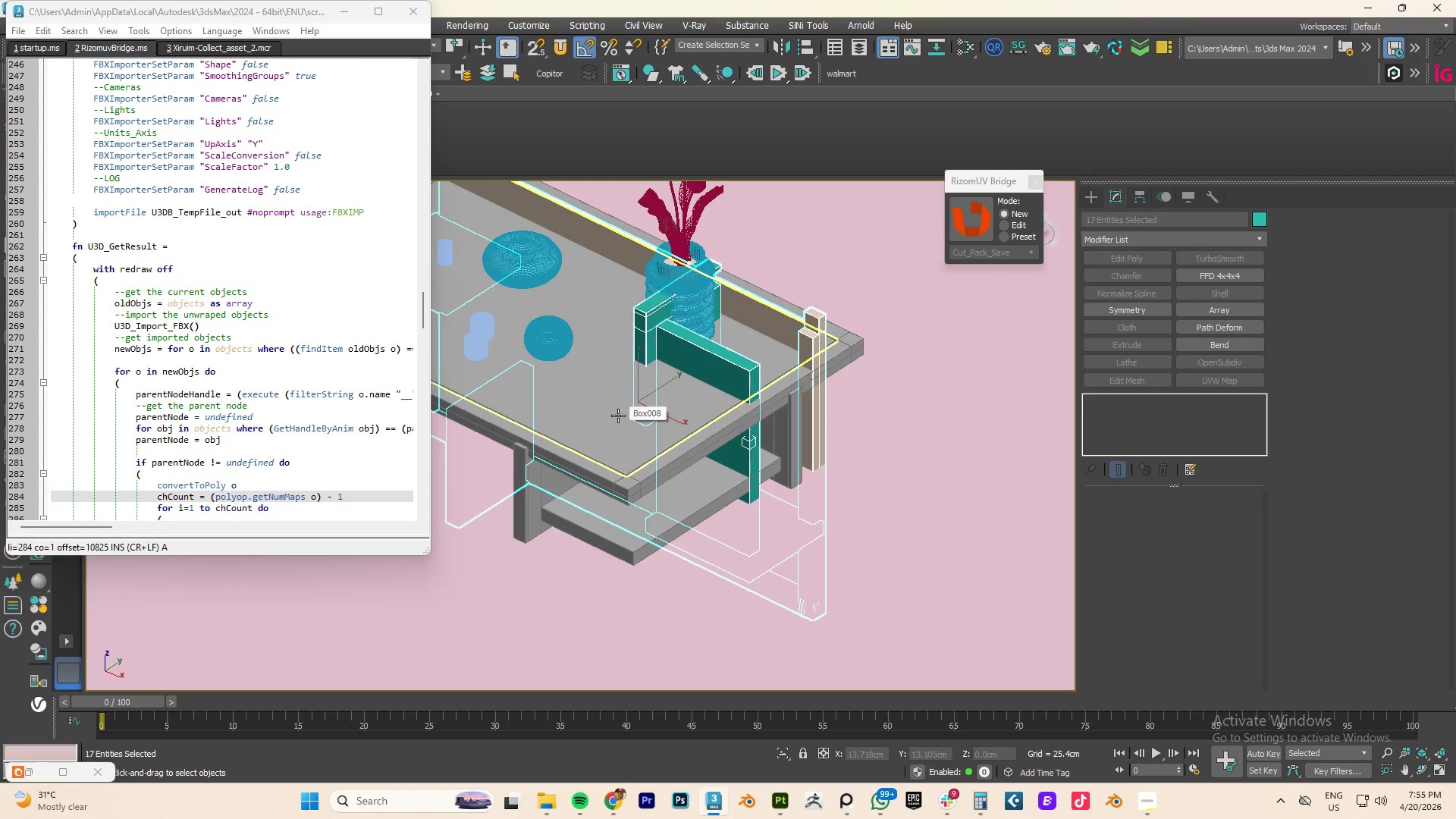 
key(Control+Z)
 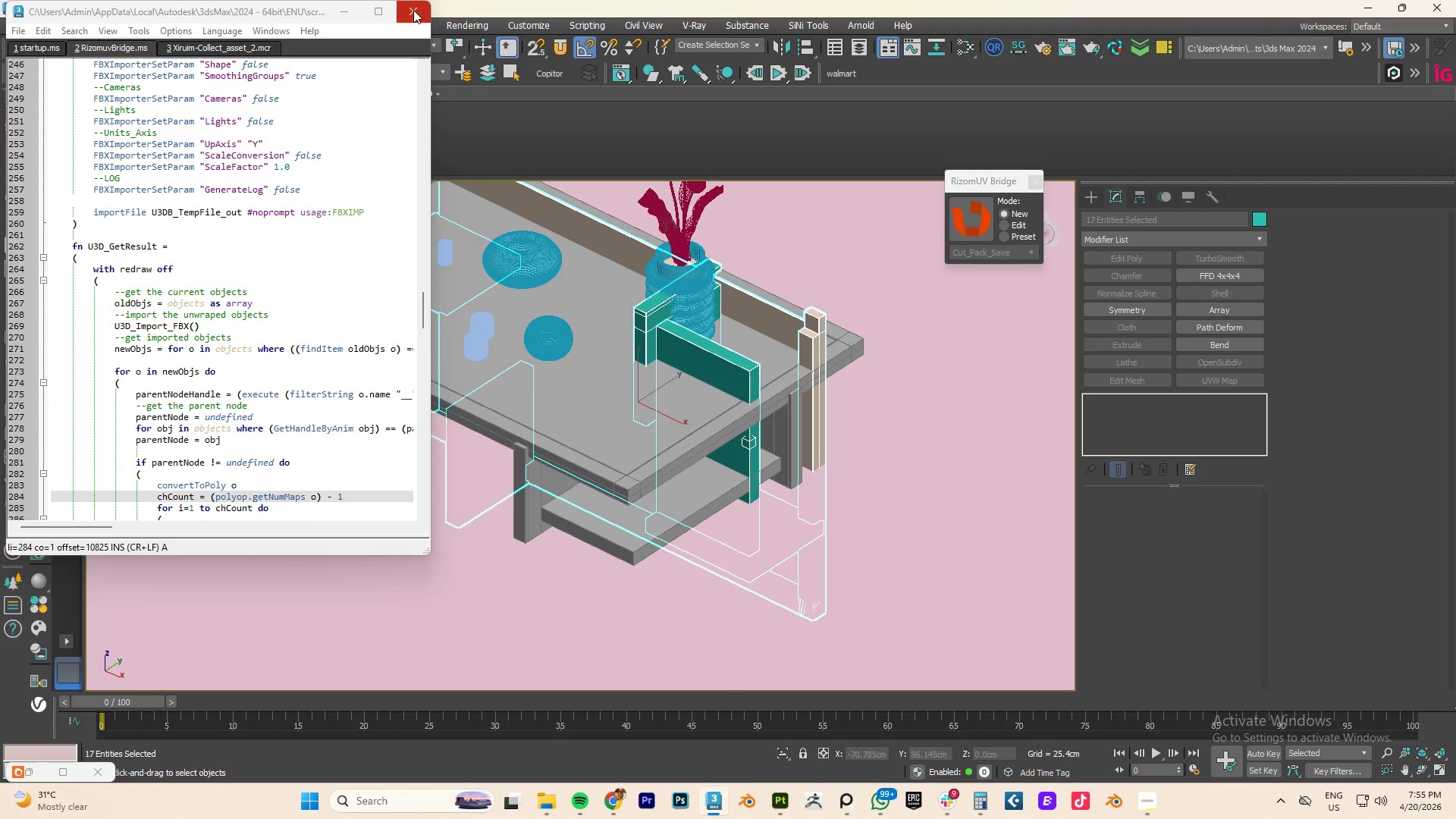 
left_click([409, 8])
 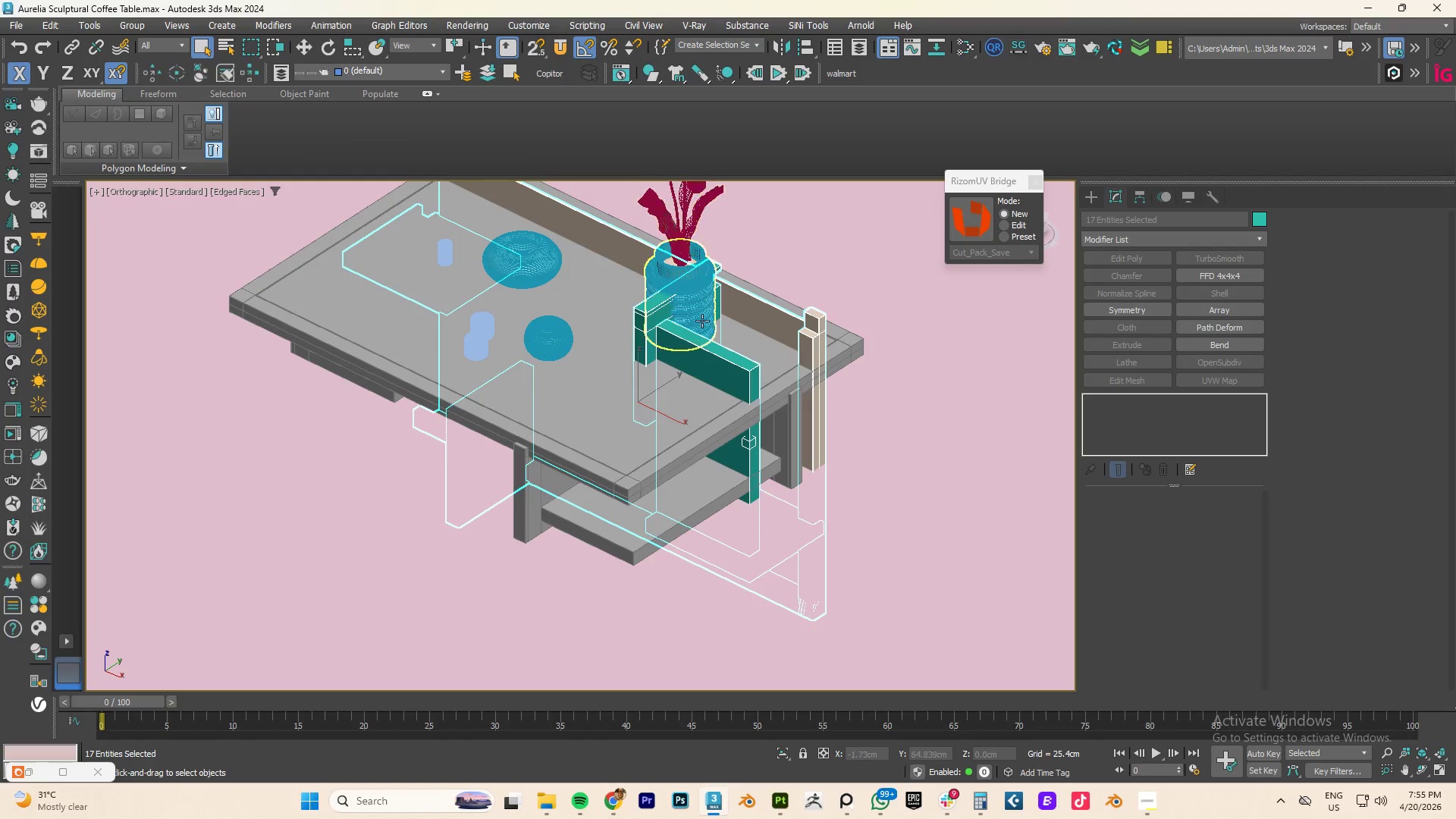 
key(Control+Z)
 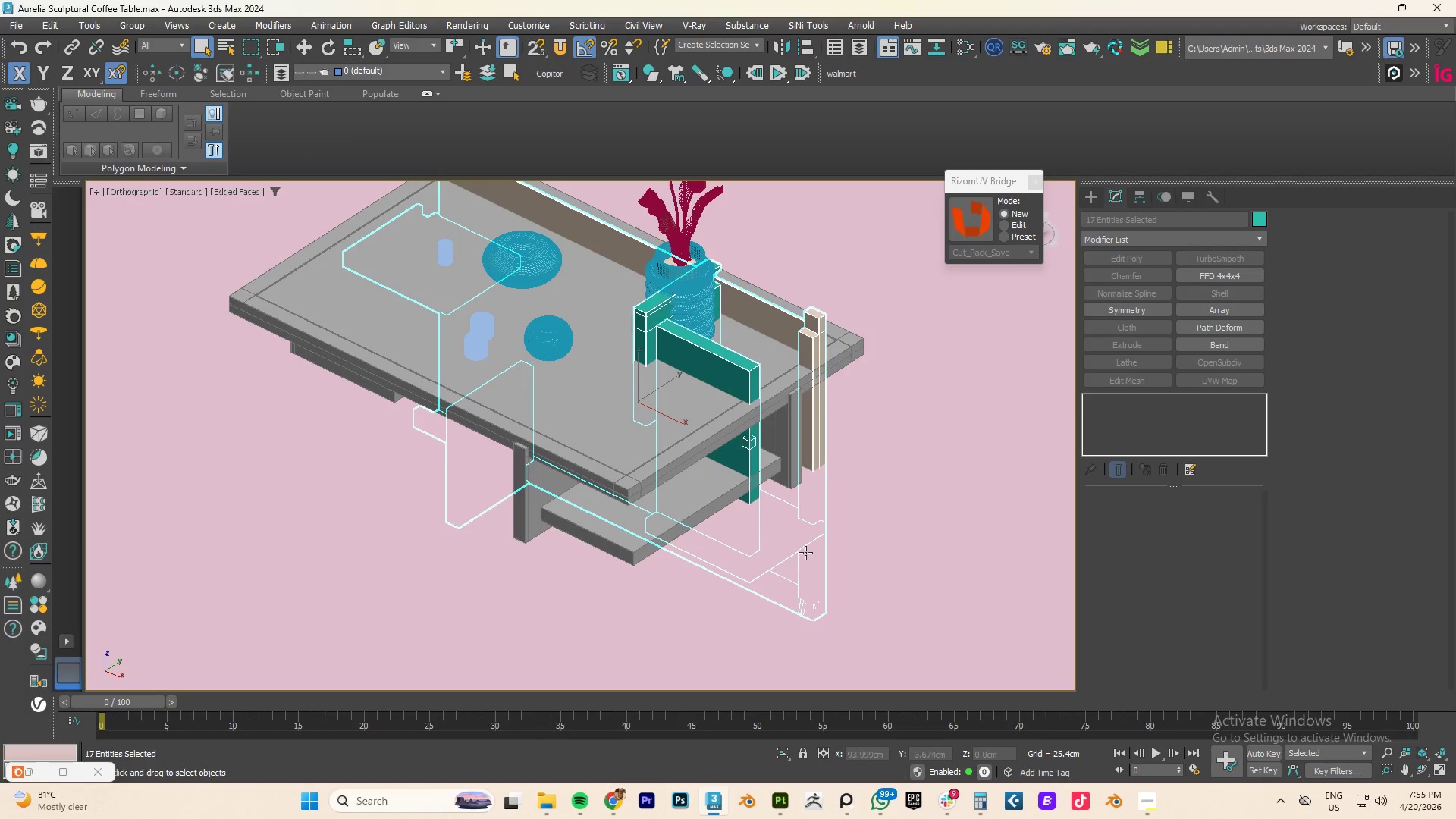 
key(Delete)
 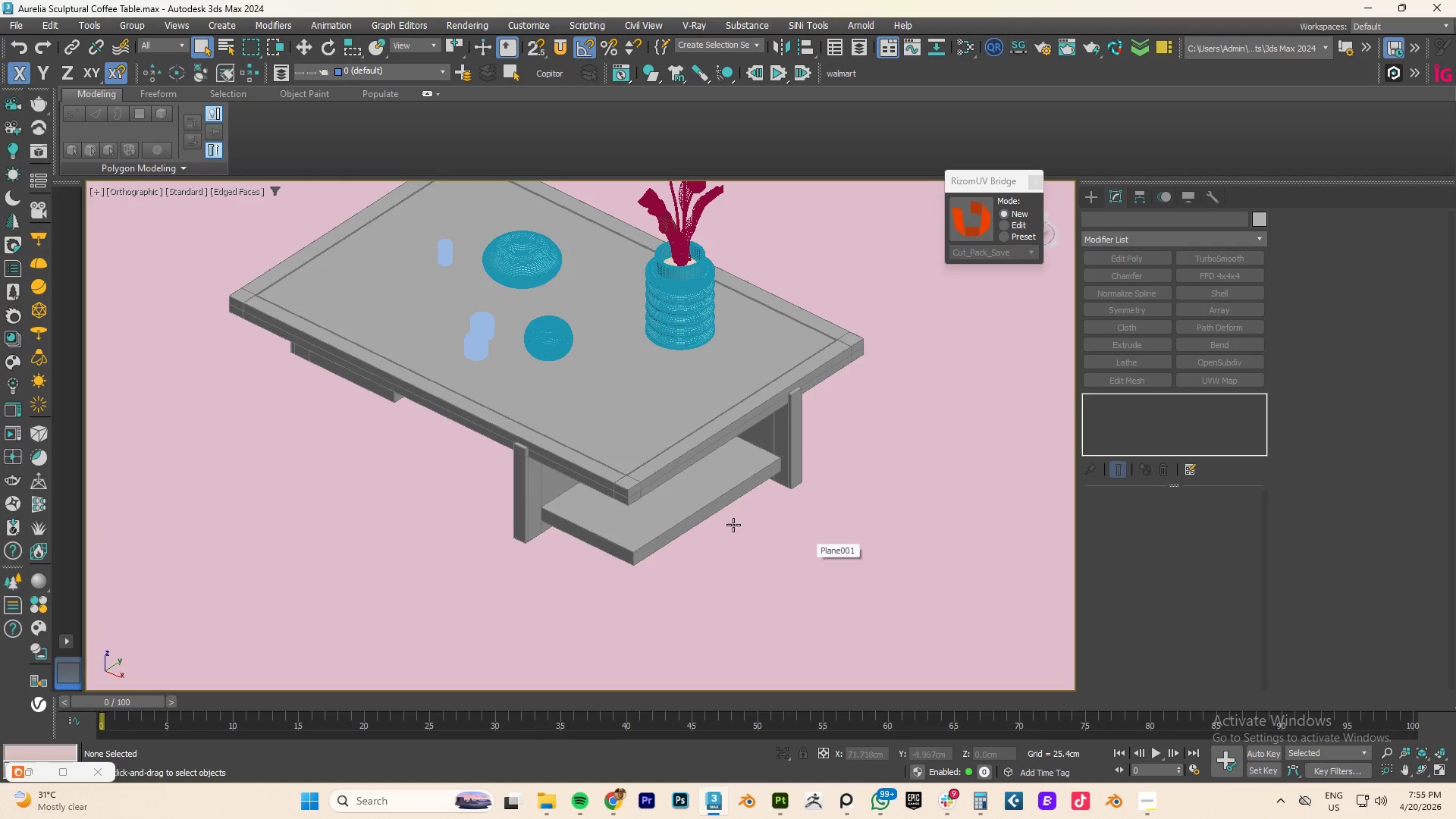 
scroll: coordinate [667, 425], scroll_direction: down, amount: 3.0
 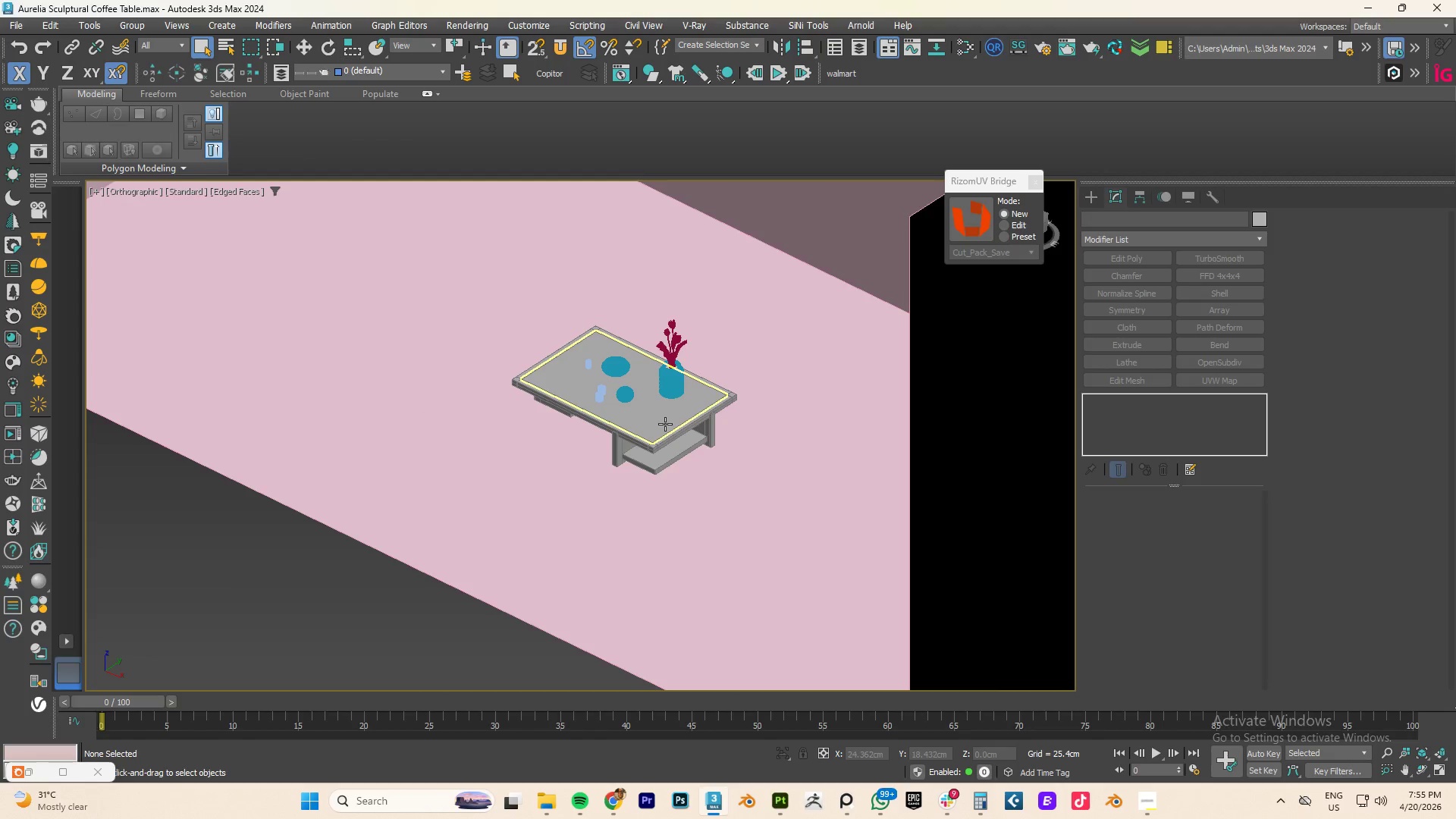 
type(fz)
 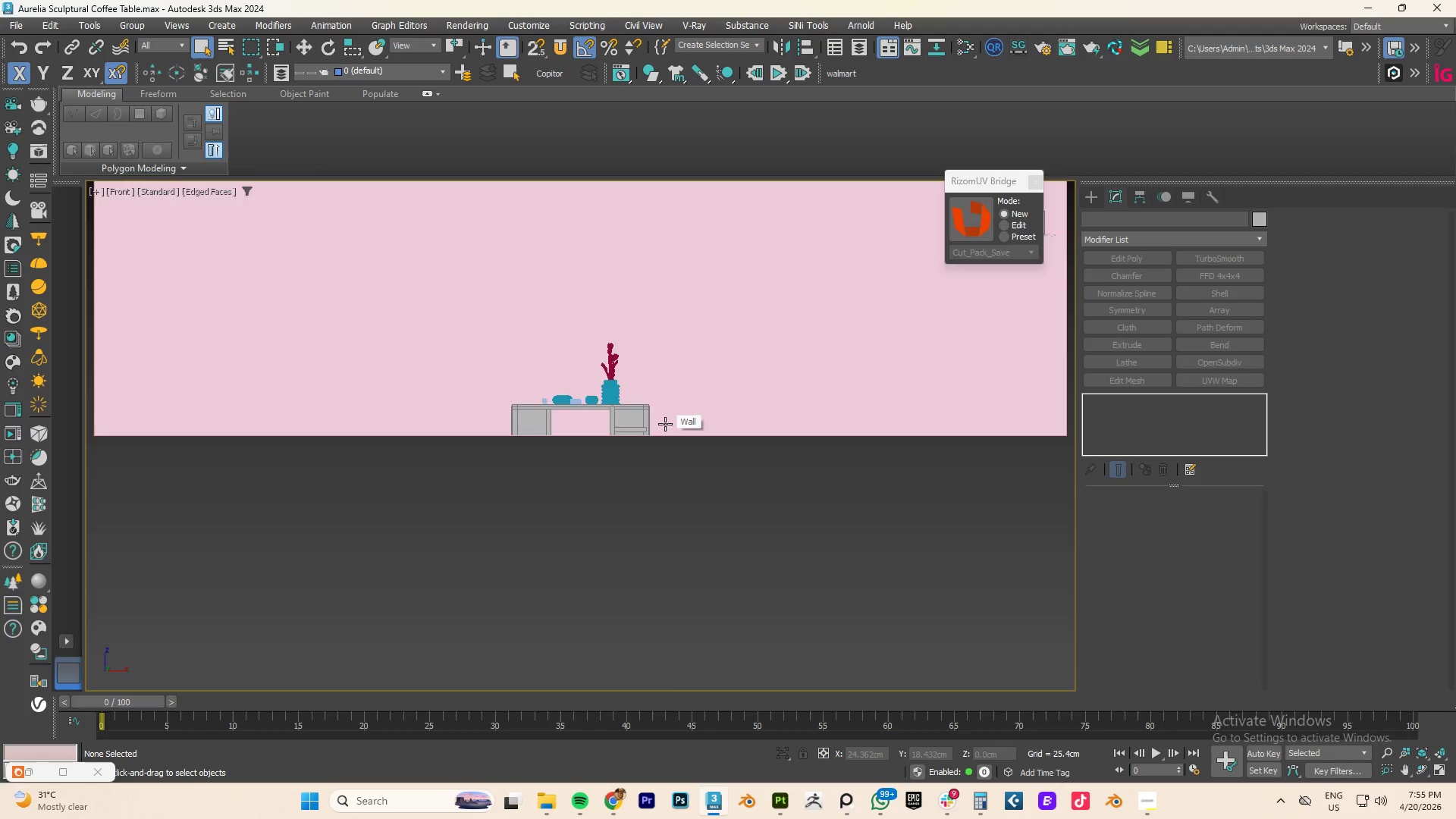 
hold_key(key=AltLeft, duration=0.48)
 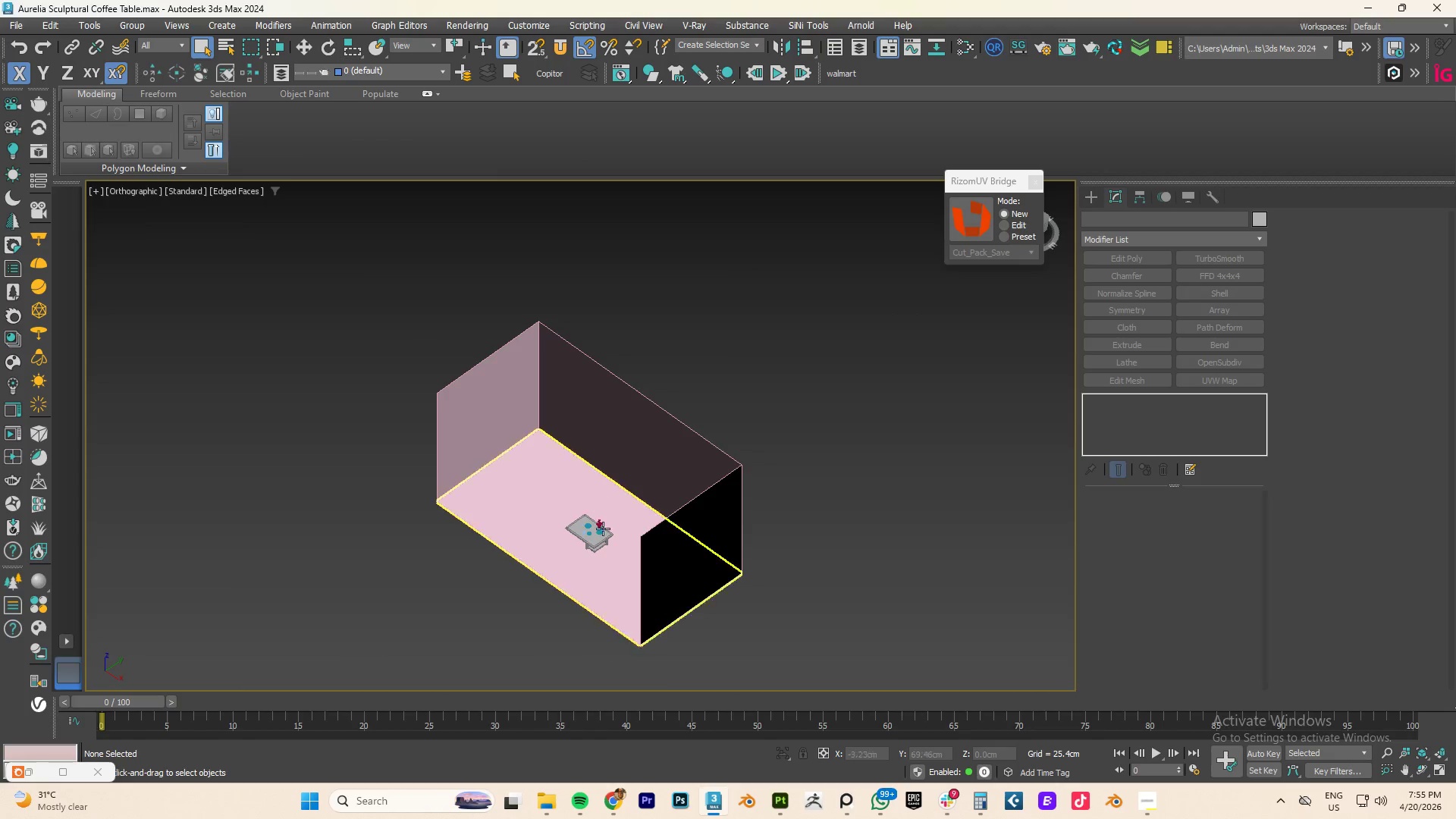 
scroll: coordinate [665, 424], scroll_direction: down, amount: 3.0
 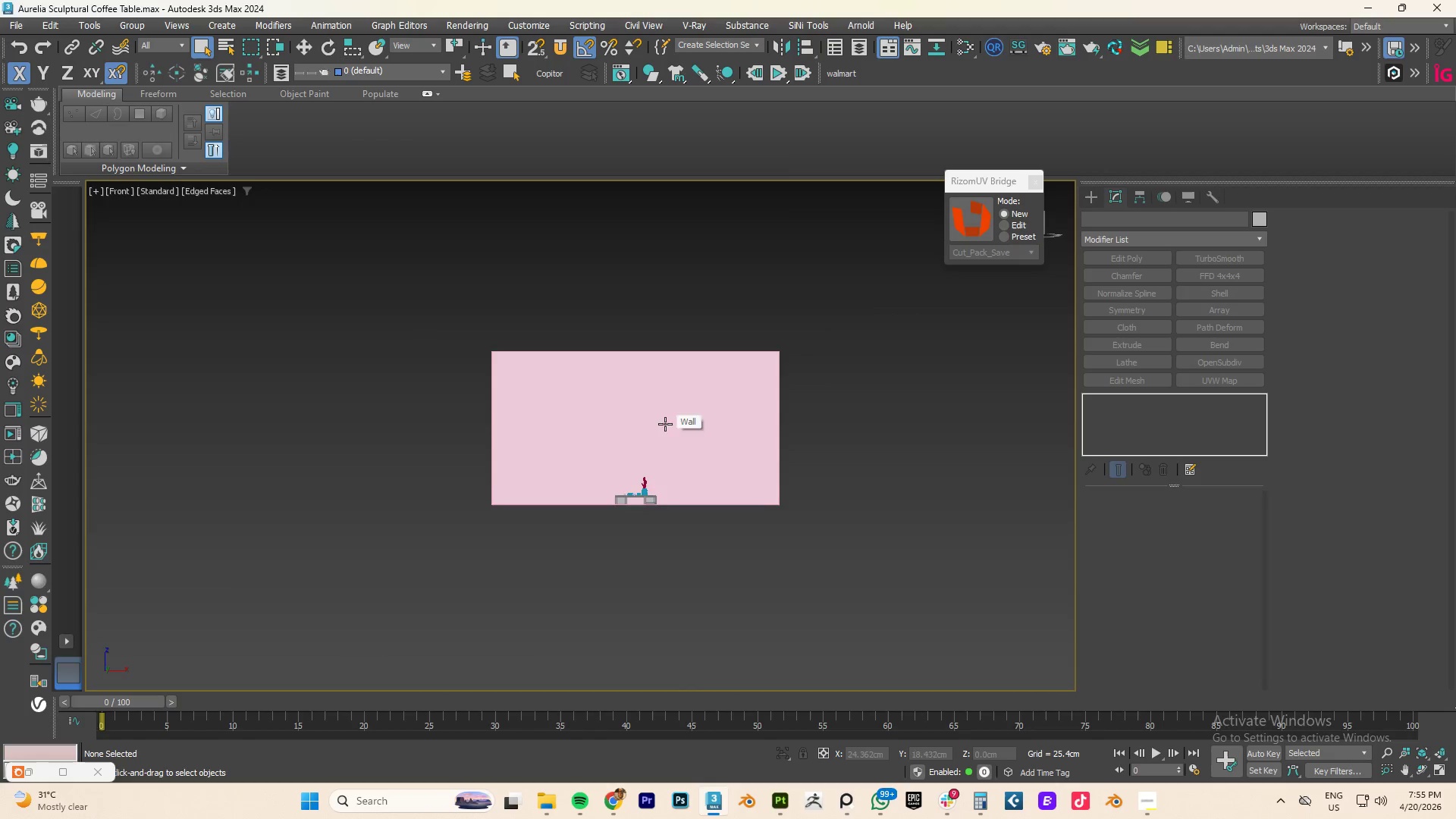 
scroll: coordinate [689, 455], scroll_direction: up, amount: 9.0
 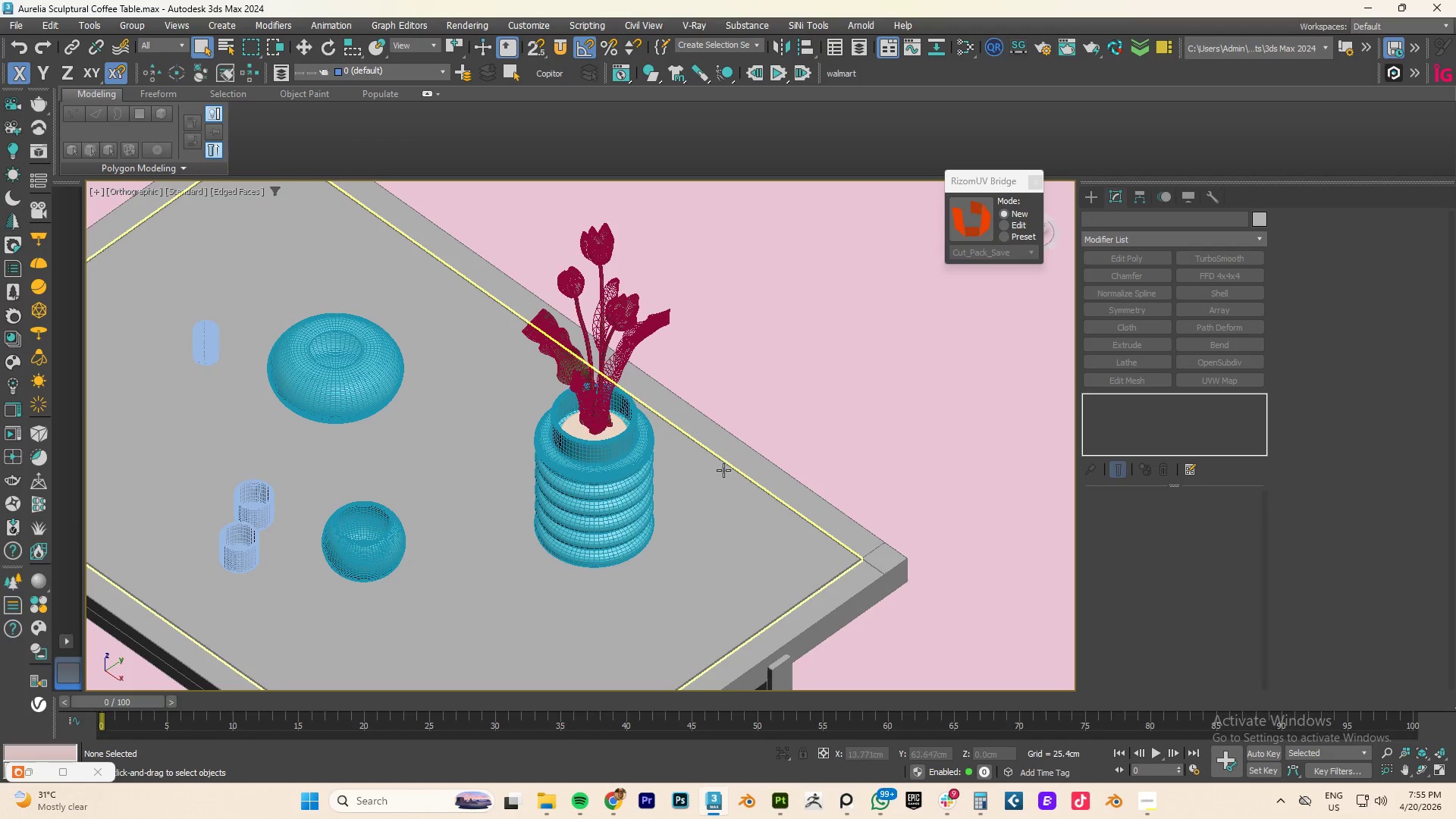 
scroll: coordinate [723, 470], scroll_direction: down, amount: 2.0
 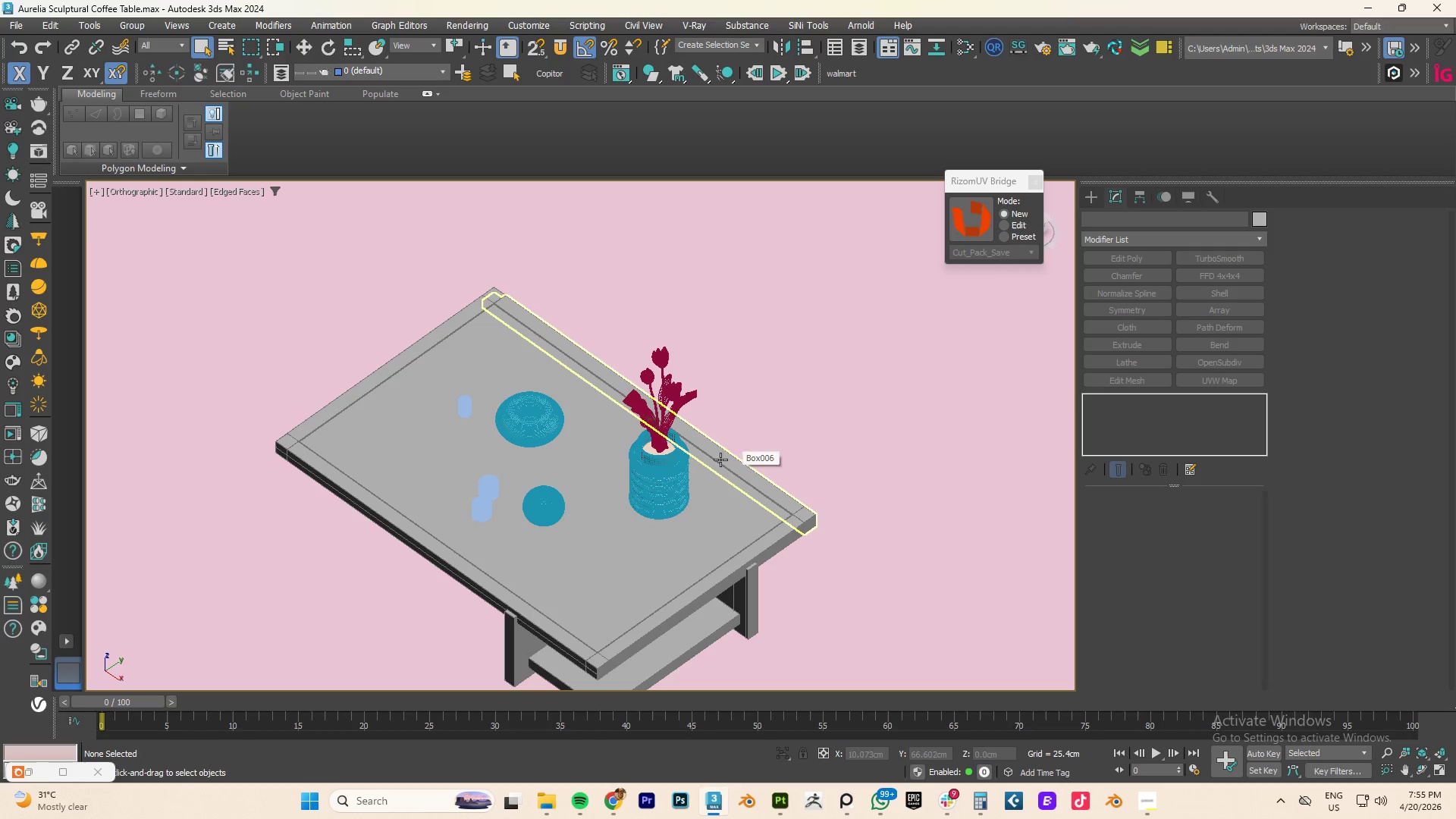 
left_click([668, 475])
 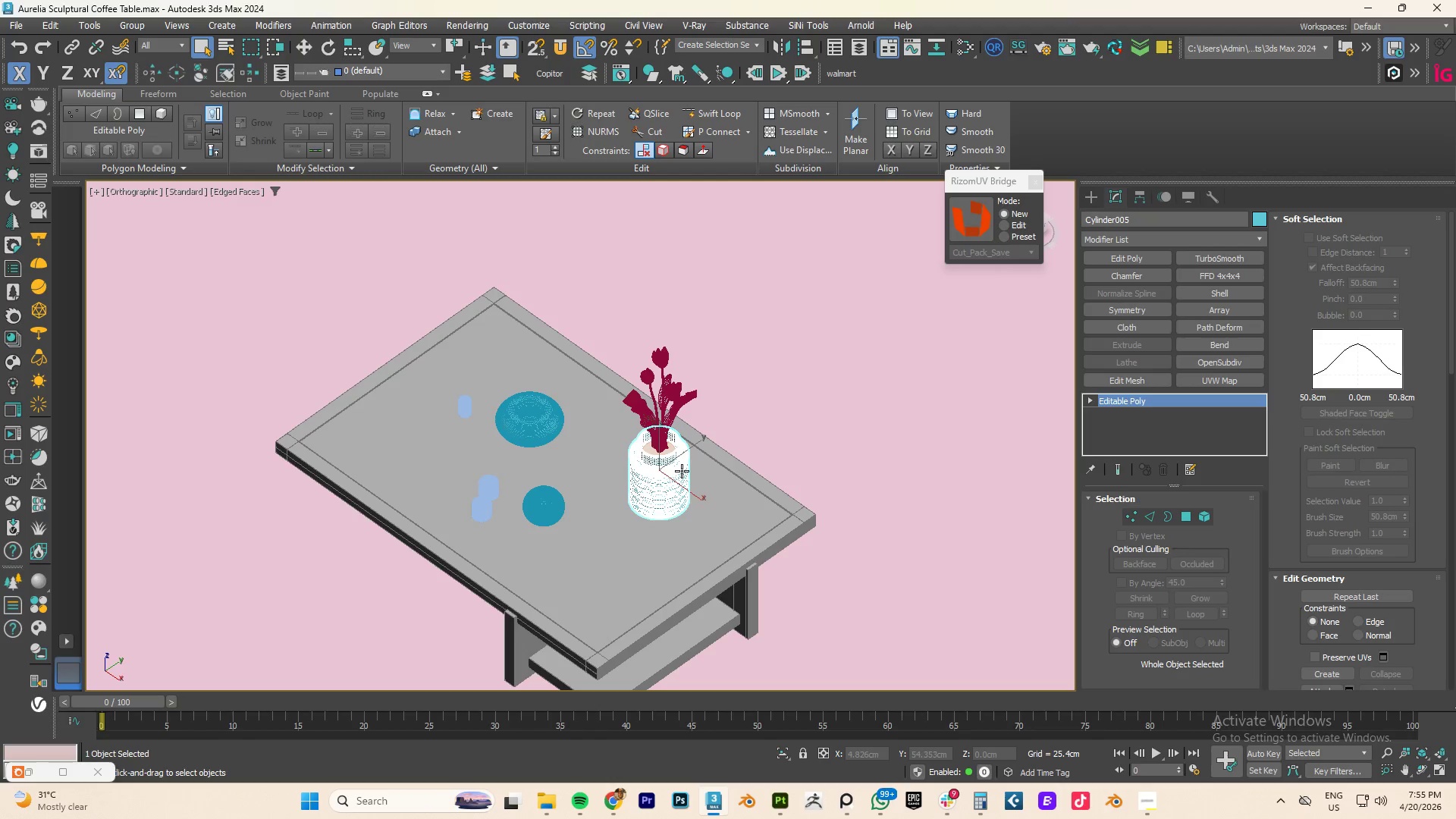 
hold_key(key=ControlLeft, duration=3.25)
left_click([503, 425])
 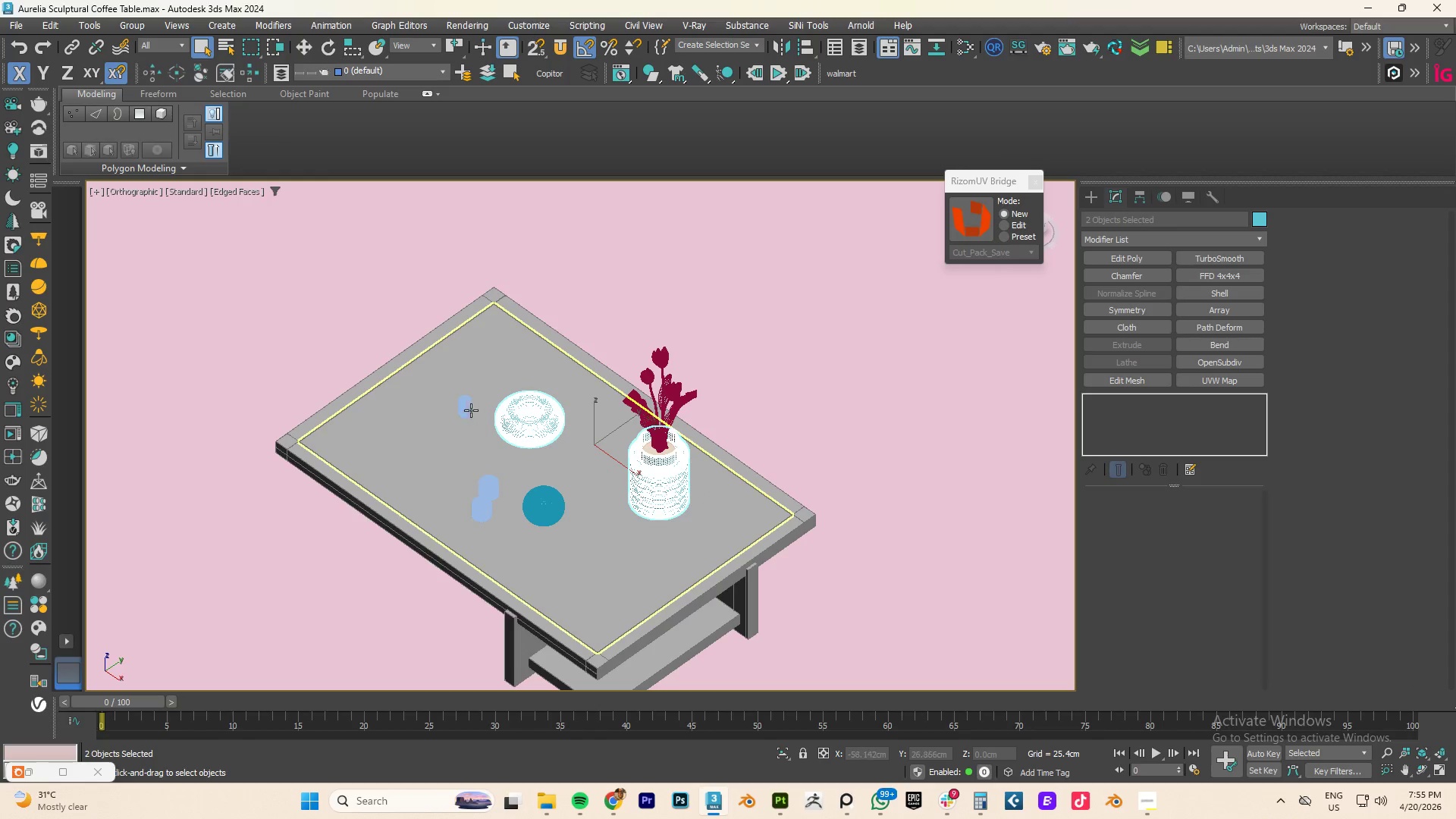 
left_click([466, 407])
 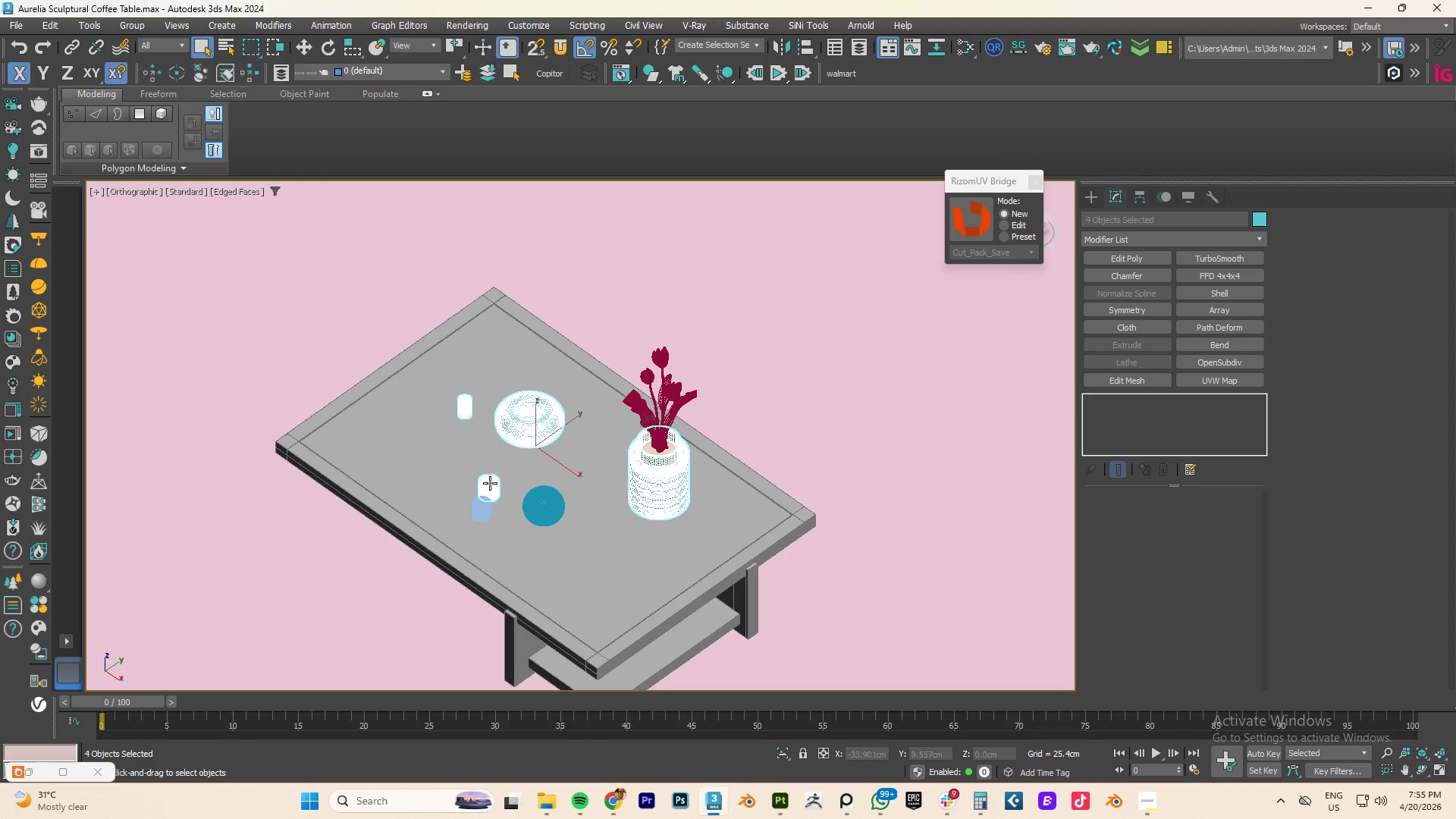 
double_click([485, 507])
 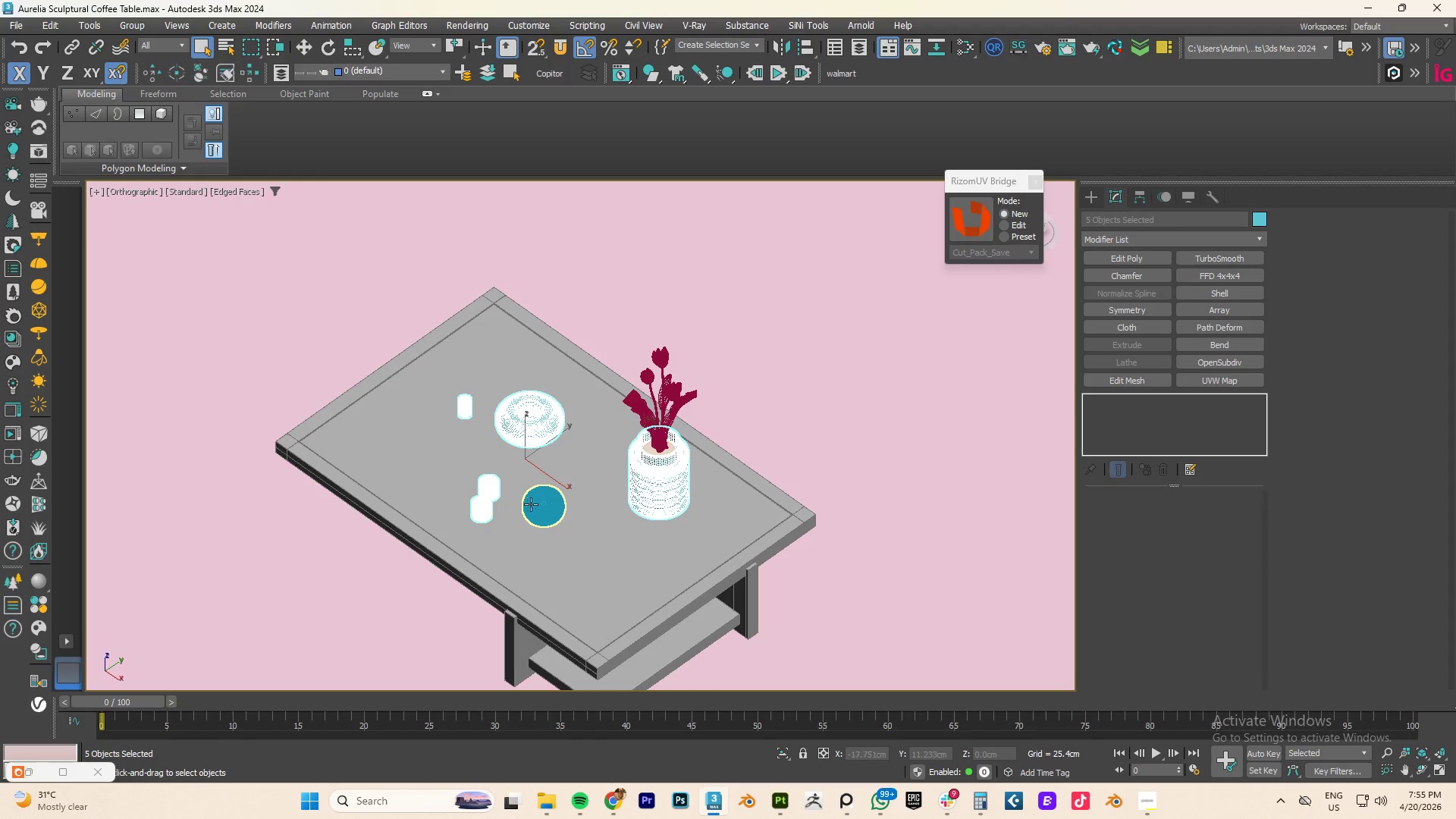 
triple_click([532, 504])
 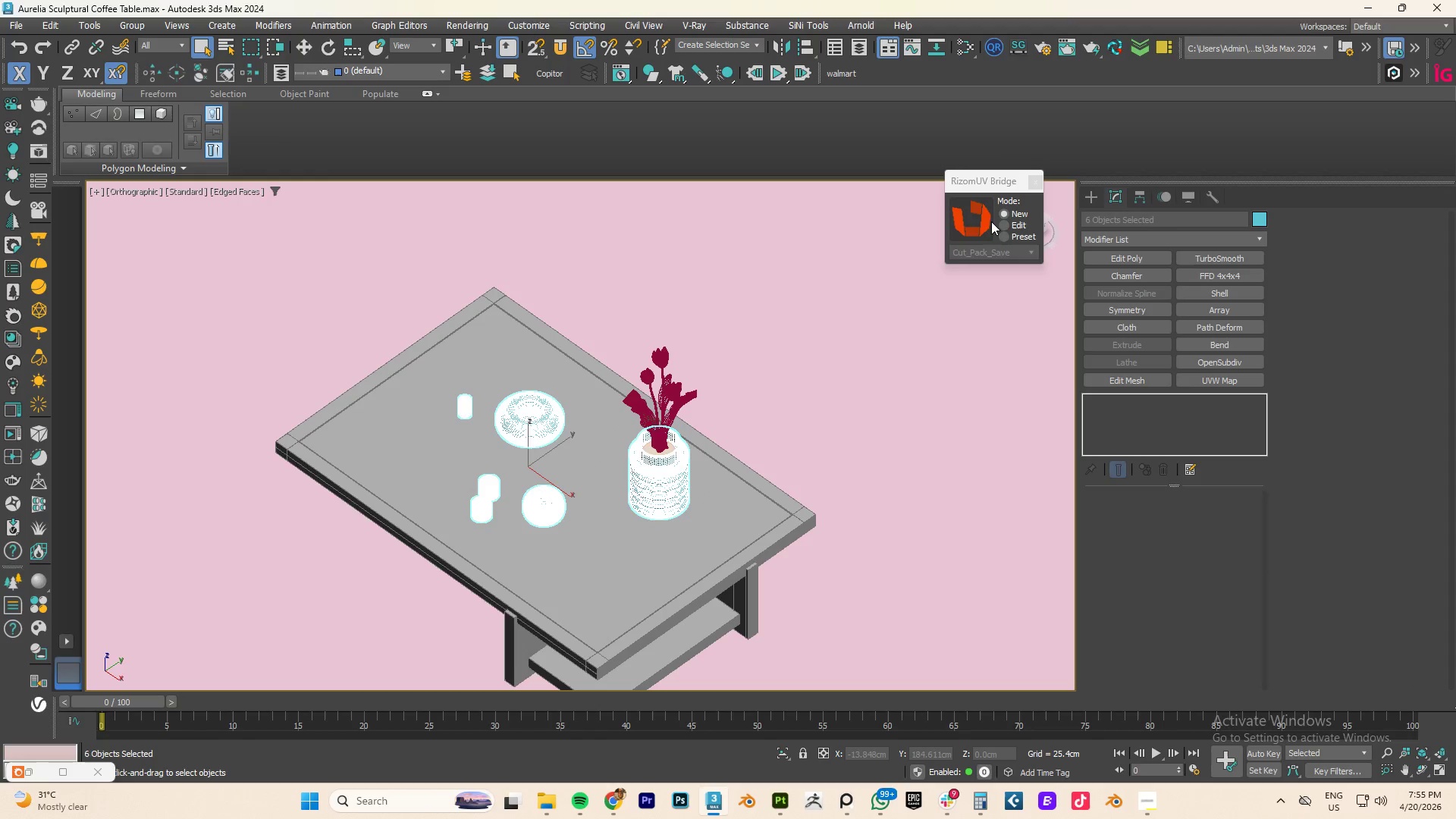 
left_click([973, 223])
 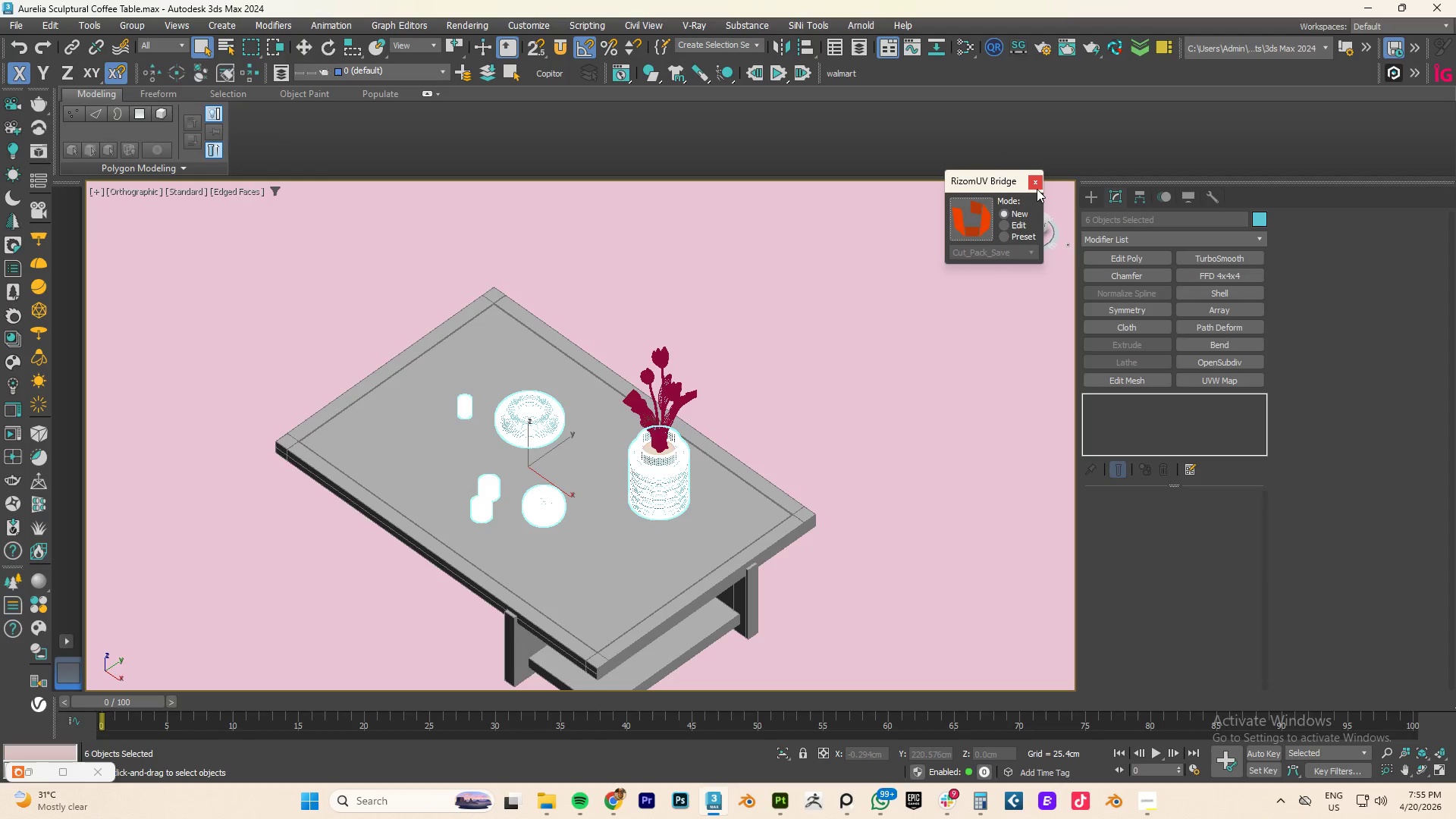 
left_click([1037, 189])
 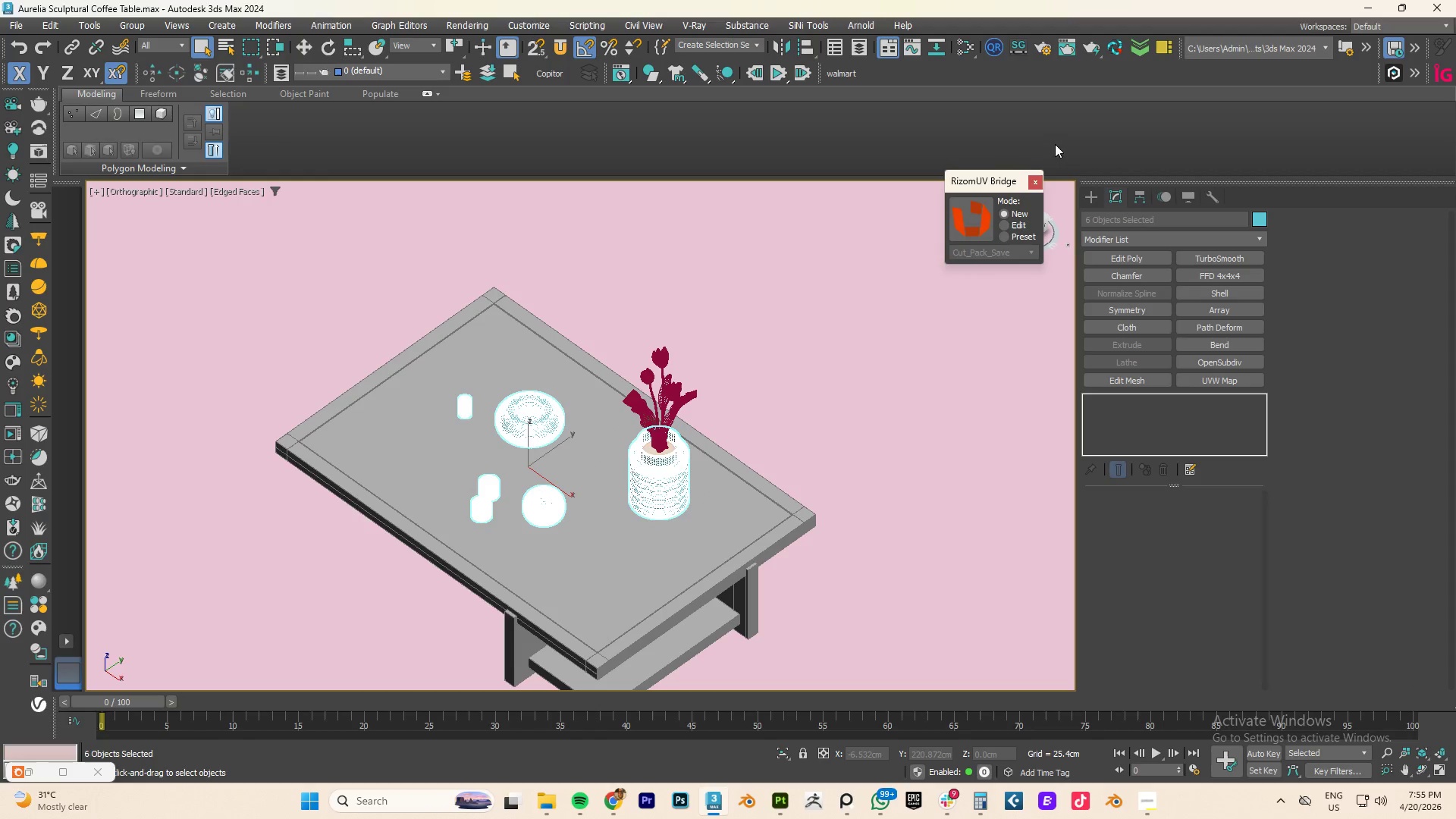 
left_click([964, 225])
 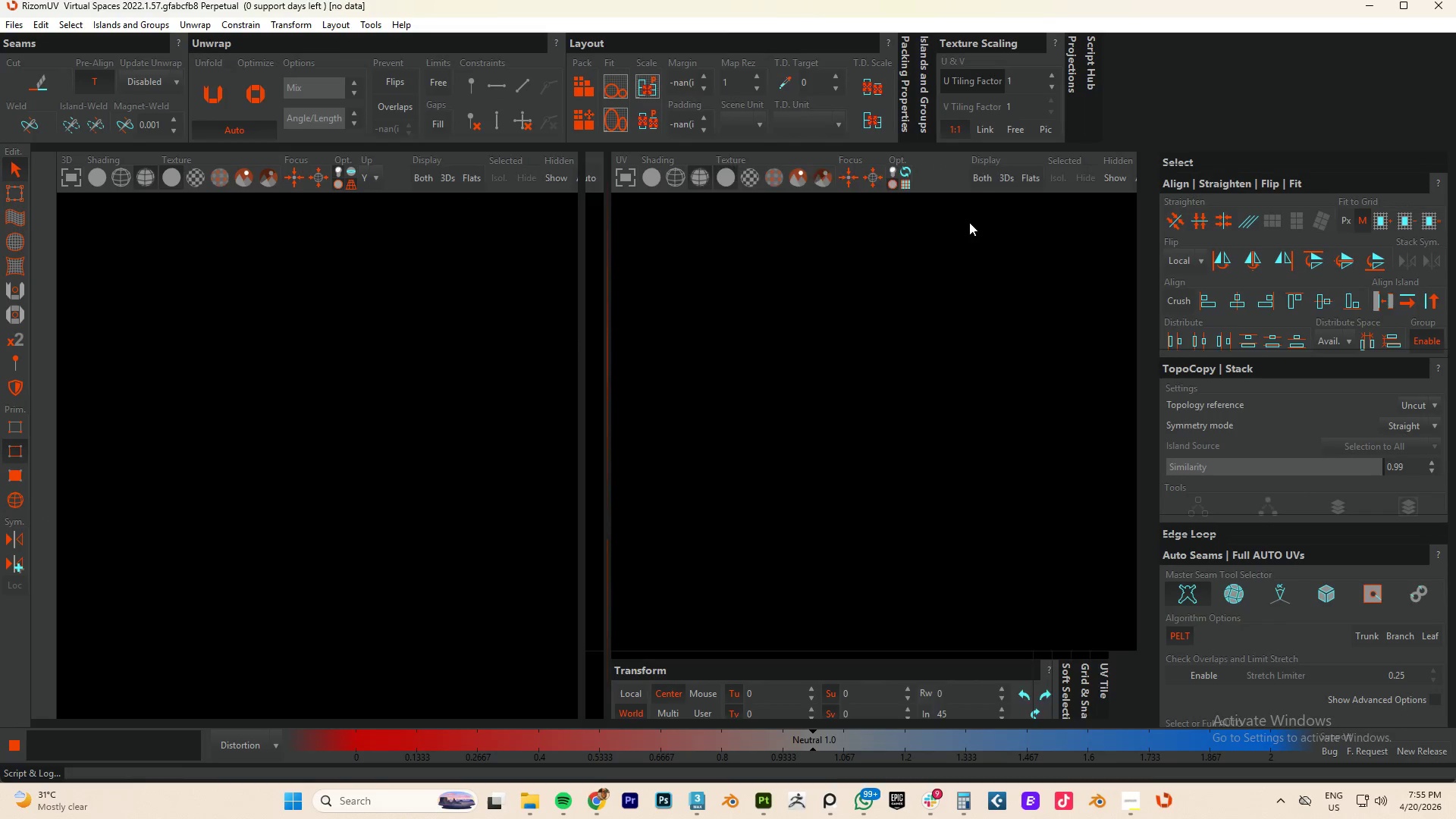 
wait(9.78)
 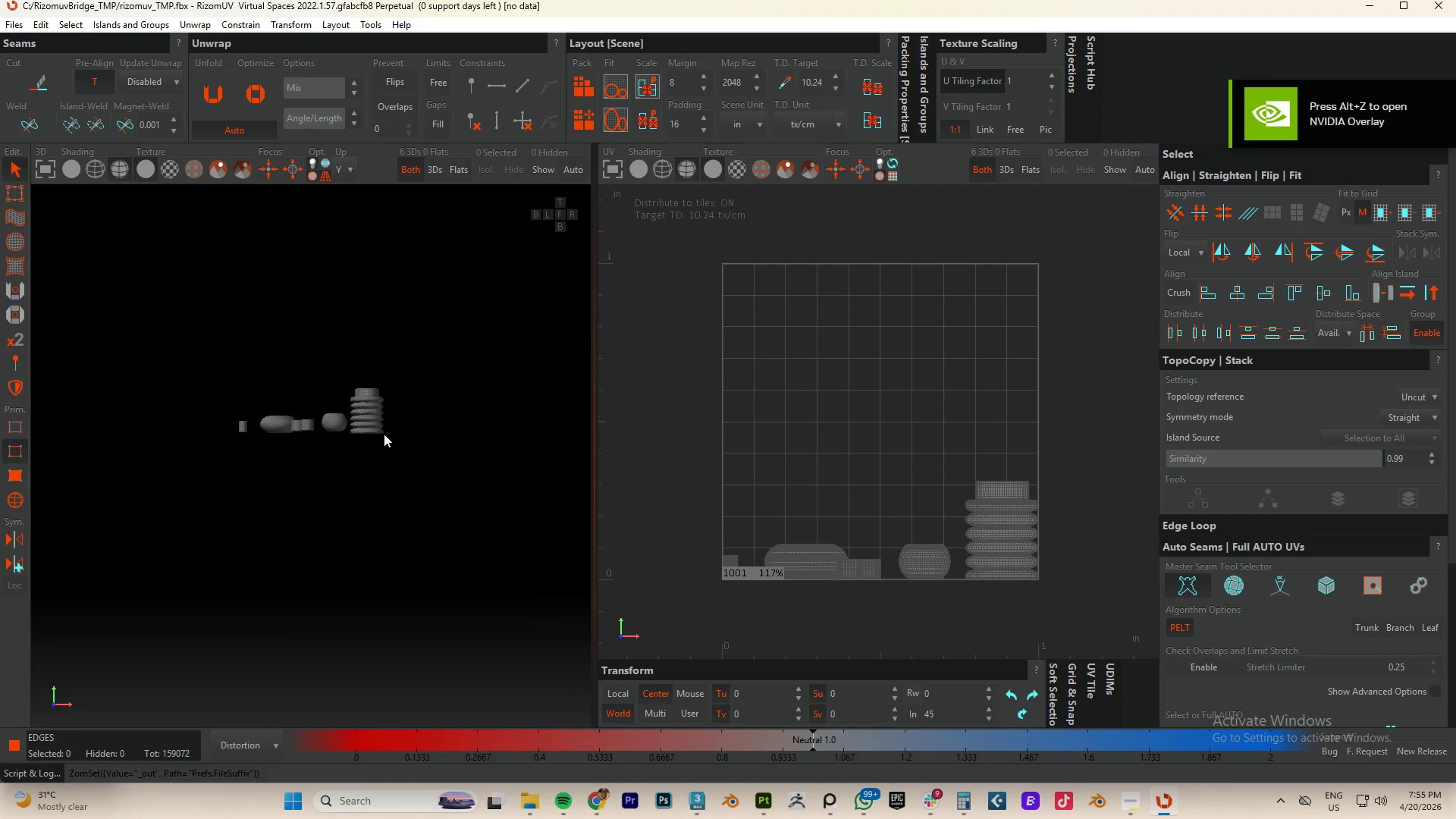 
hold_key(key=AltLeft, duration=0.52)
 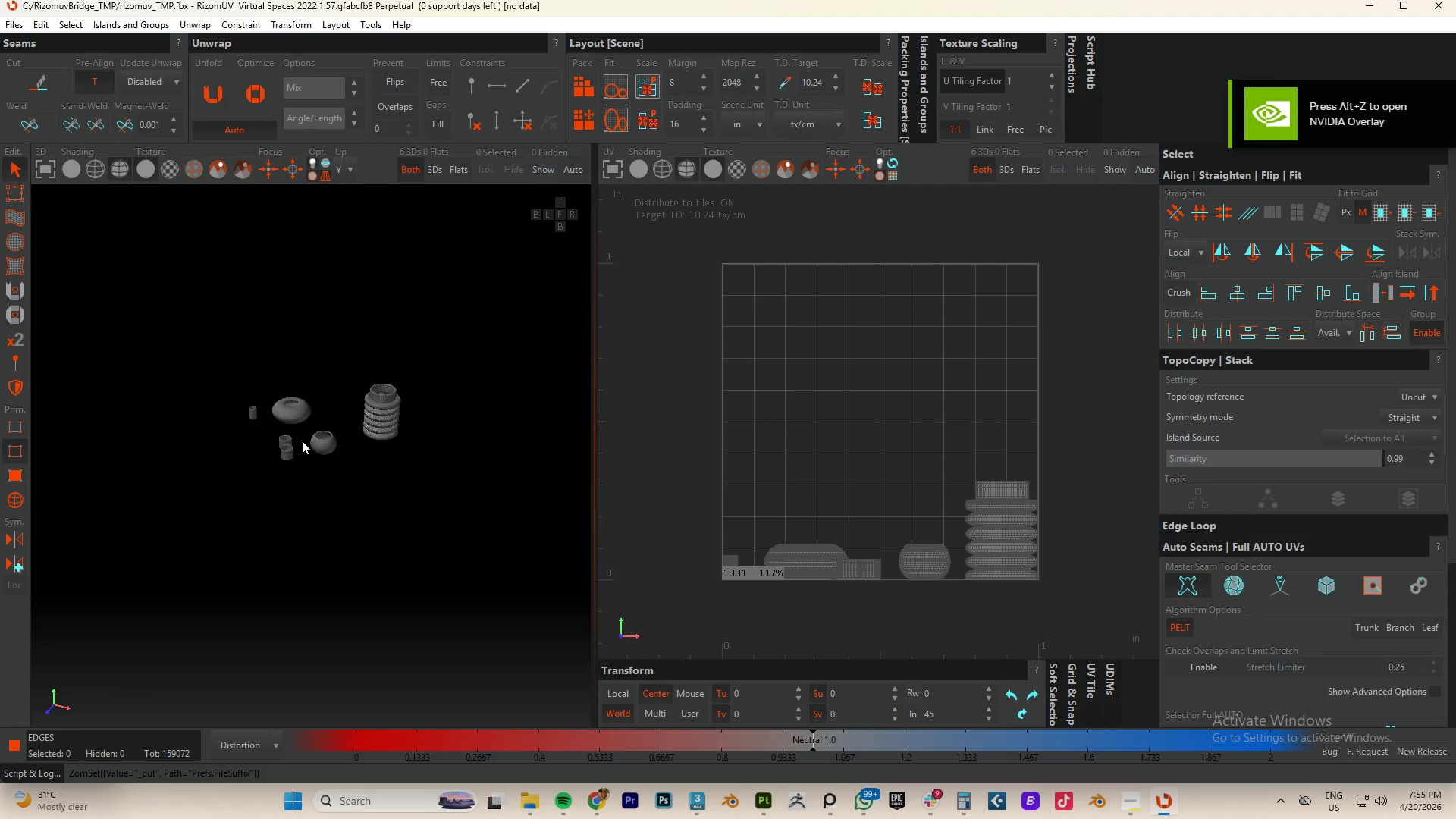 
scroll: coordinate [329, 484], scroll_direction: down, amount: 23.0
 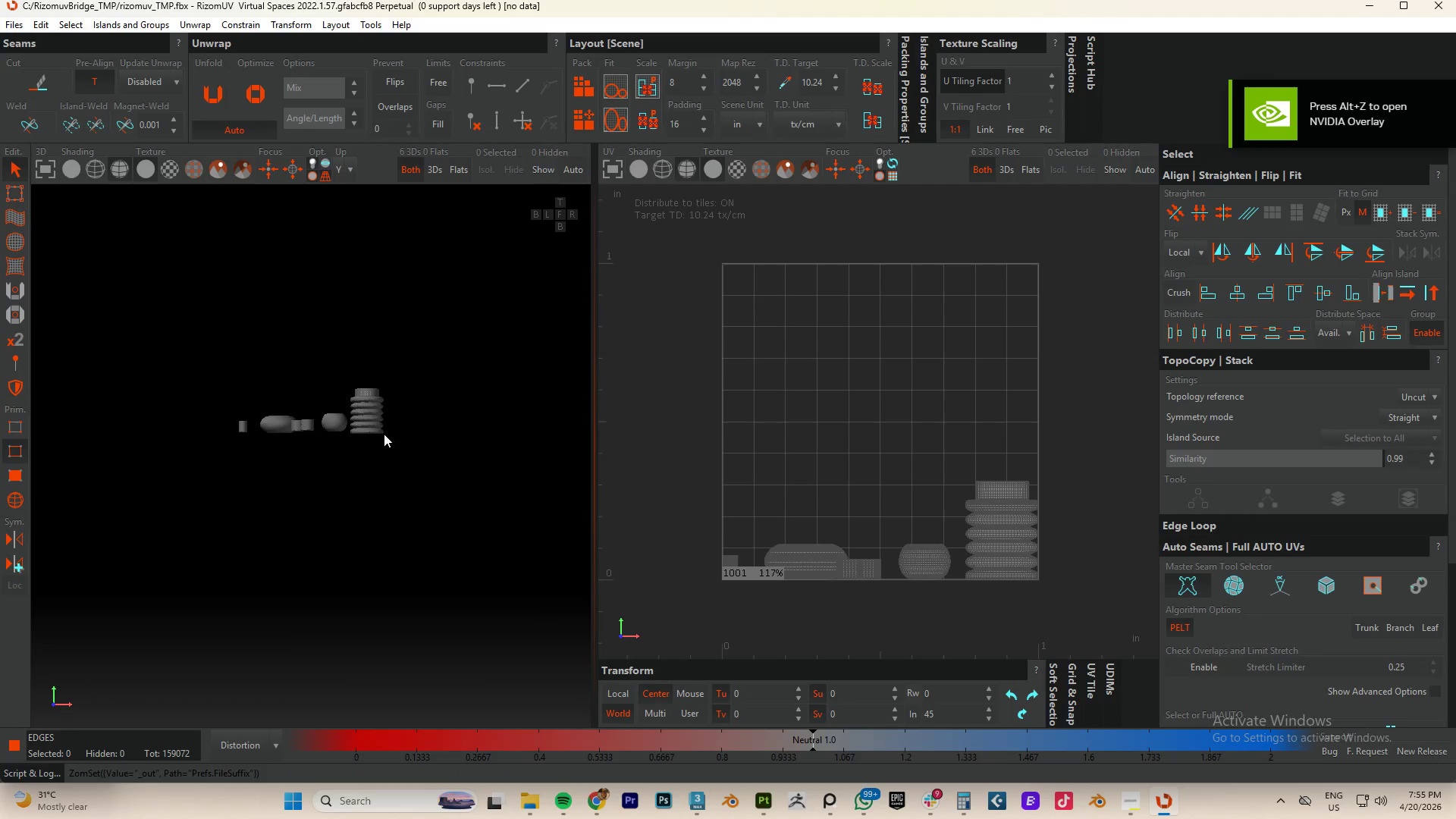 
scroll: coordinate [331, 434], scroll_direction: up, amount: 9.0
 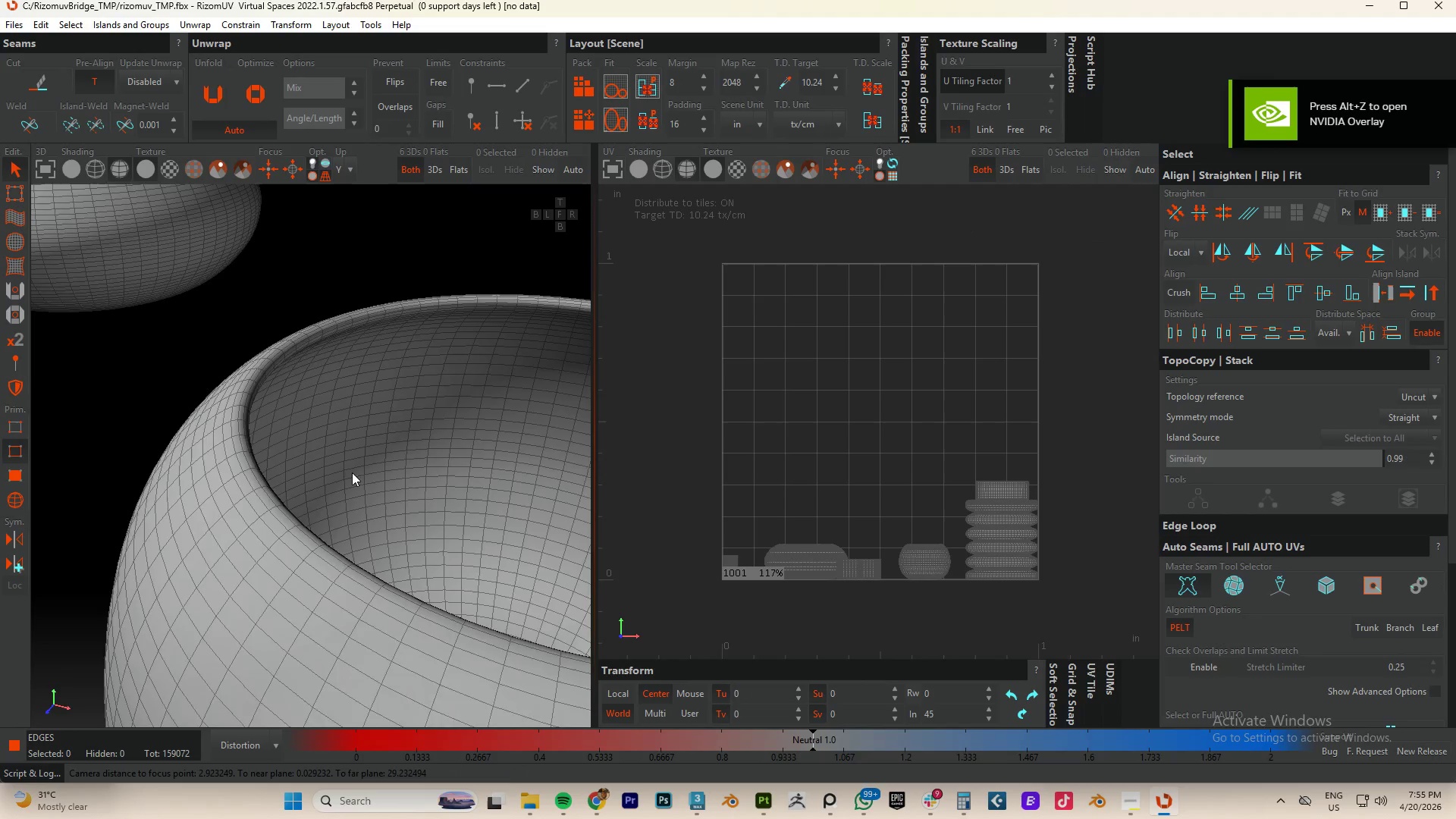 
hold_key(key=AltLeft, duration=0.55)
 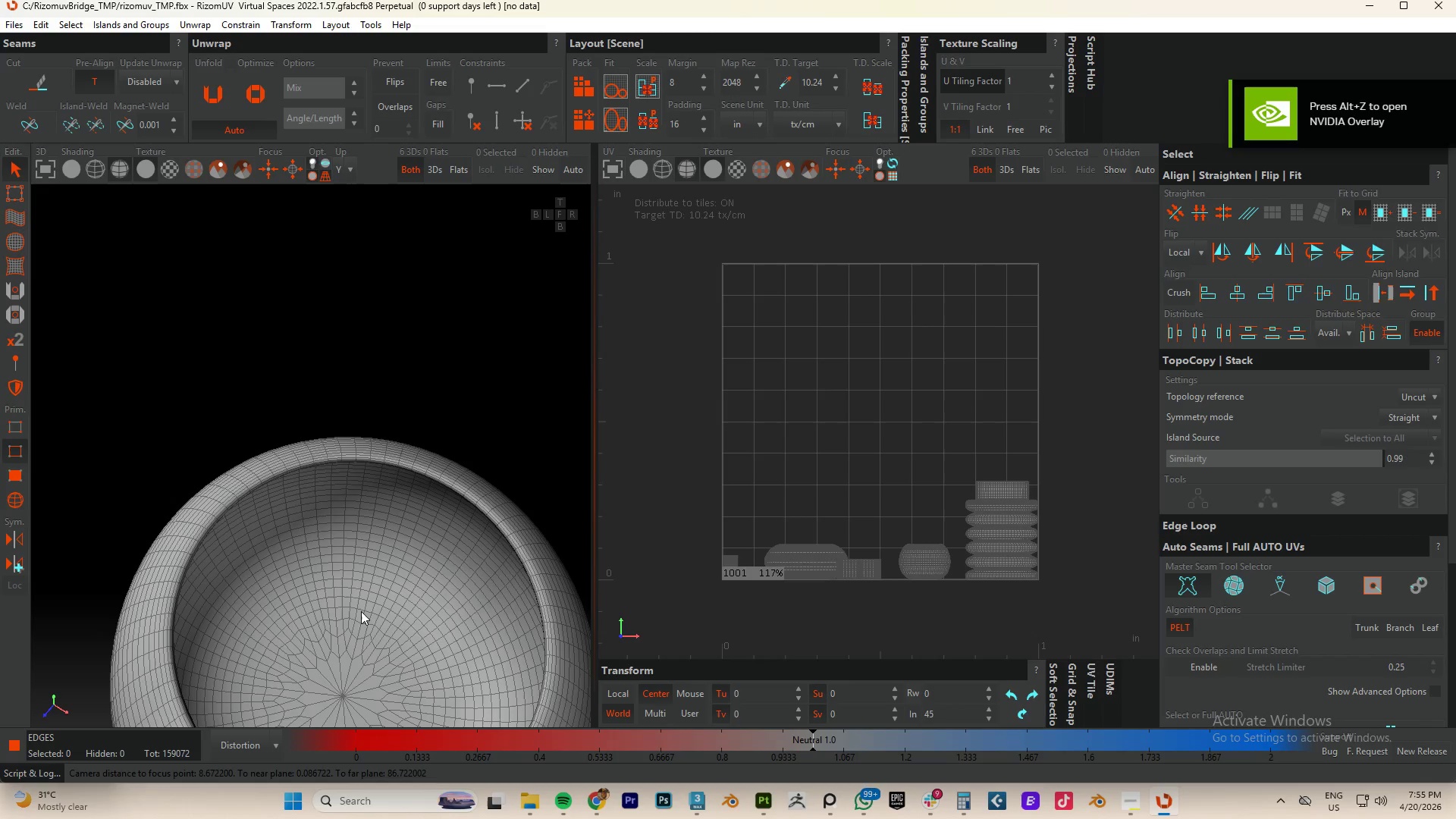 
scroll: coordinate [350, 470], scroll_direction: down, amount: 2.0
 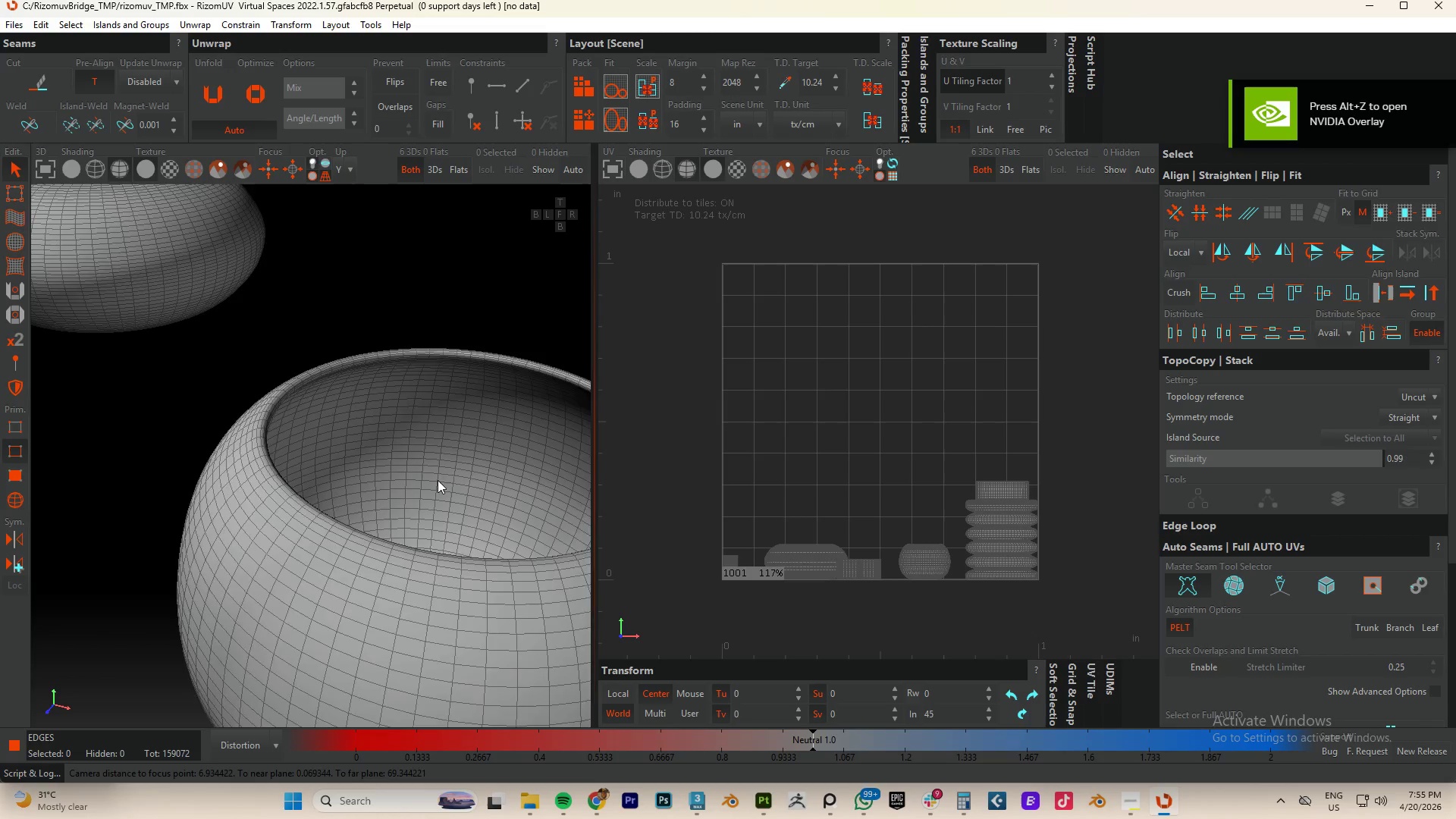 
key(F2)
 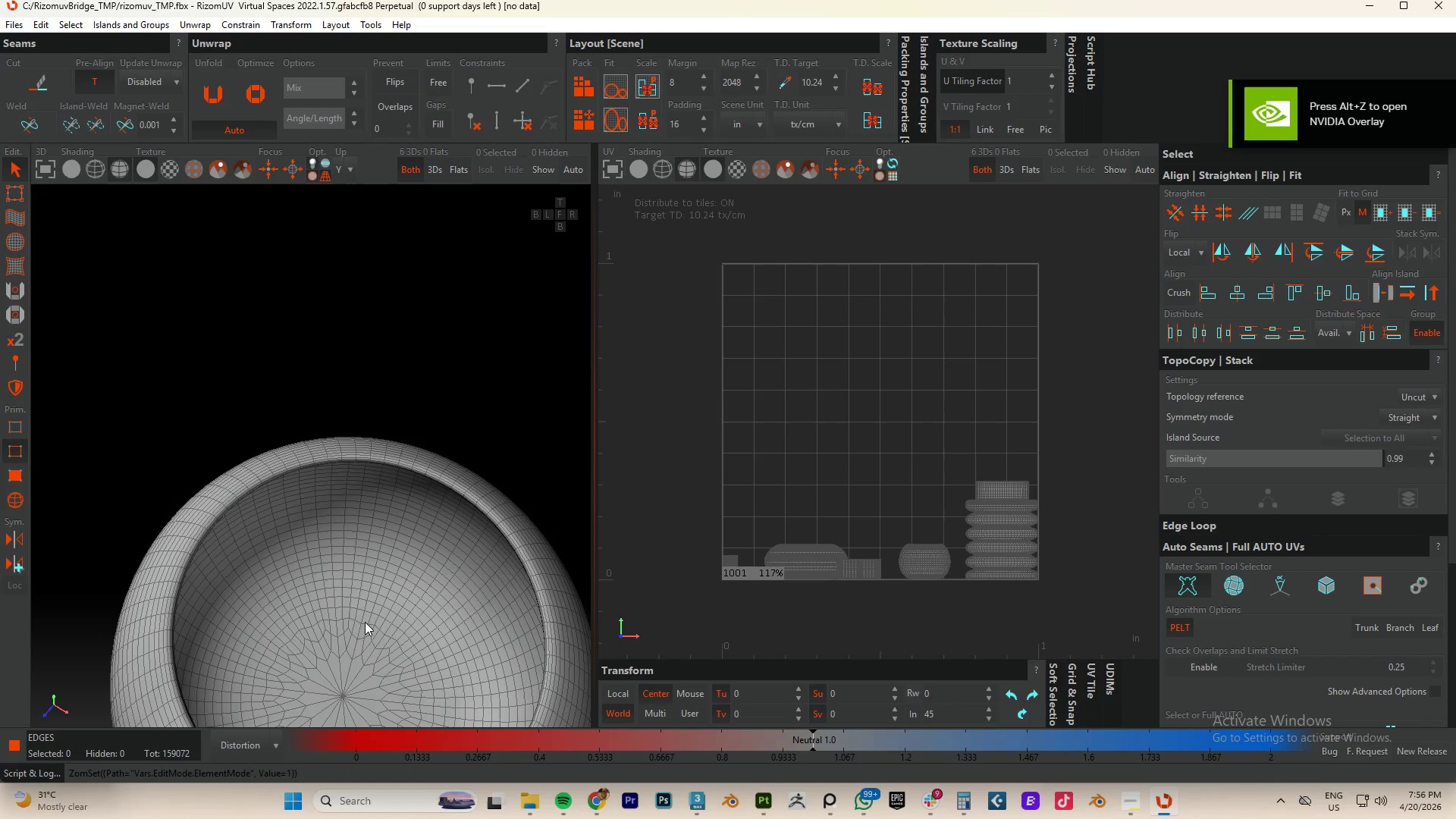 
left_click([362, 623])
 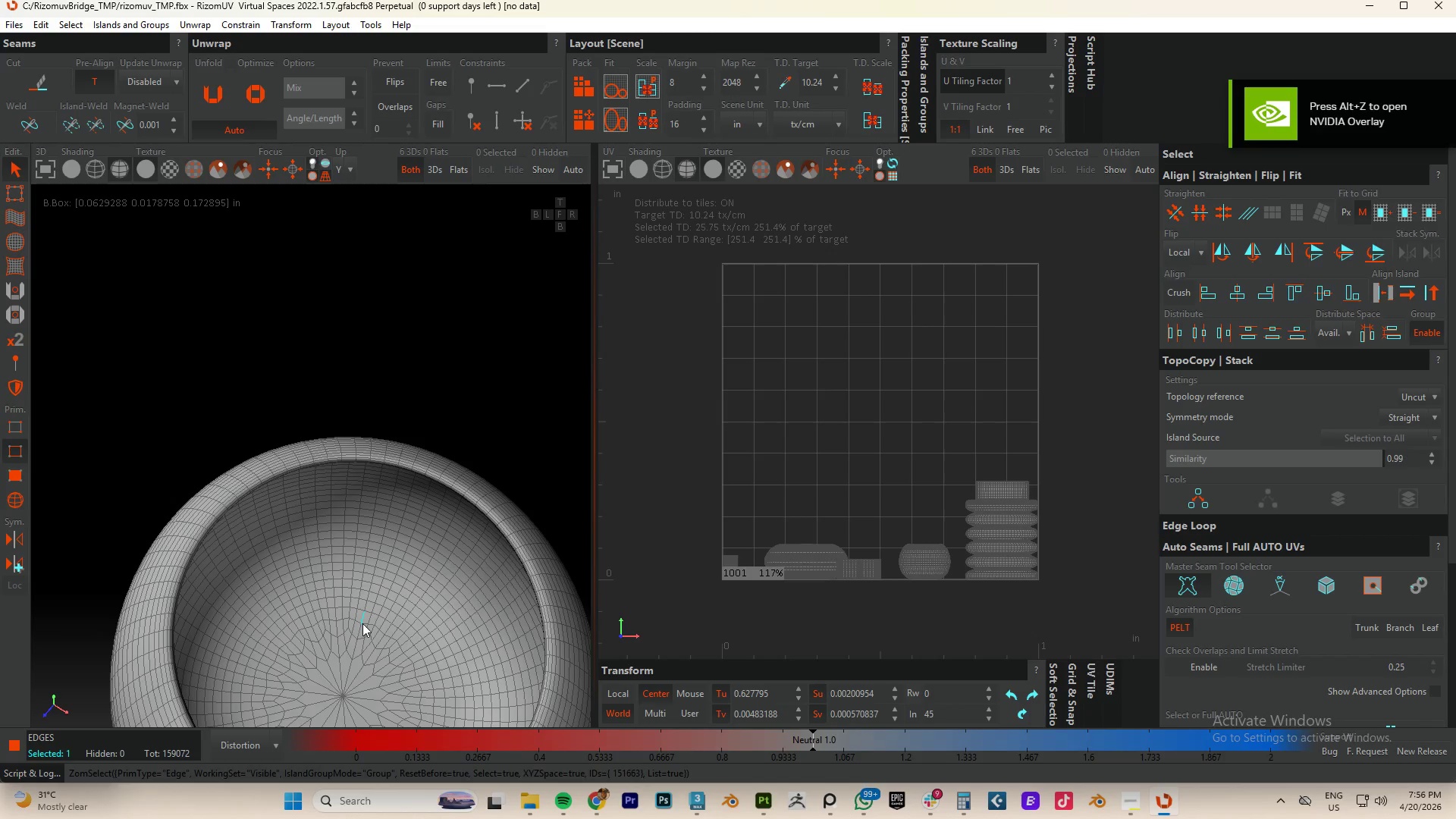 
left_click([362, 623])
 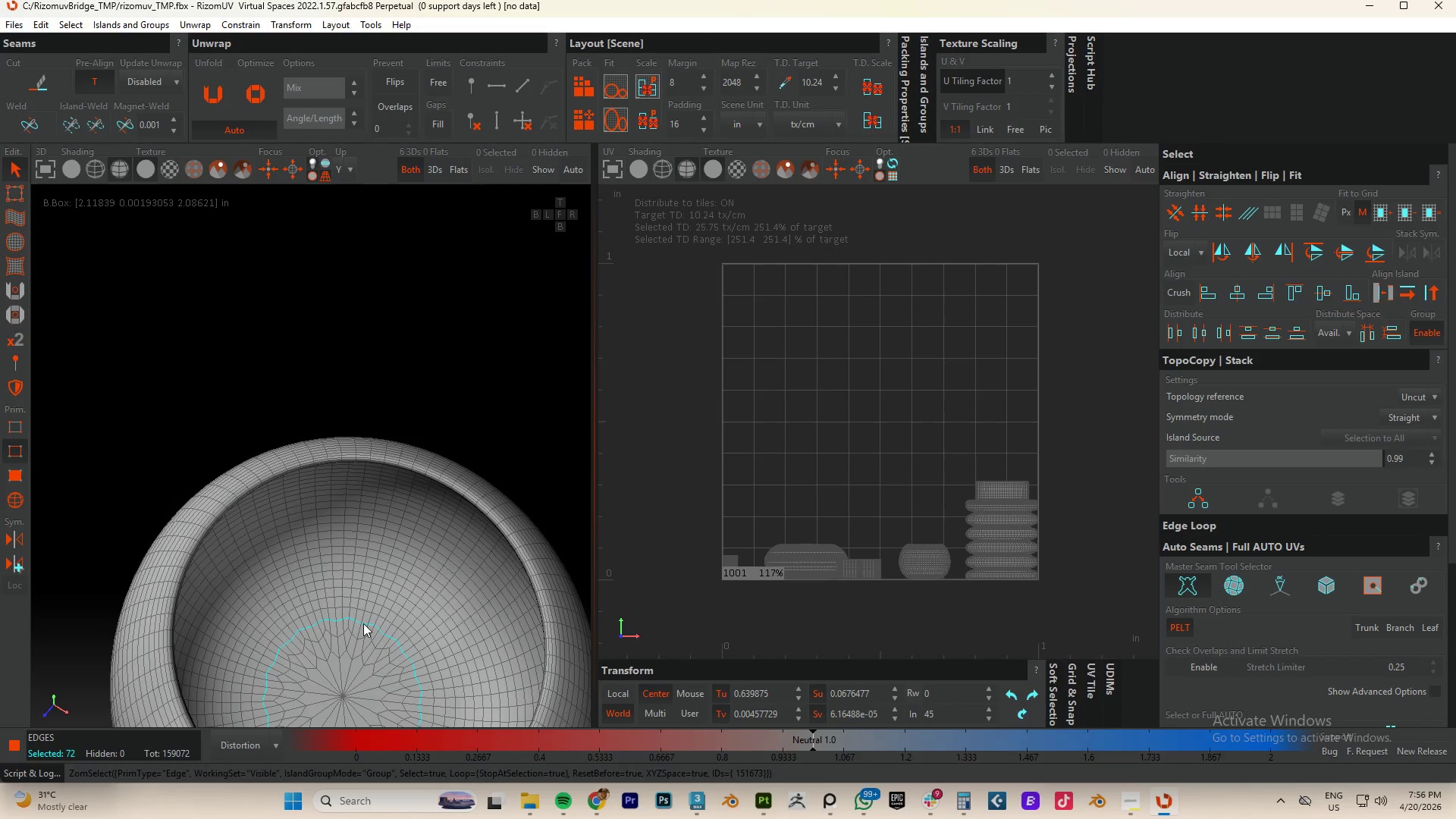 
hold_key(key=ControlLeft, duration=0.89)
double_click([362, 618])
 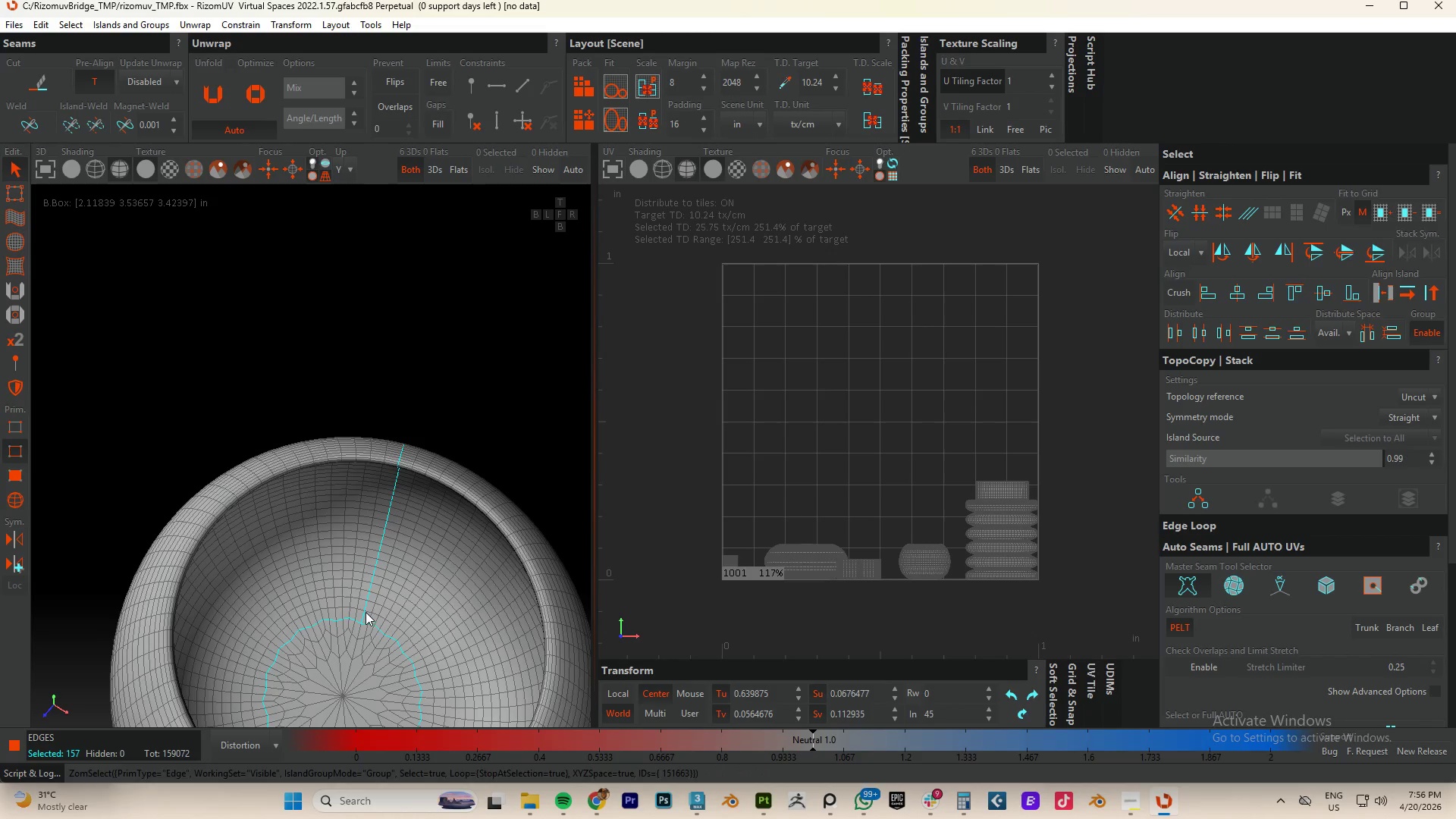 
hold_key(key=AltLeft, duration=1.47)
 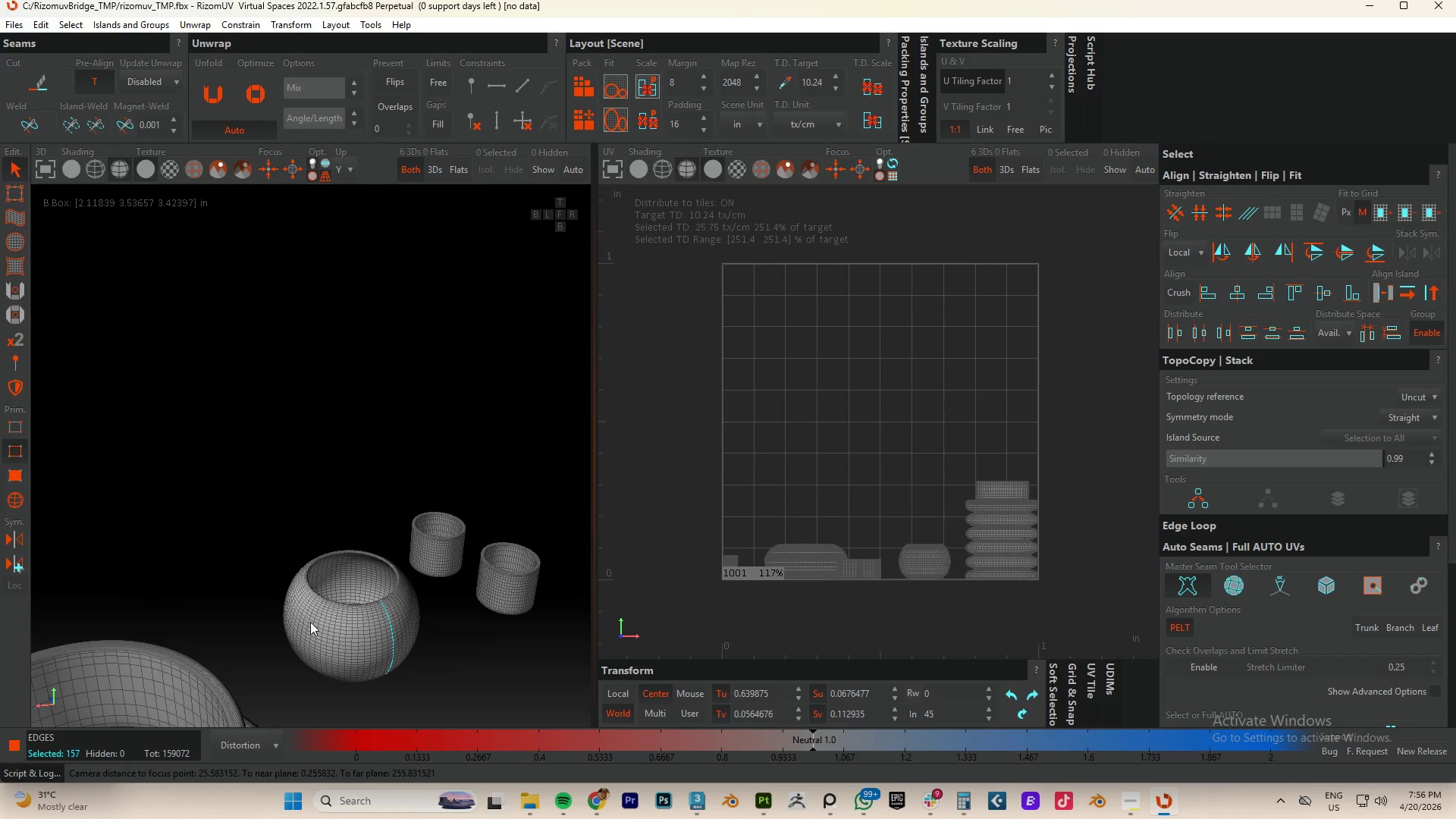 
scroll: coordinate [366, 612], scroll_direction: down, amount: 5.0
 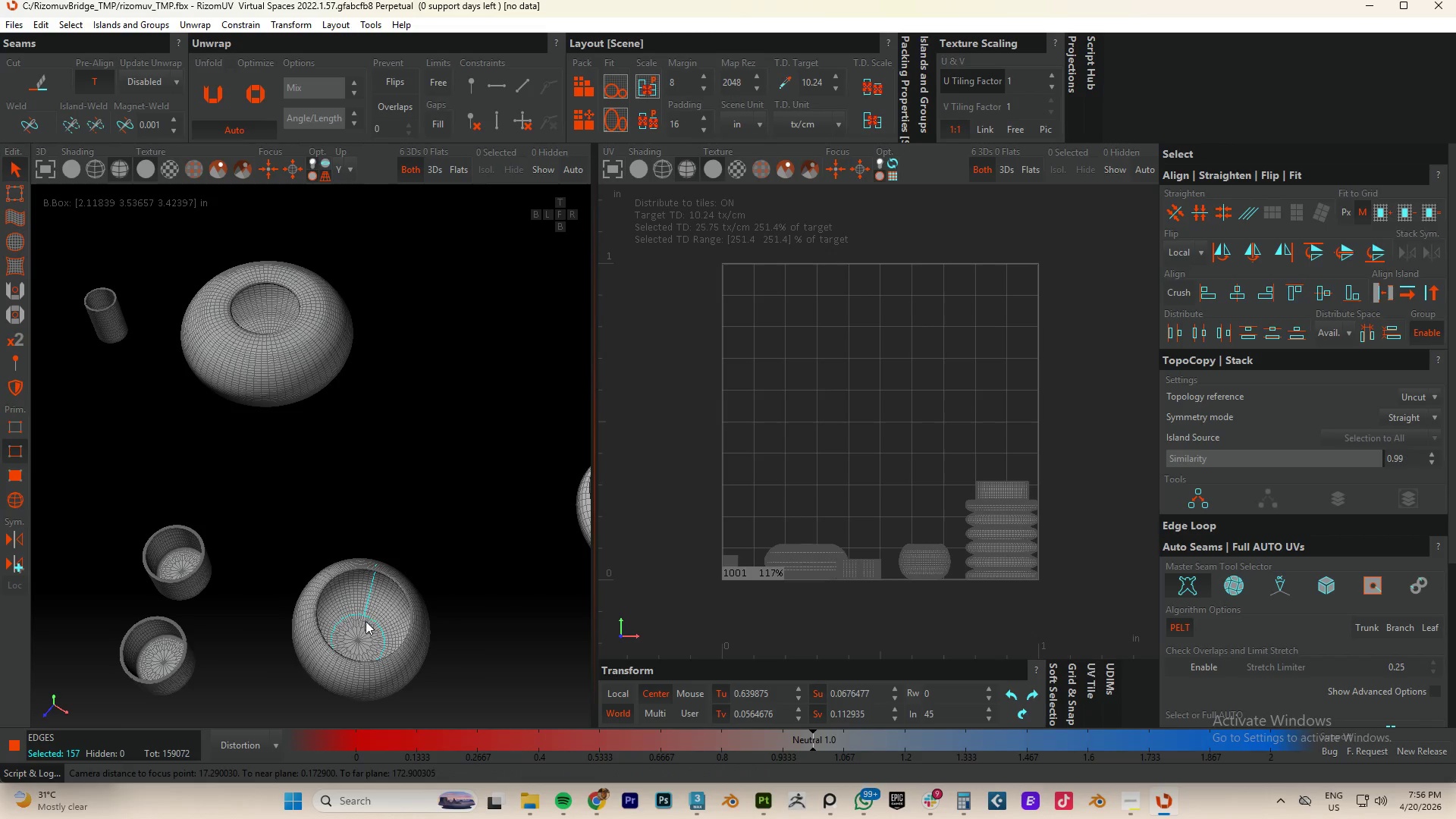 
hold_key(key=AltLeft, duration=0.89)
 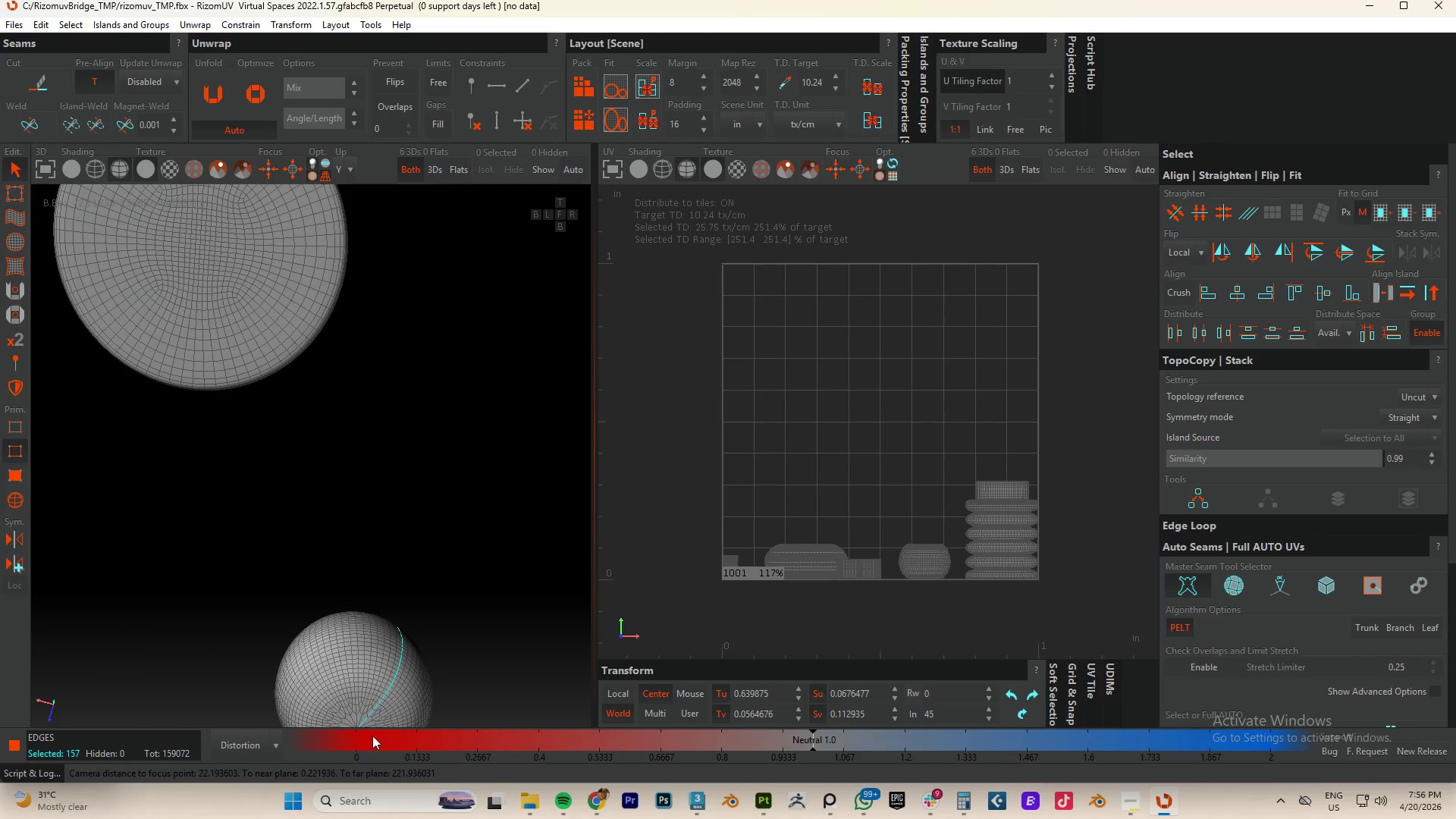 
hold_key(key=ControlLeft, duration=0.69)
left_click([384, 686])
 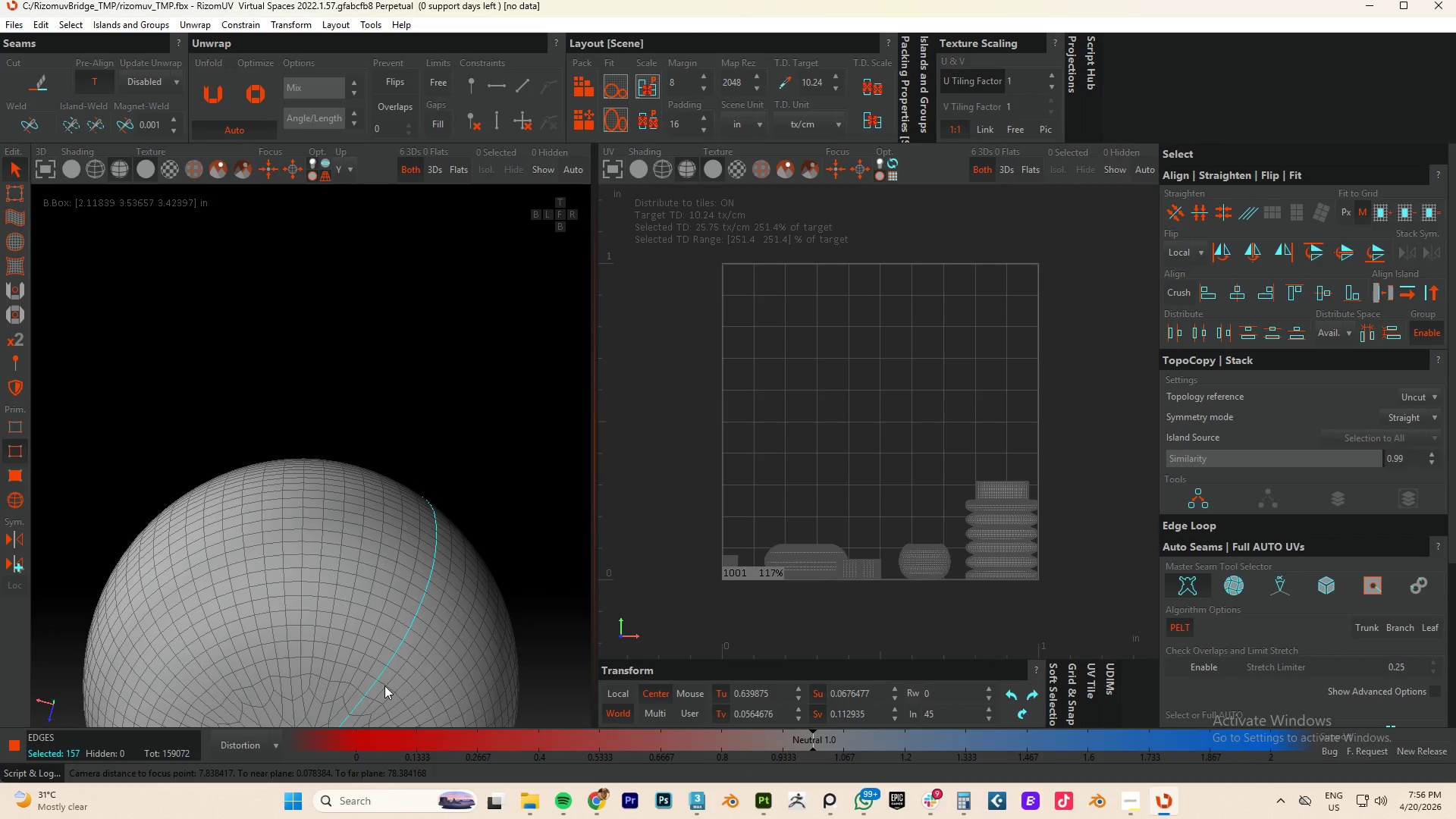 
scroll: coordinate [387, 686], scroll_direction: up, amount: 6.0
 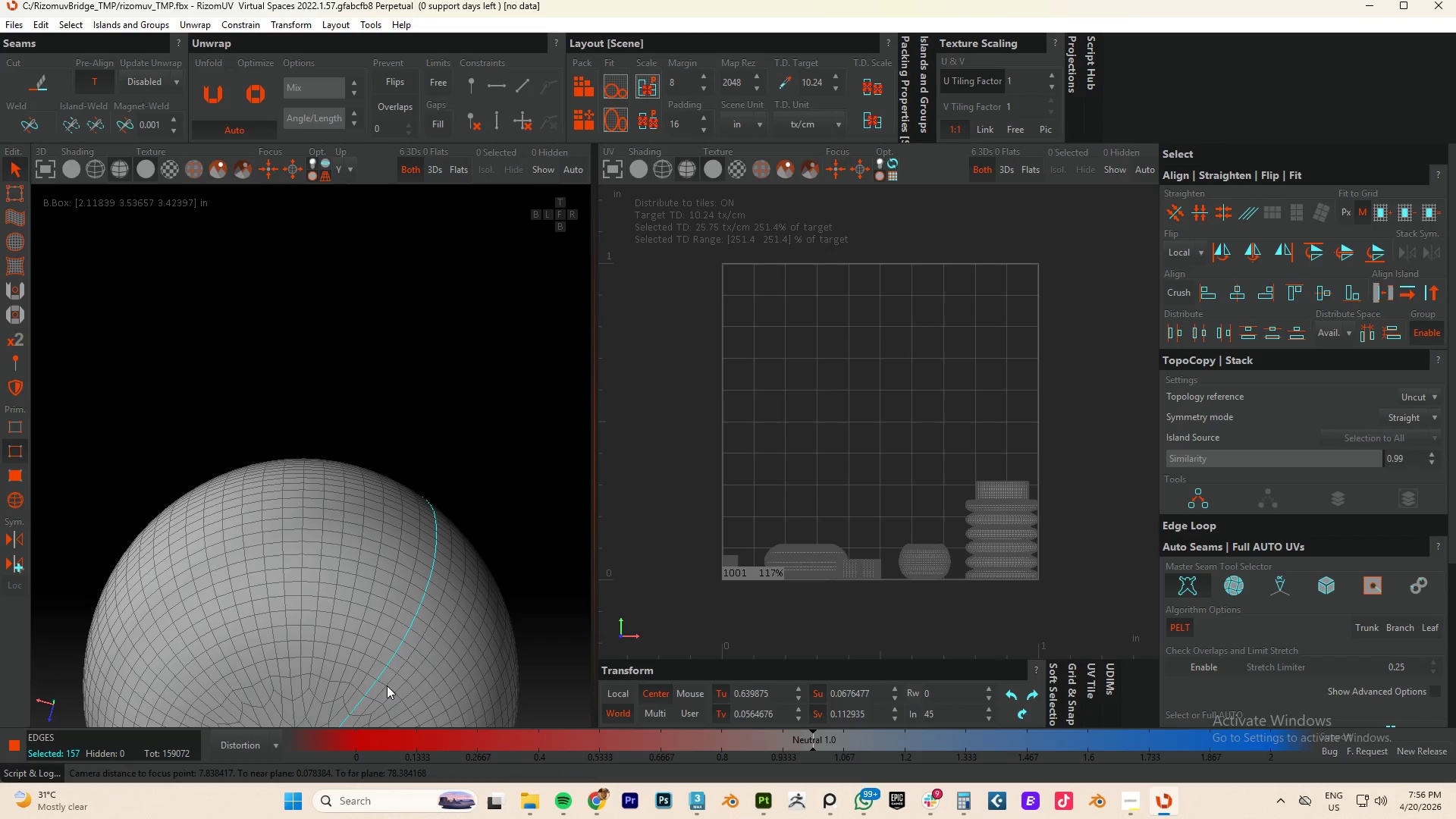 
double_click([384, 686])
 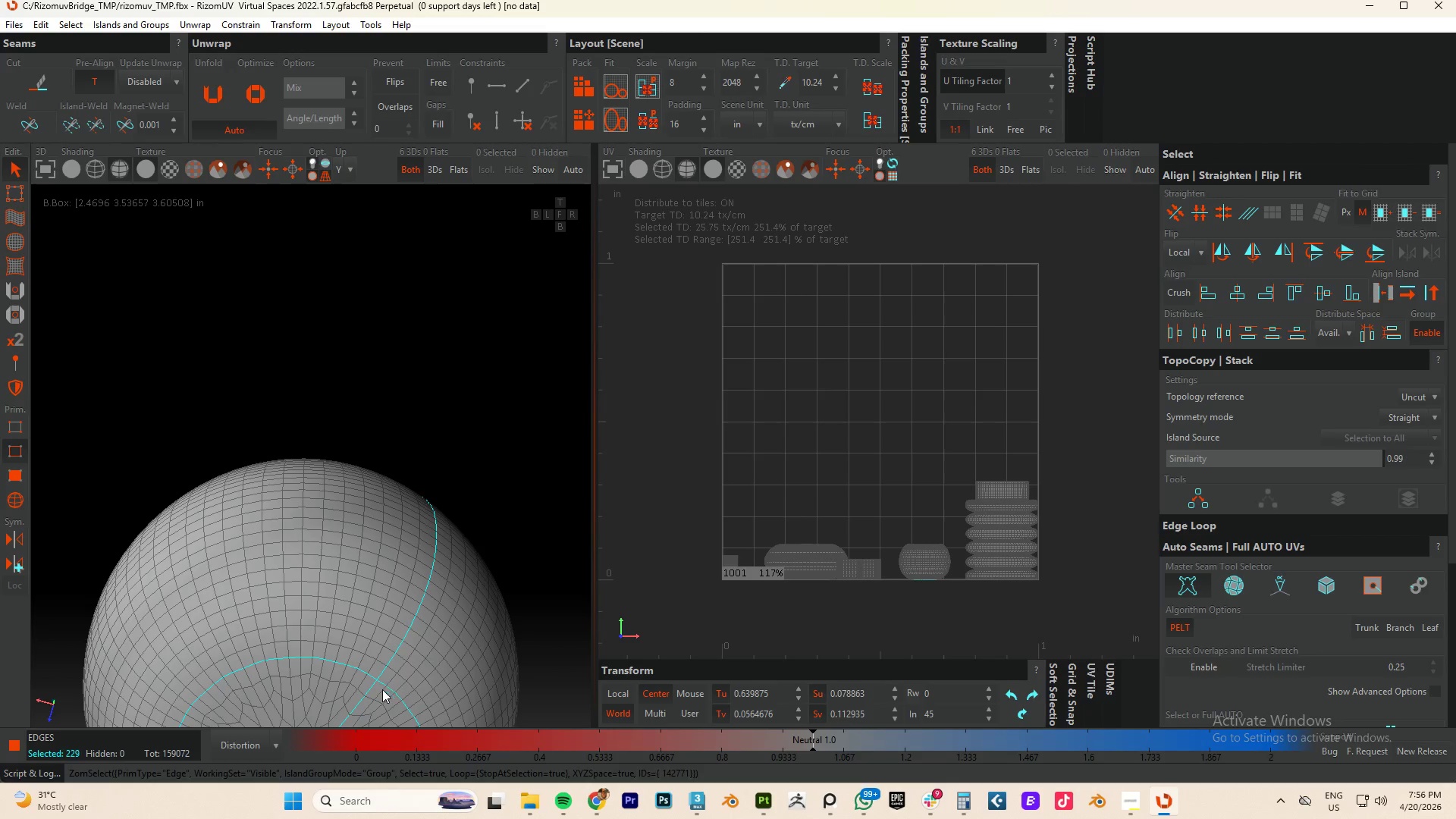 
hold_key(key=AltLeft, duration=1.03)
double_click([368, 688])
 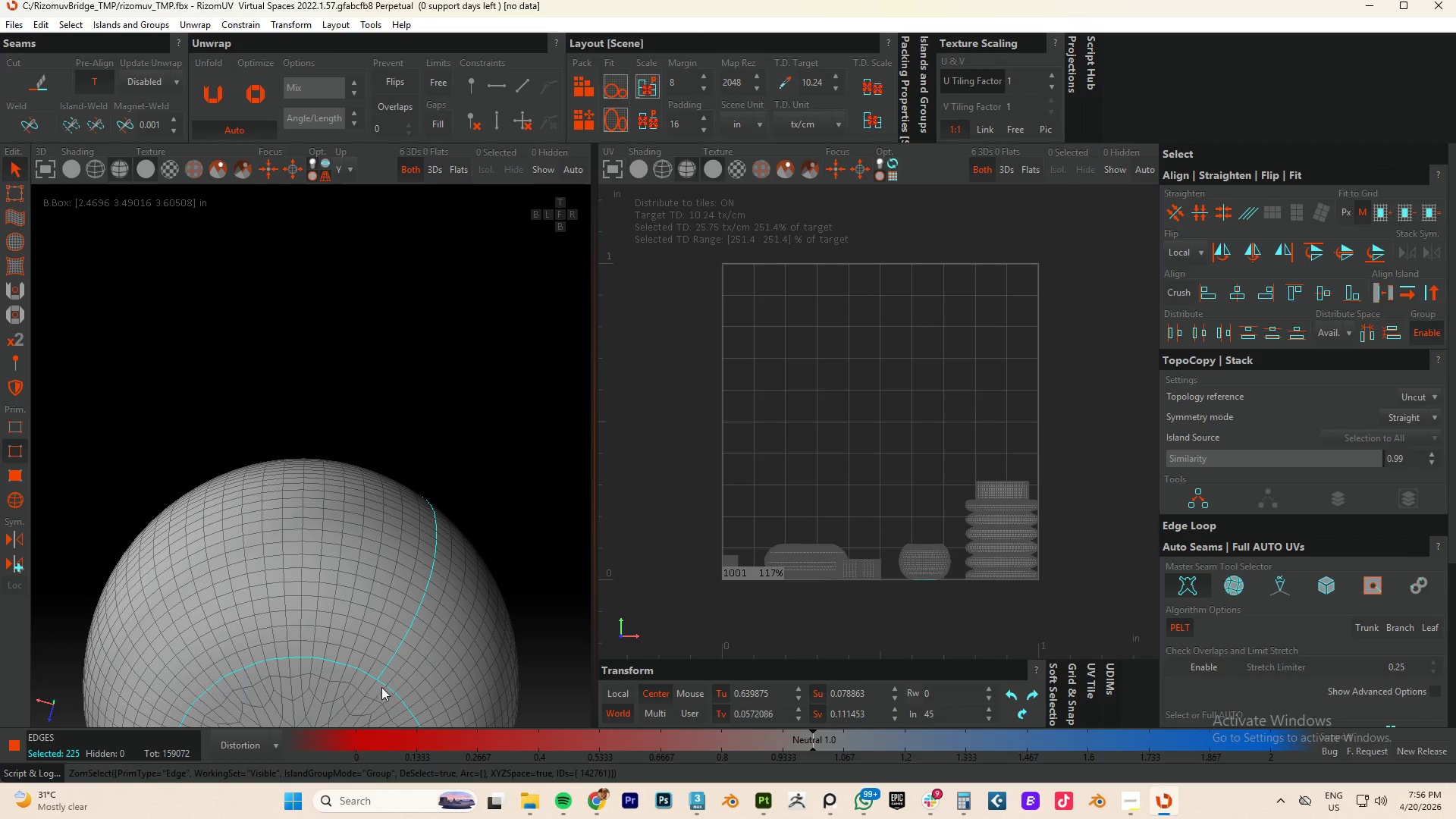 
type(cup)
 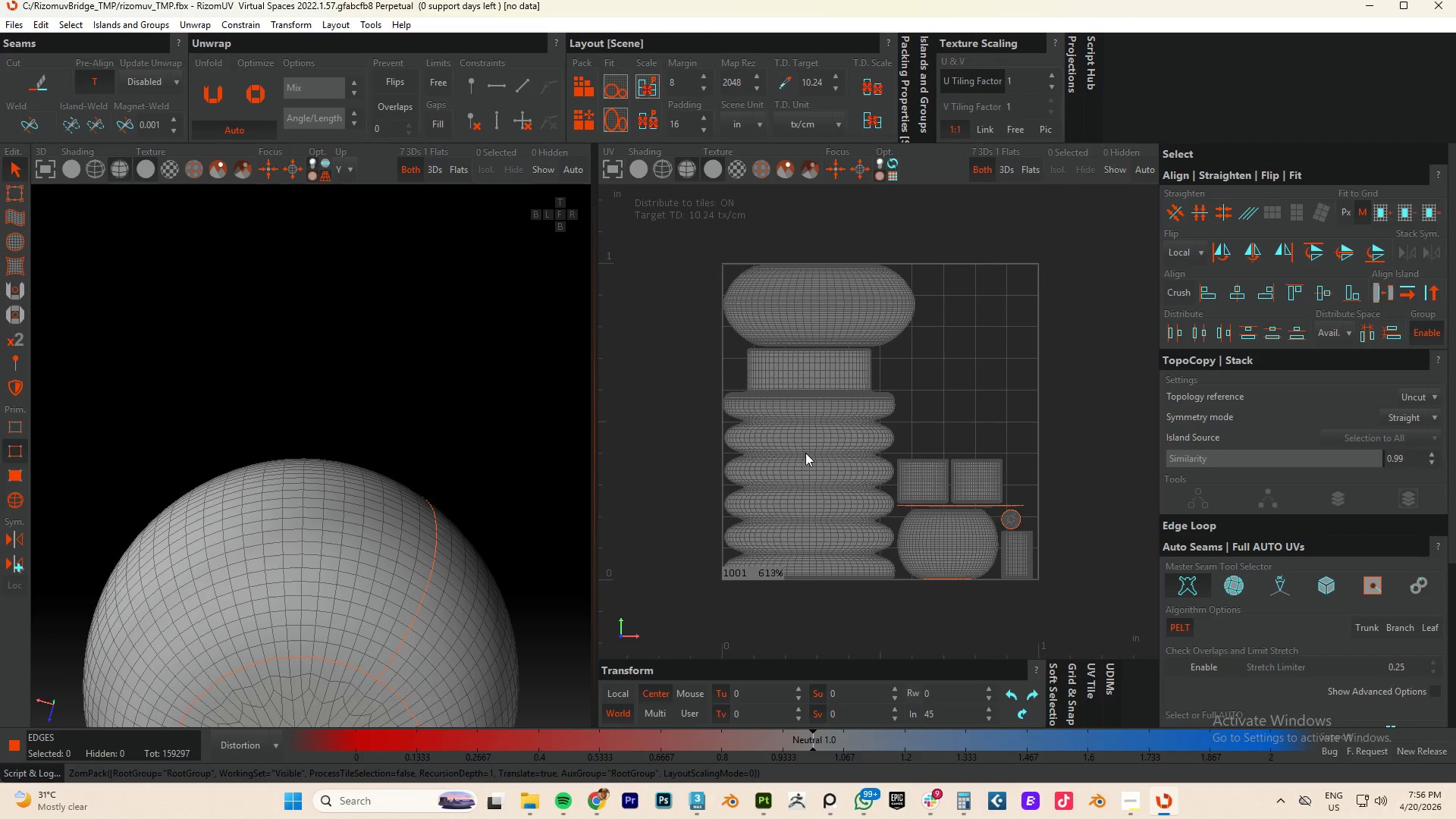 
hold_key(key=AltLeft, duration=0.48)
 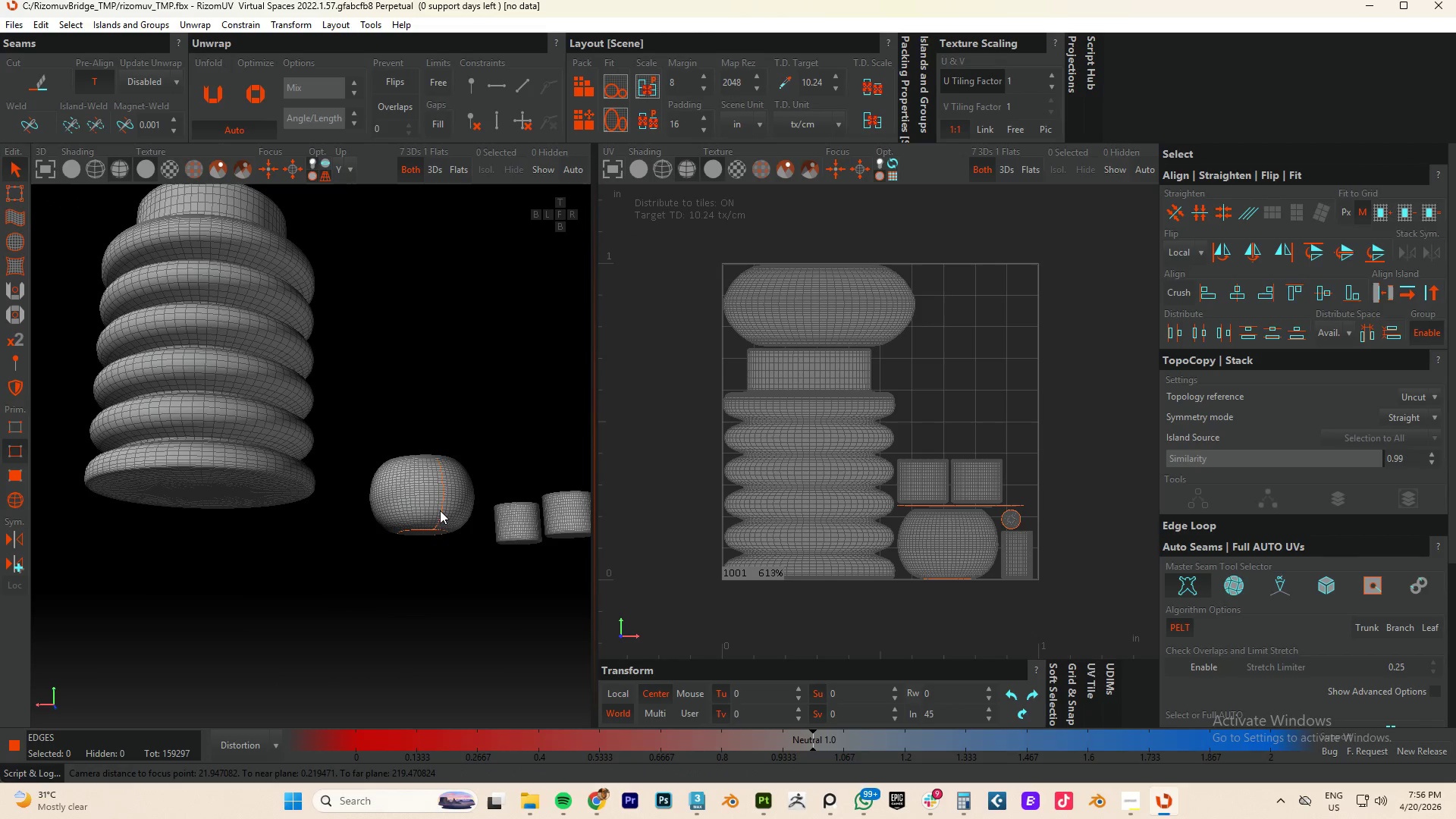 
scroll: coordinate [418, 593], scroll_direction: down, amount: 7.0
 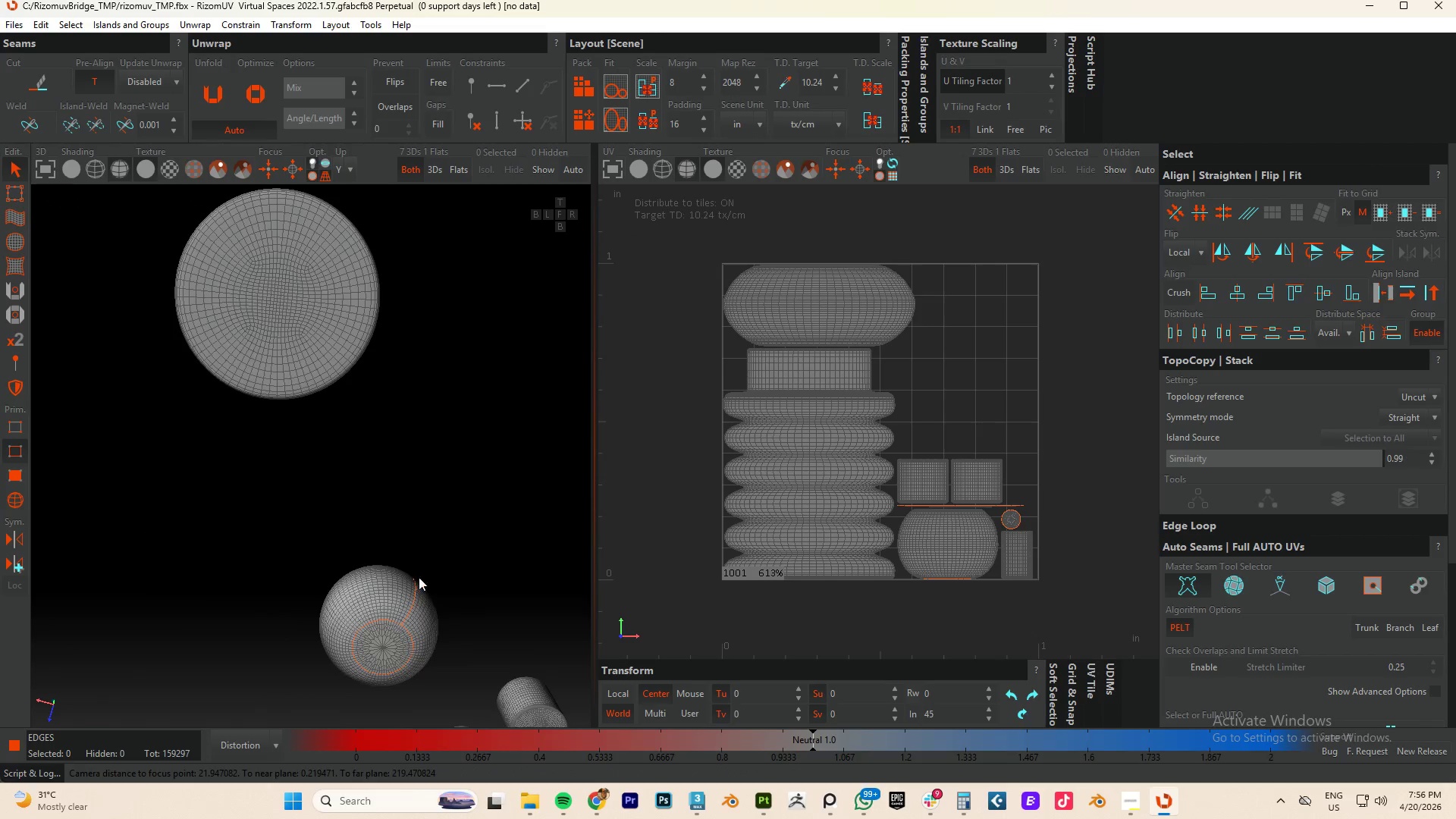 
key(F4)
 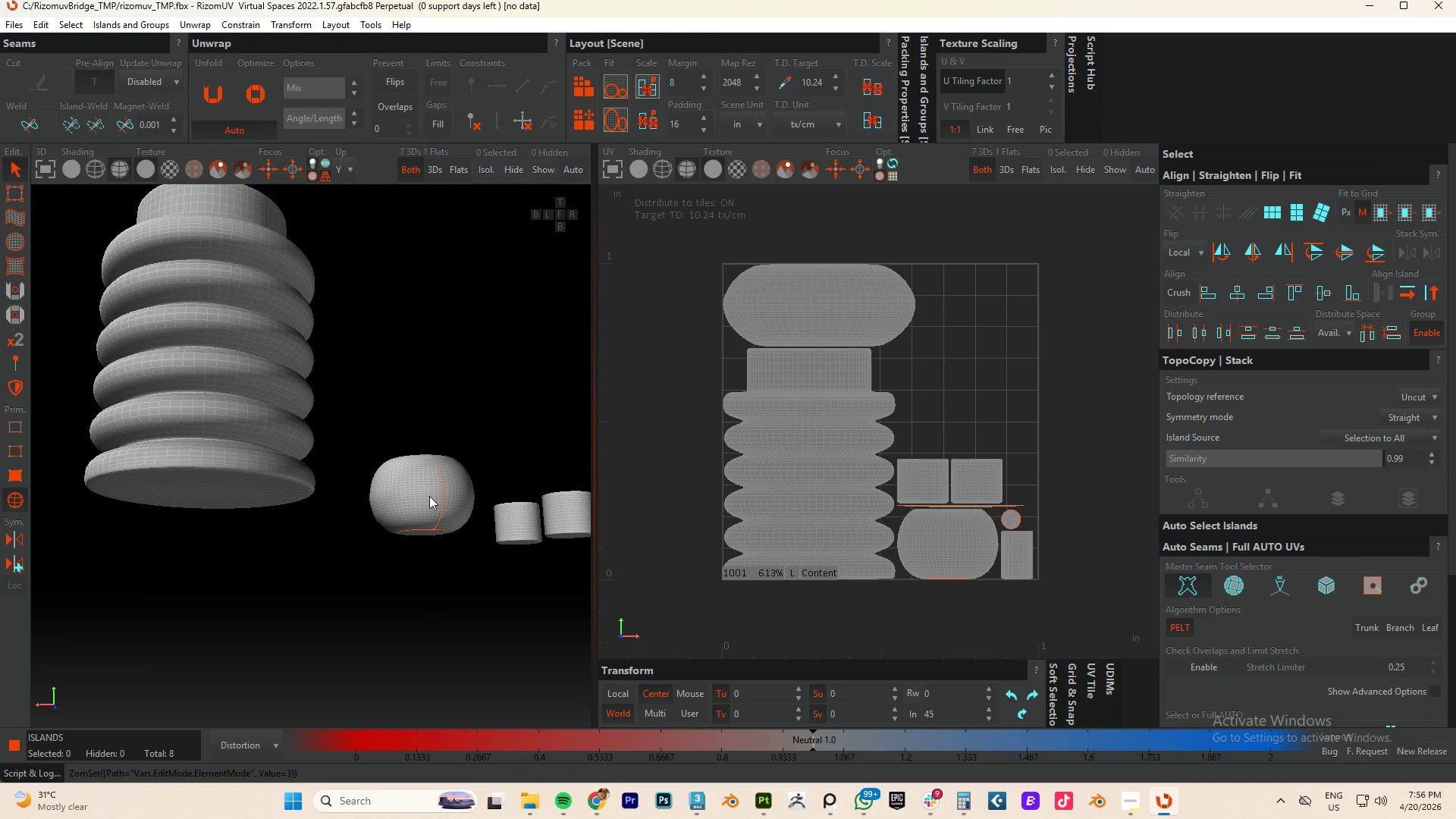 
left_click([418, 488])
 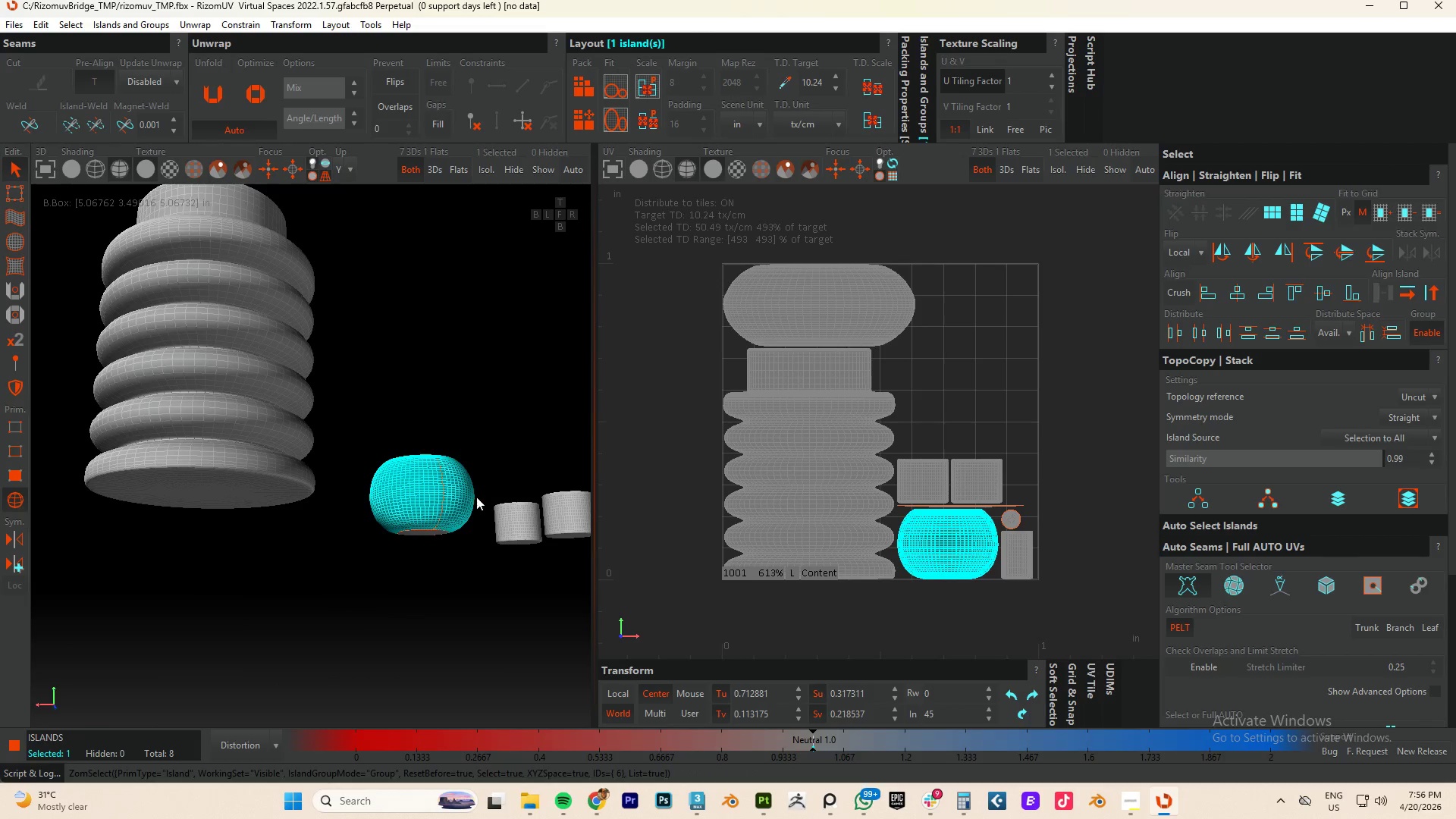 
hold_key(key=AltLeft, duration=0.69)
 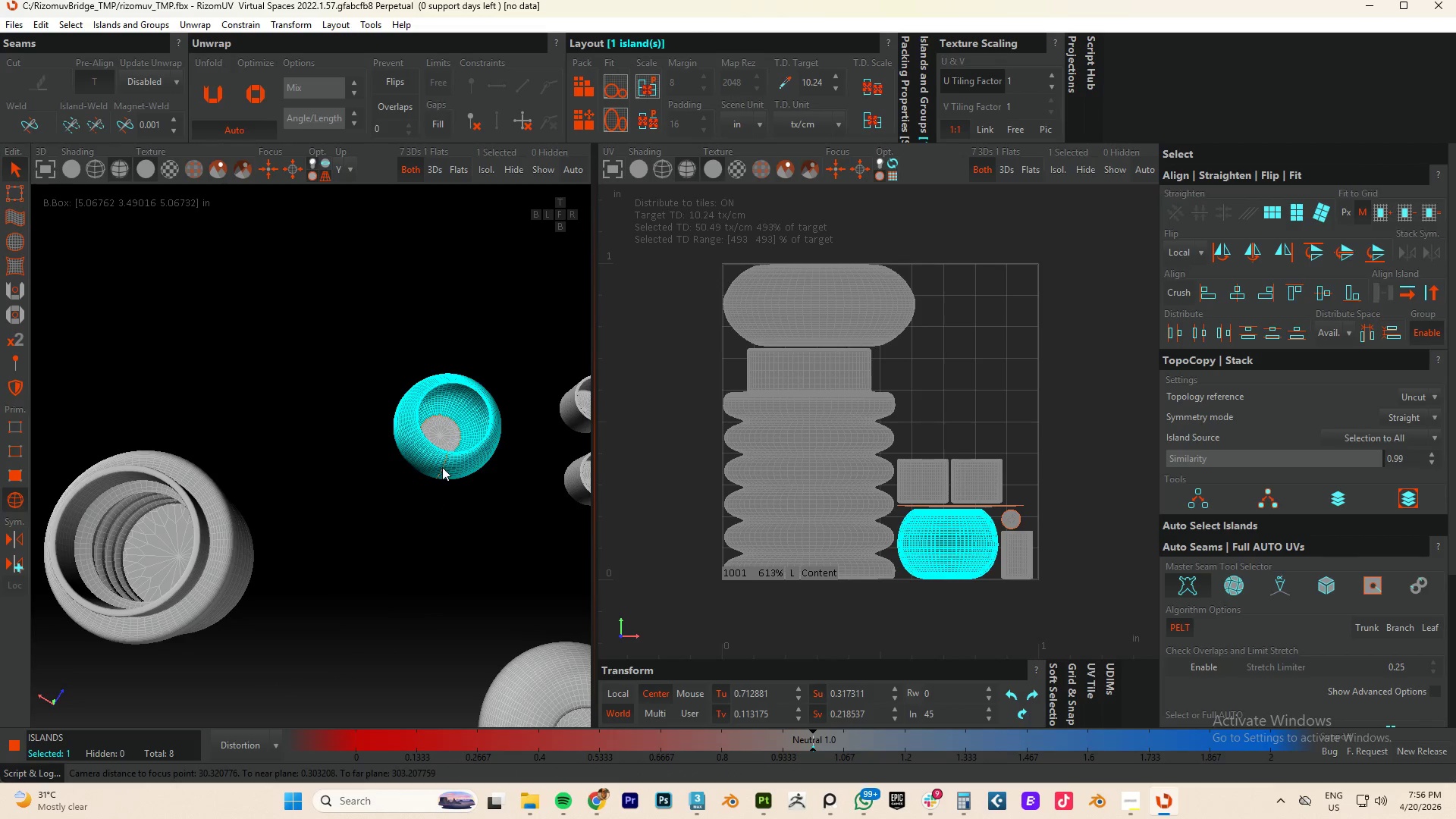 
hold_key(key=ControlLeft, duration=0.34)
left_click([442, 441])
 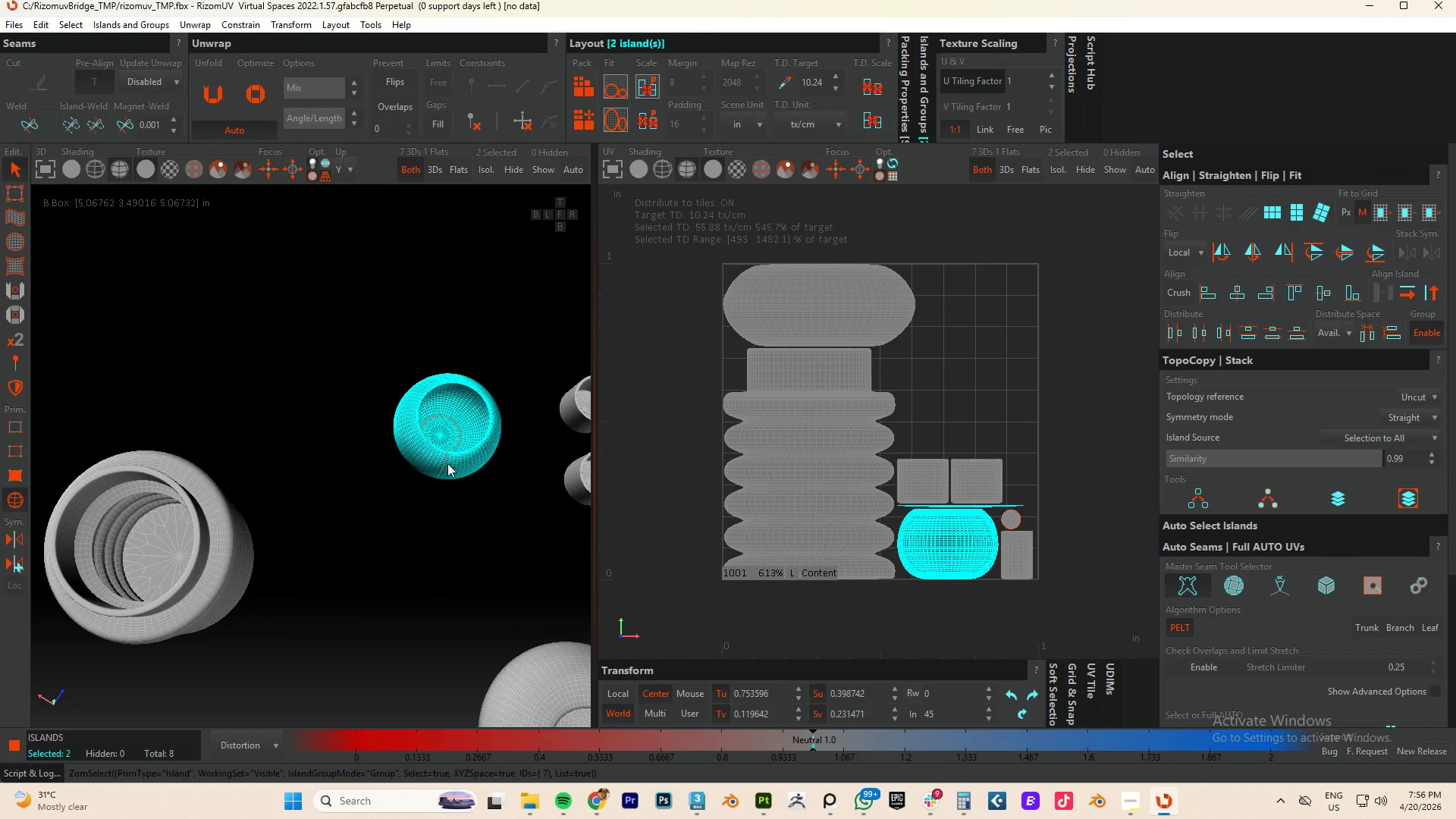 
hold_key(key=AltLeft, duration=0.72)
 